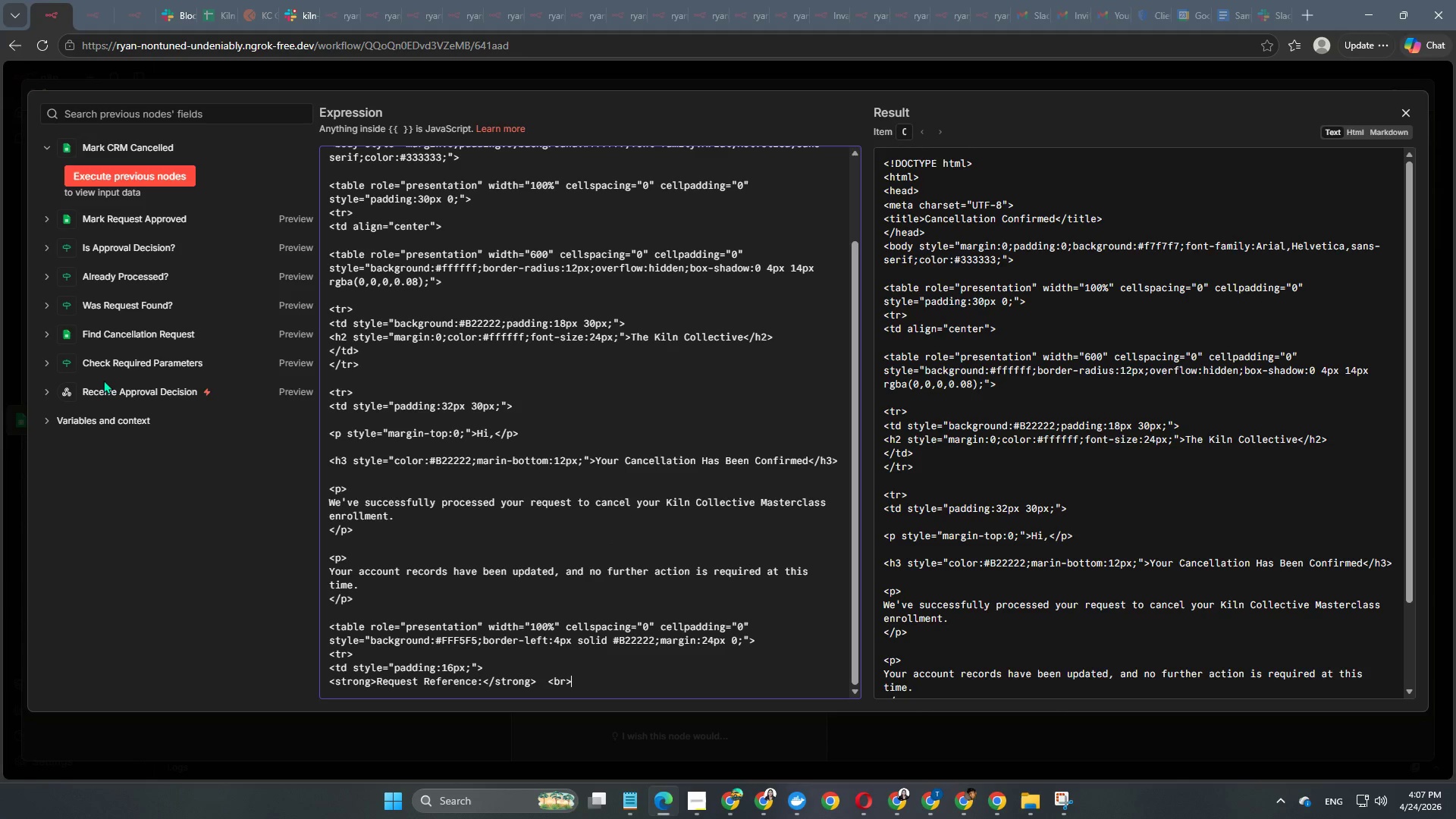 
 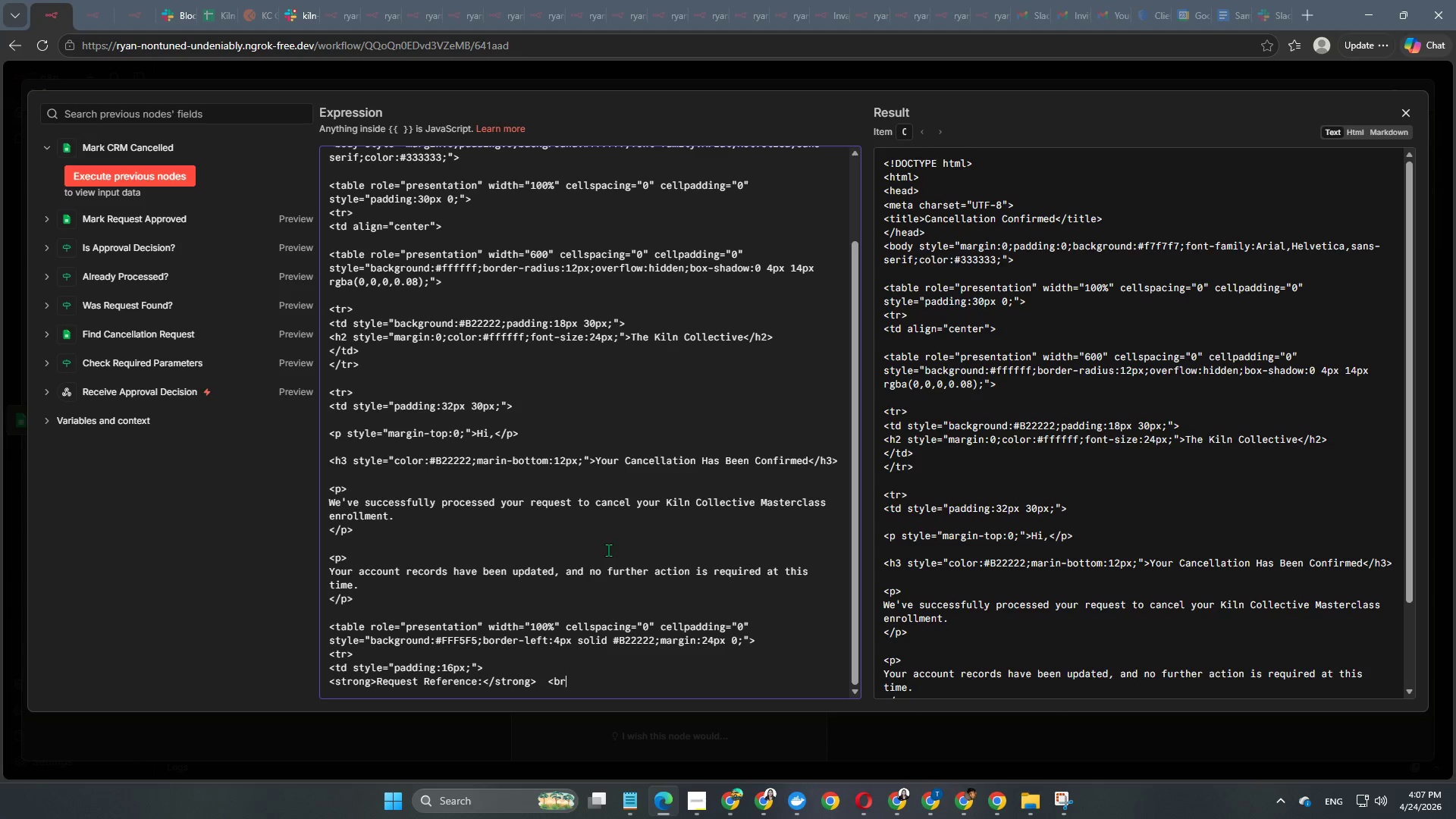 
key(Shift+ShiftRight)
 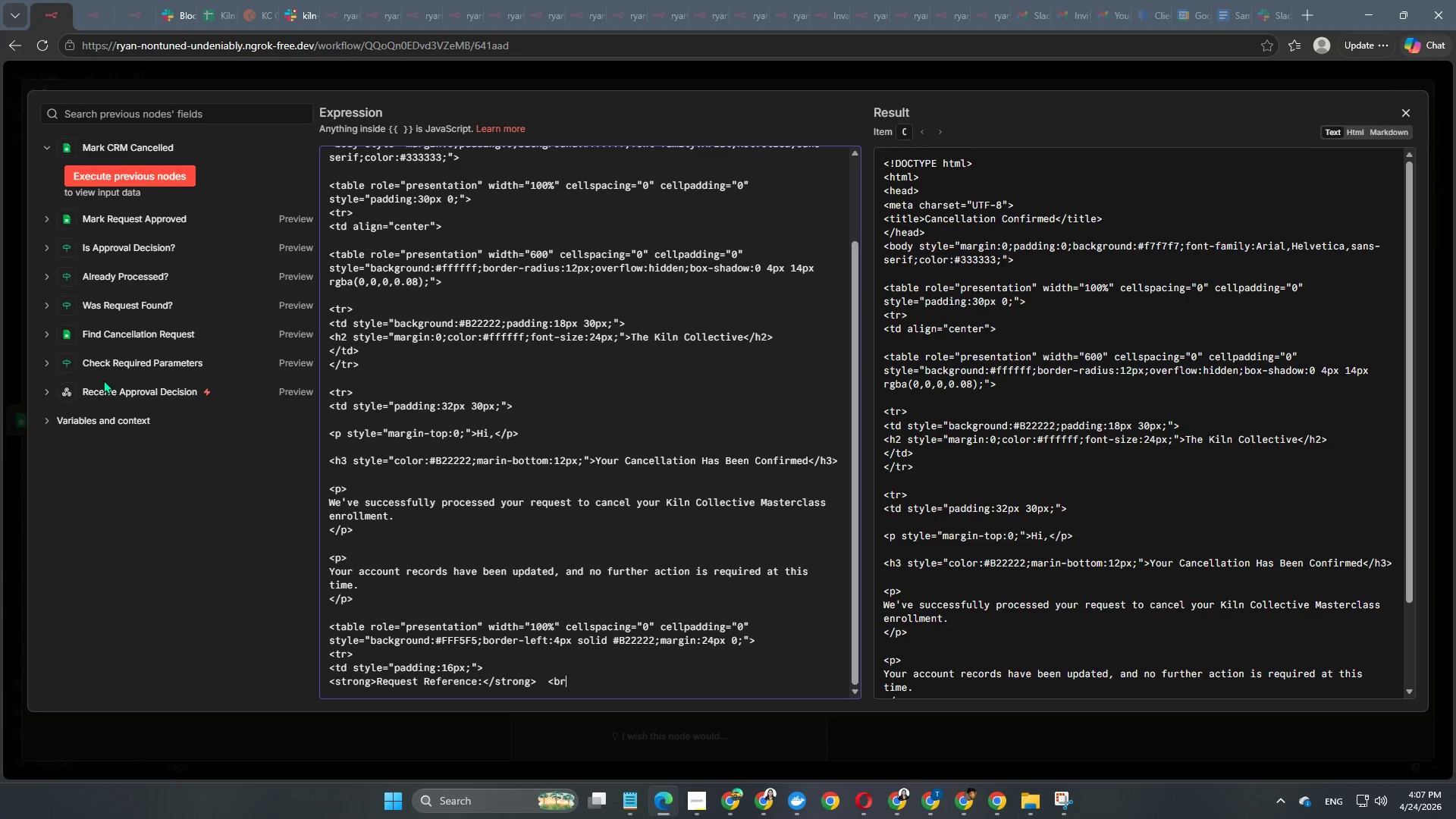 
key(Shift+Period)
 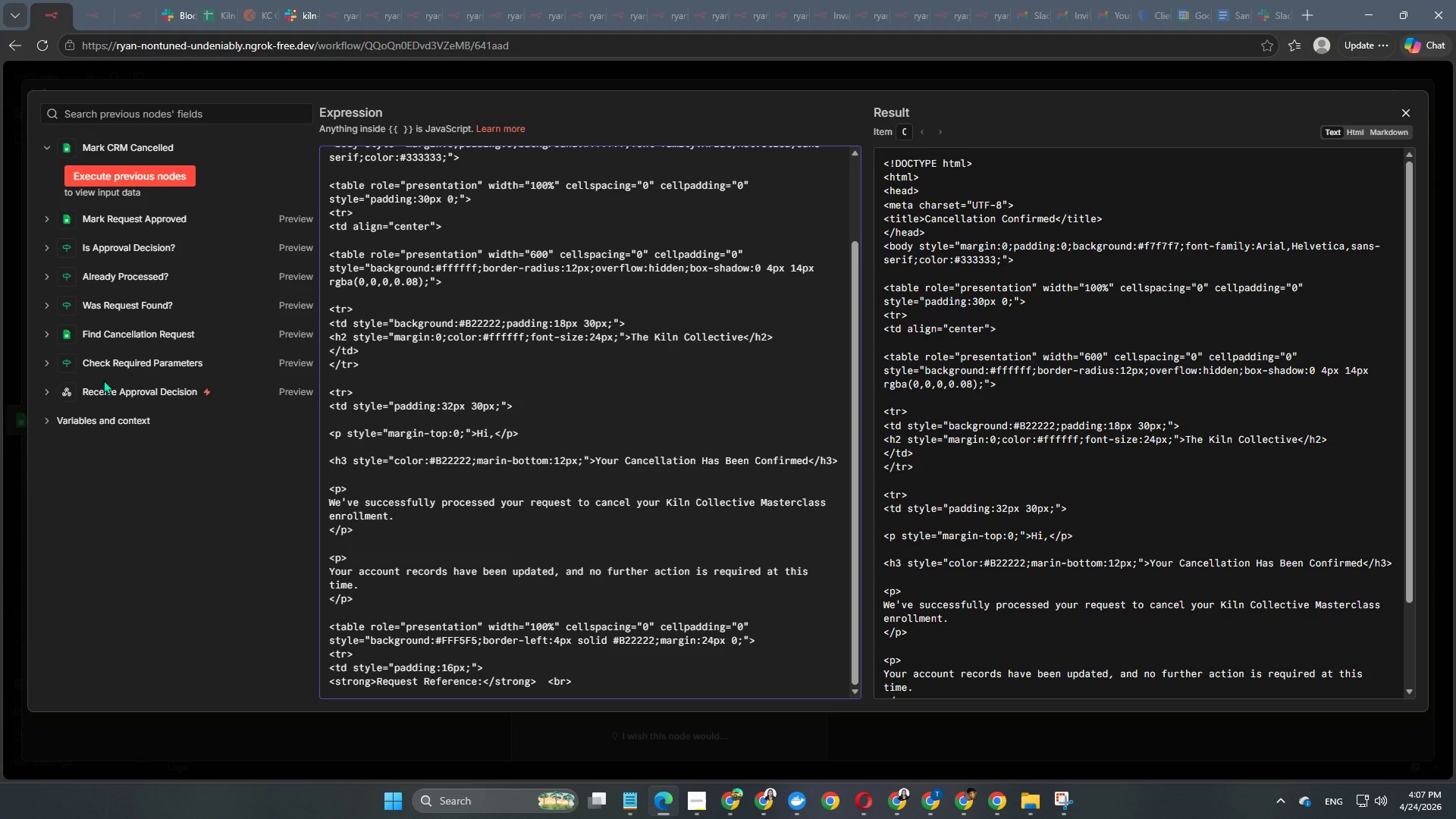 
key(Enter)
 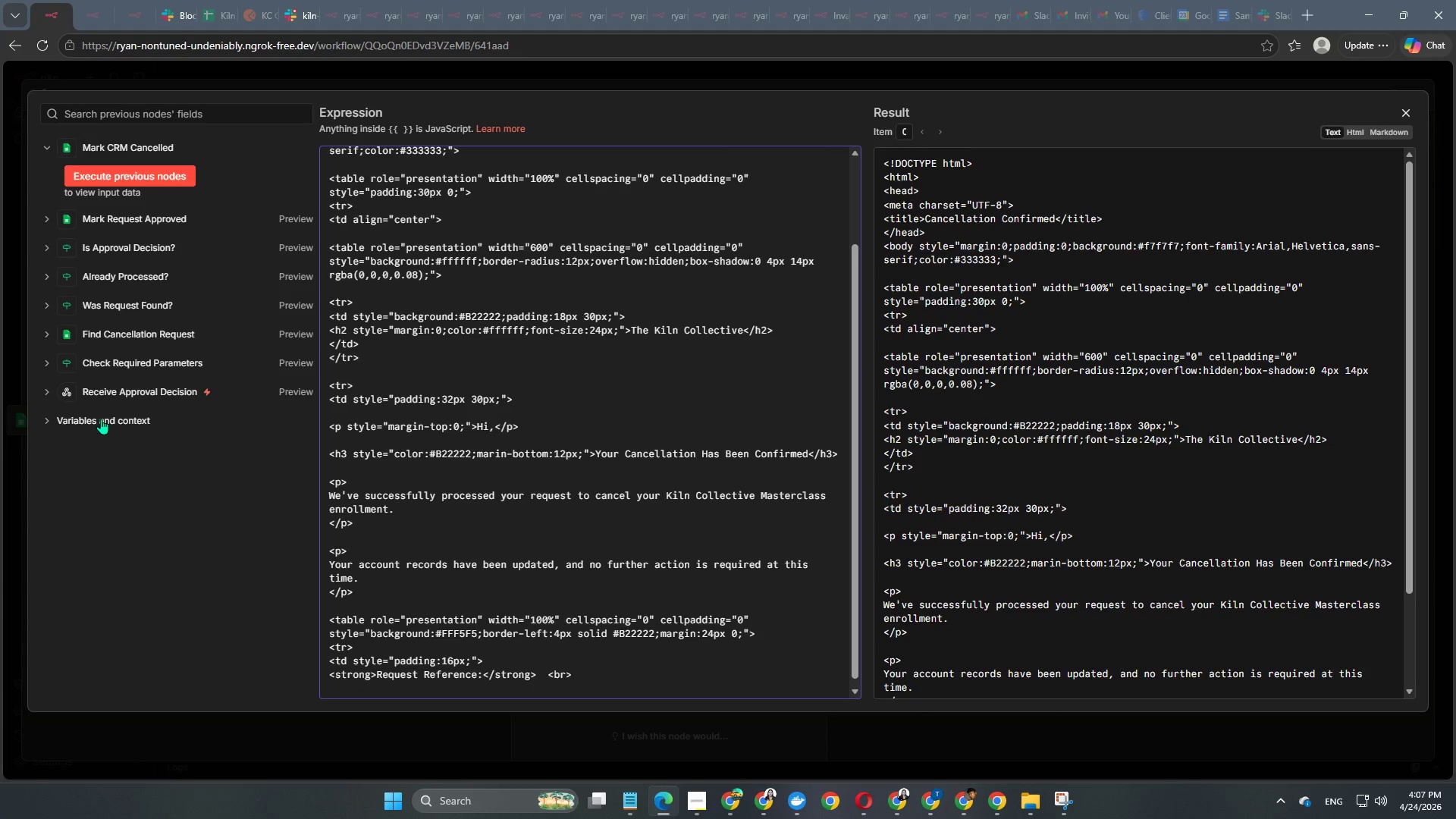 
type(<strong>)
 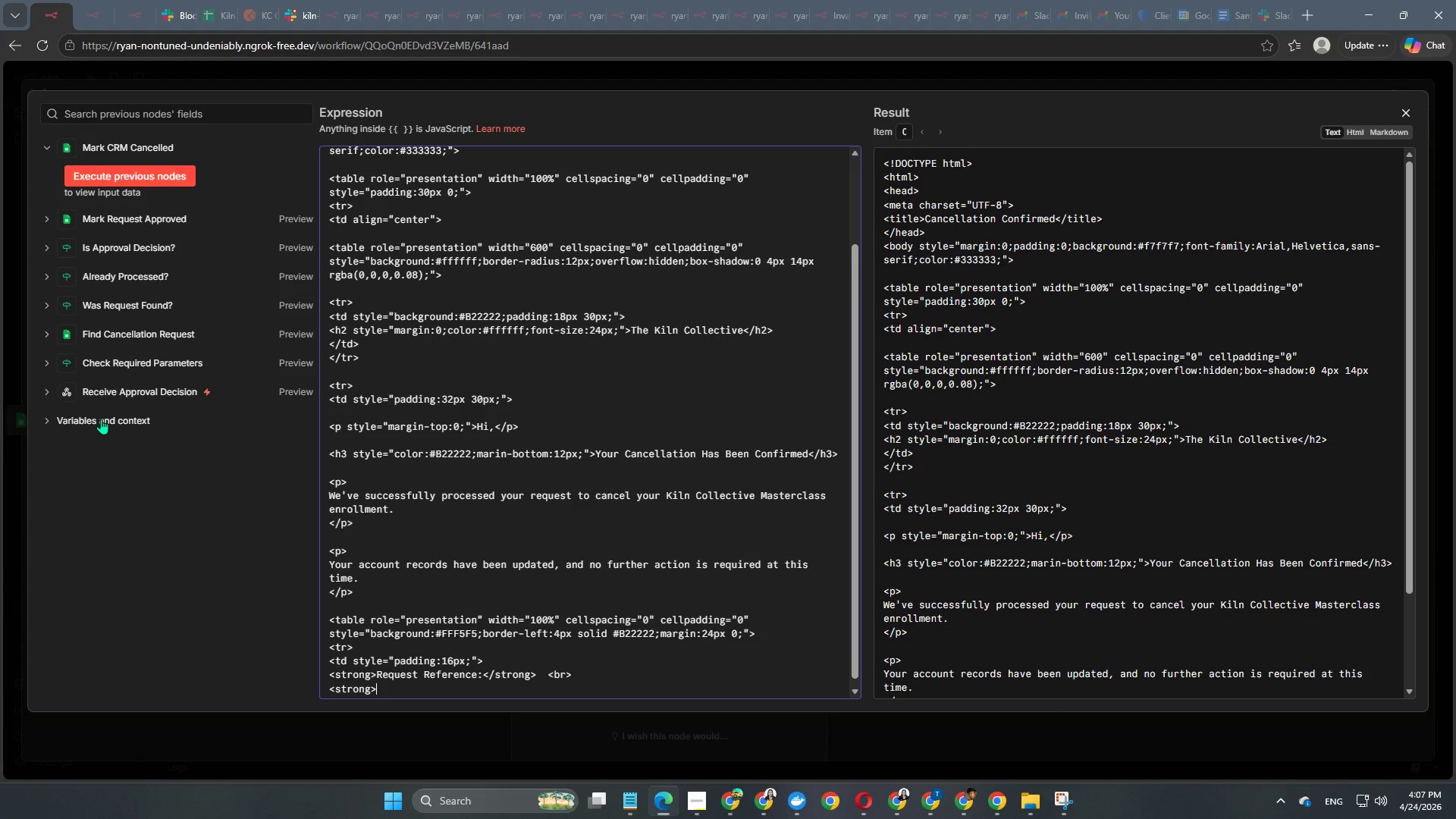 
type(Status:)
 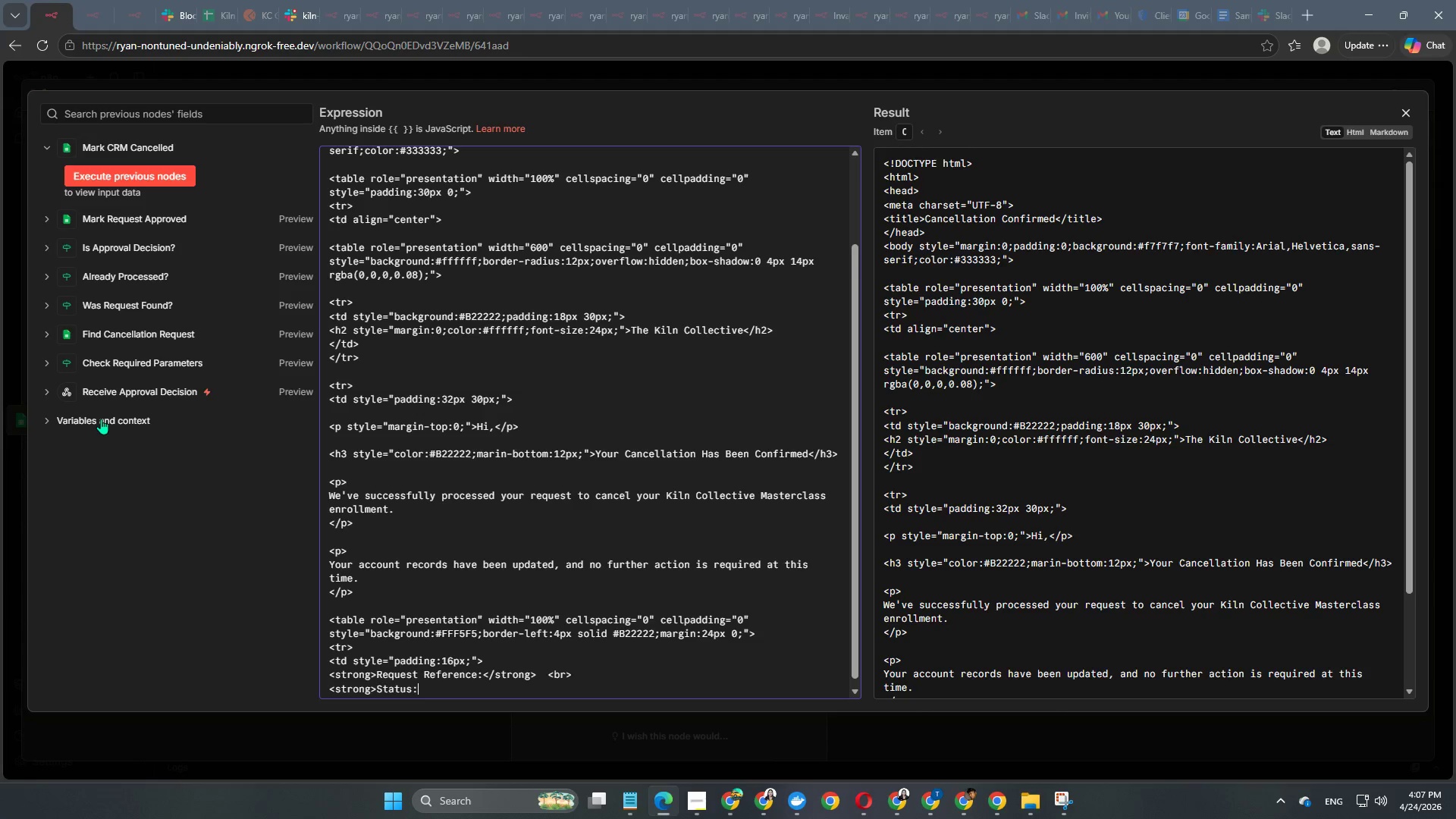 
type(</strong> Confirmed Cancellation<br>)
 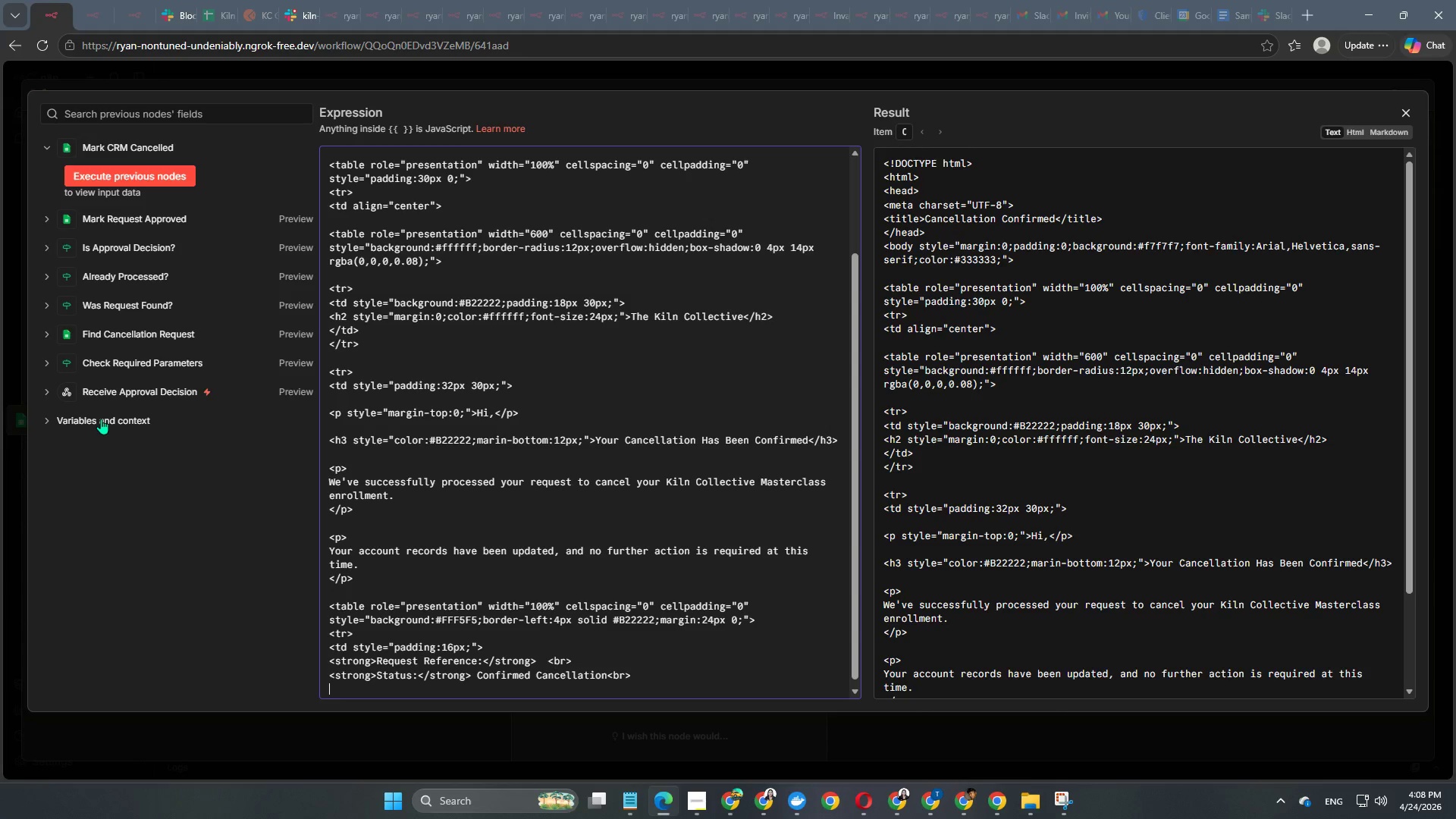 
 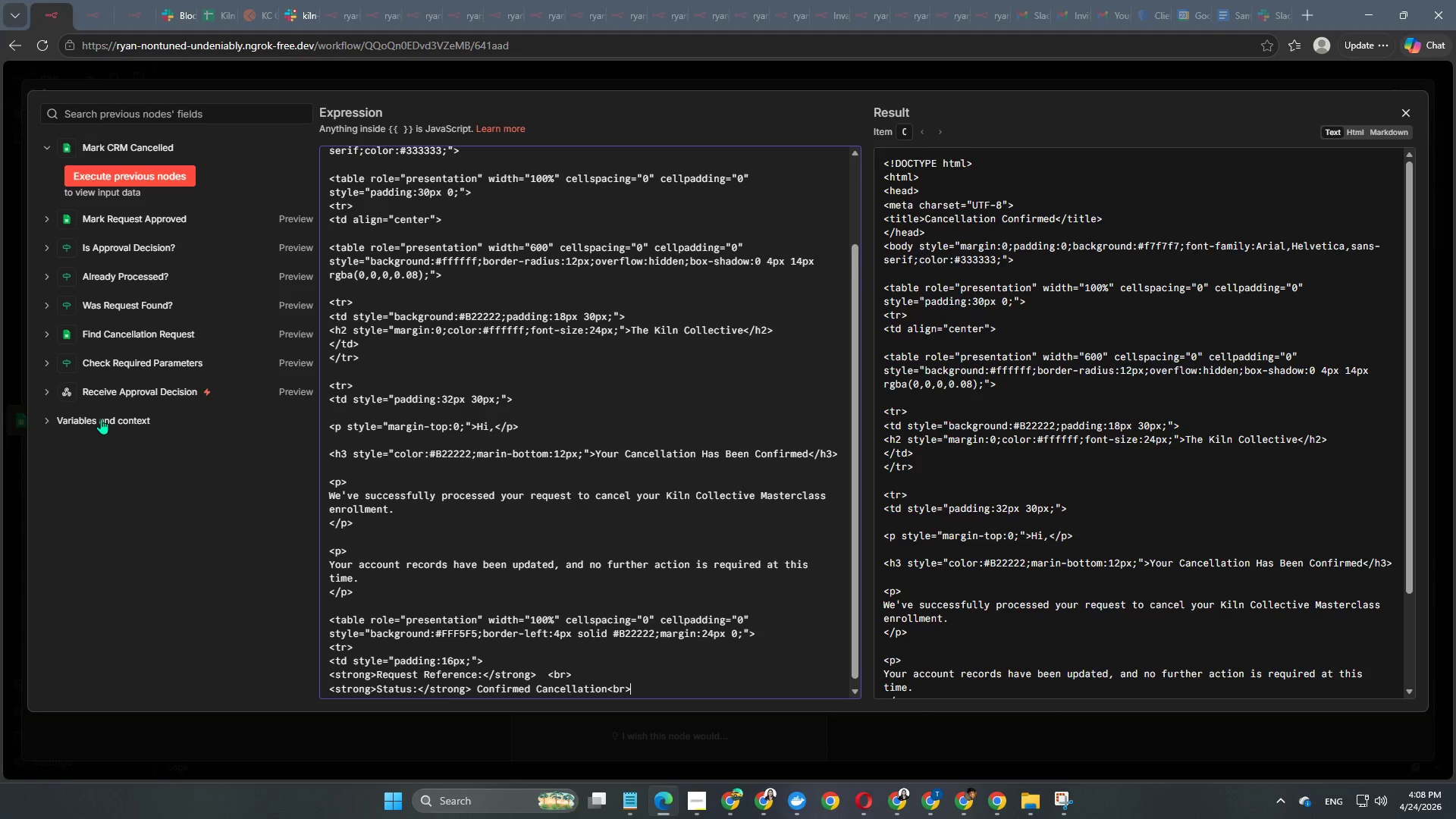 
key(Enter)
 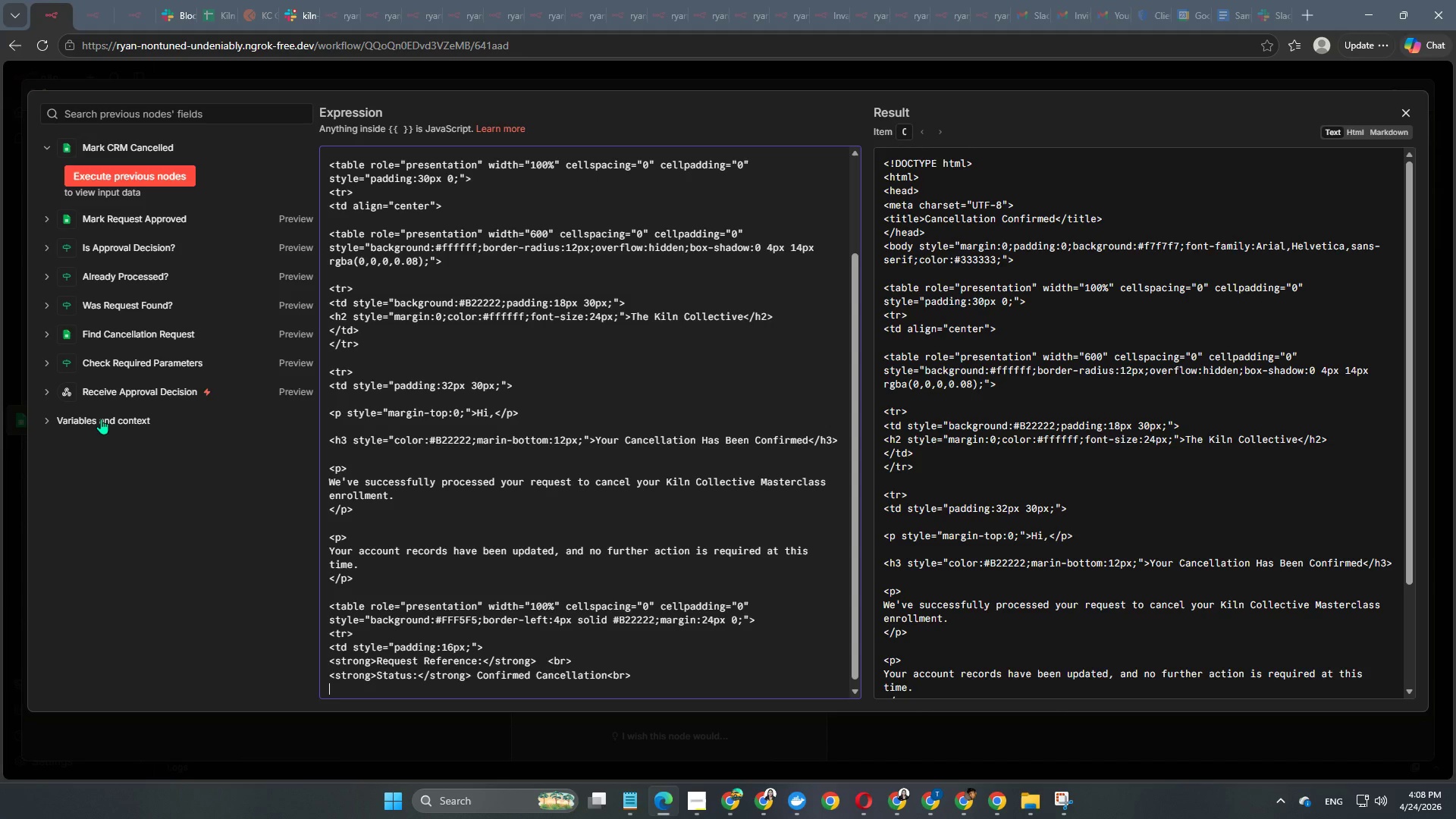 
type(<strong>)
 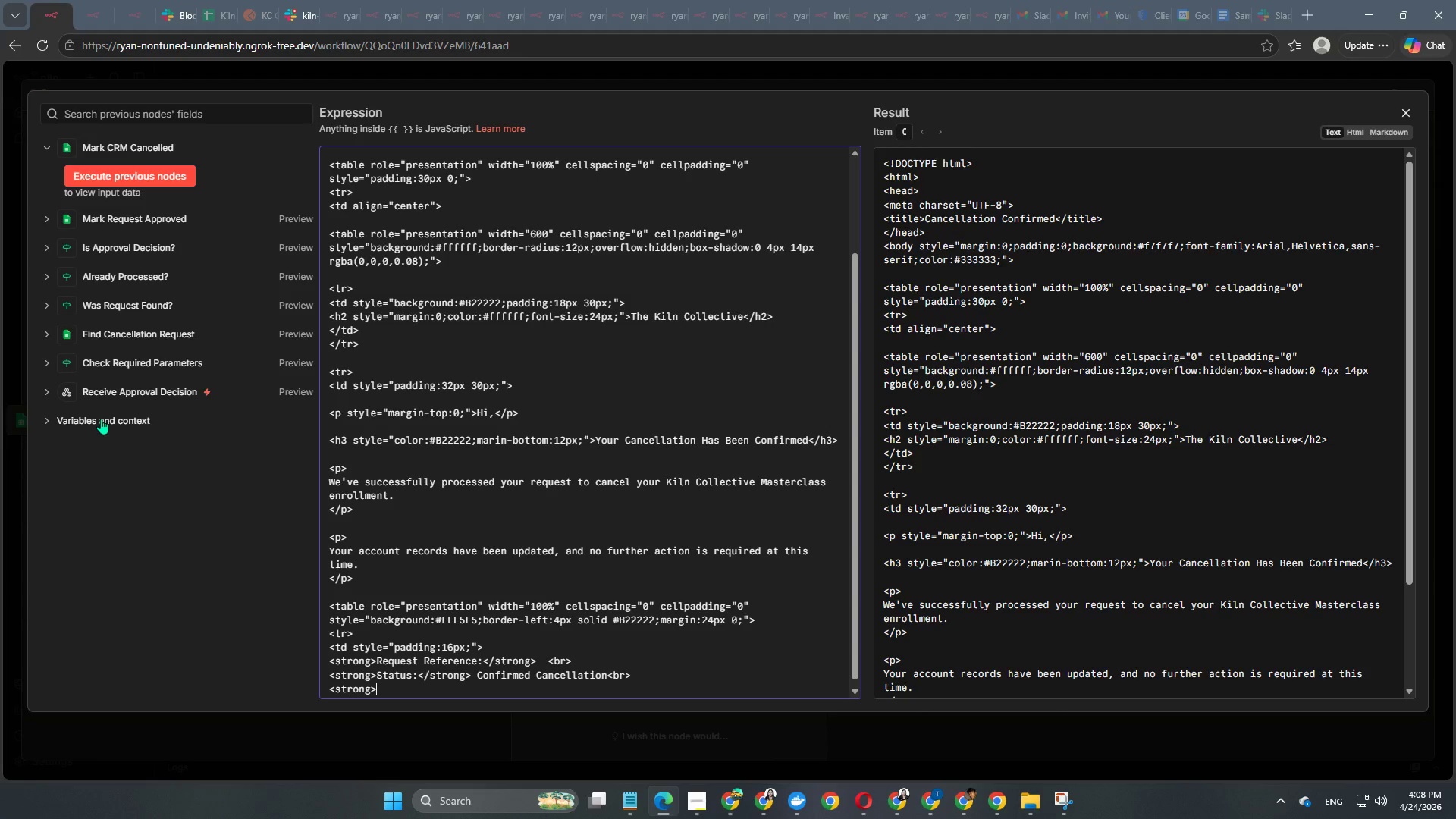 
type(Processed On:</.)
key(Backspace)
type(strong>)
 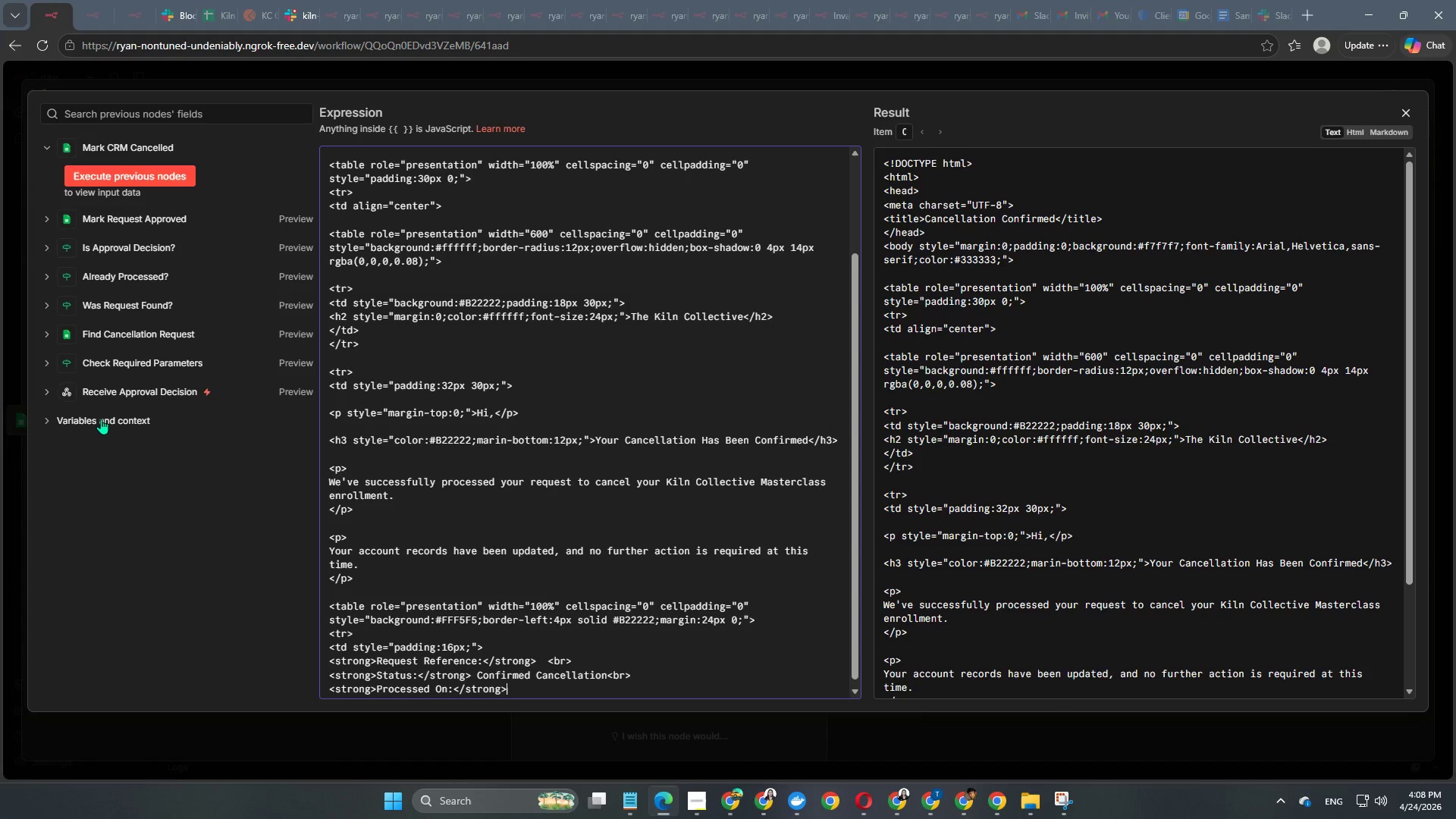 
key(Space)
 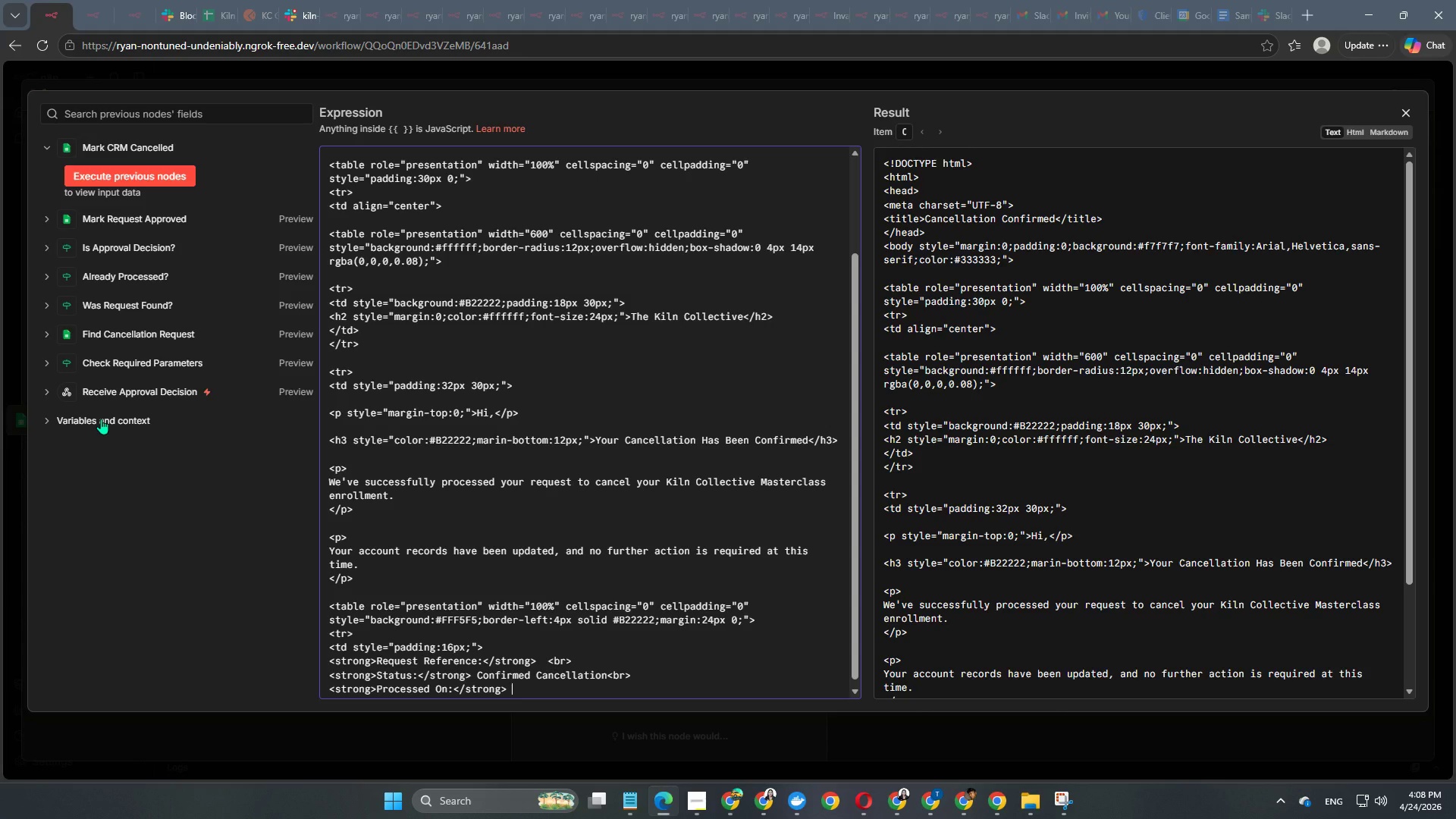 
wait(5.88)
 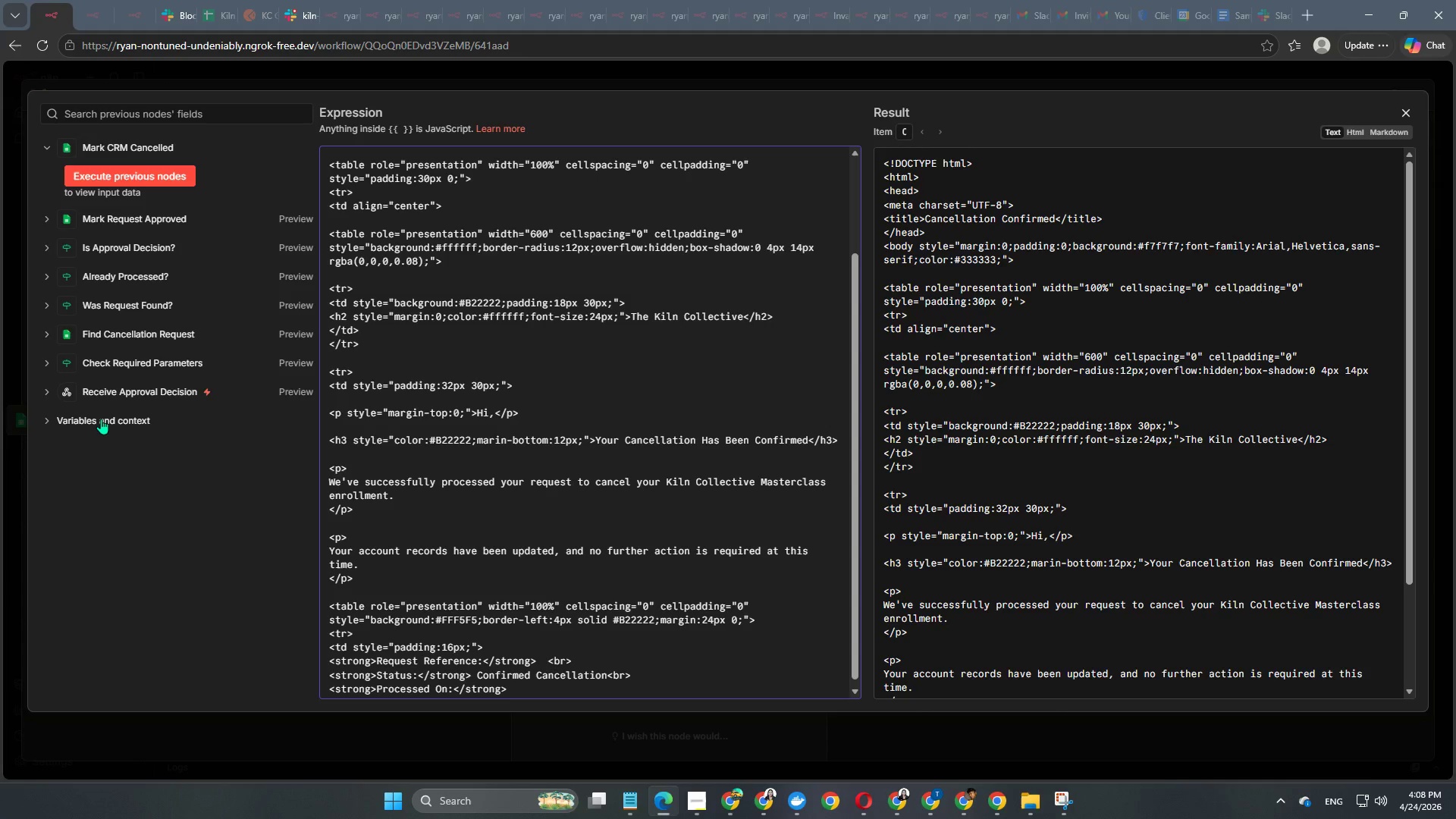 
key(Enter)
 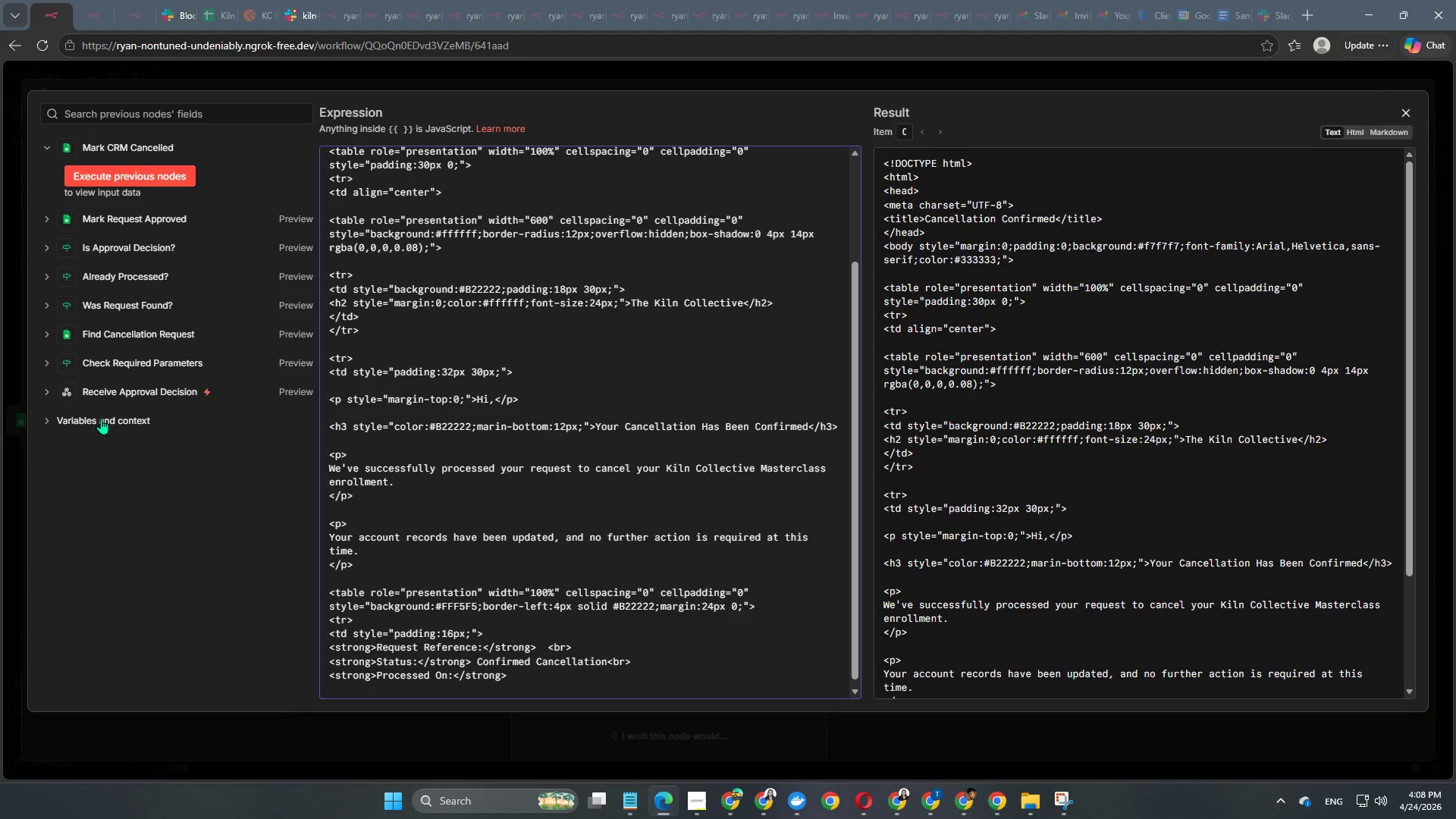 
type(</td>)
 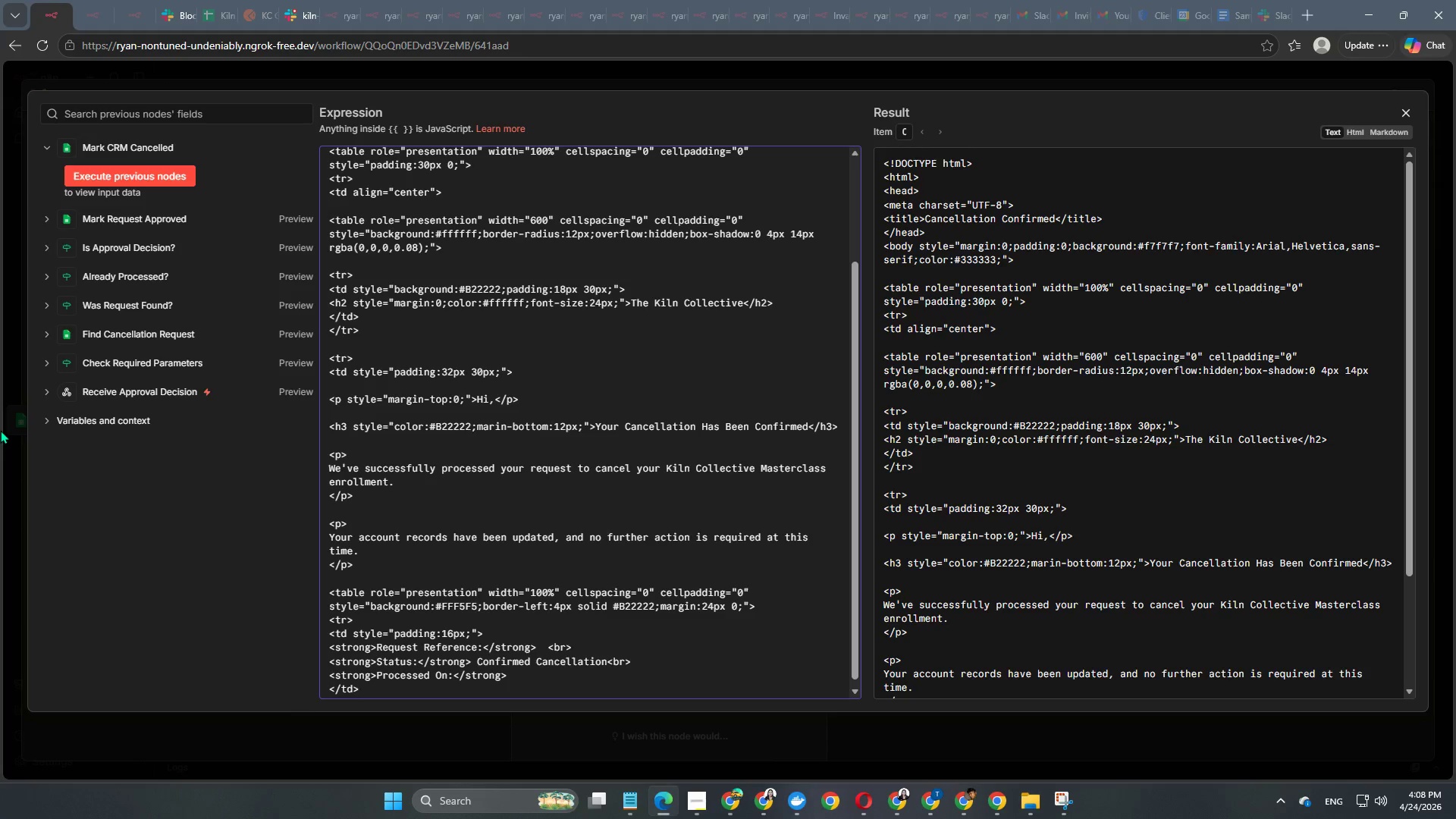 
key(Enter)
 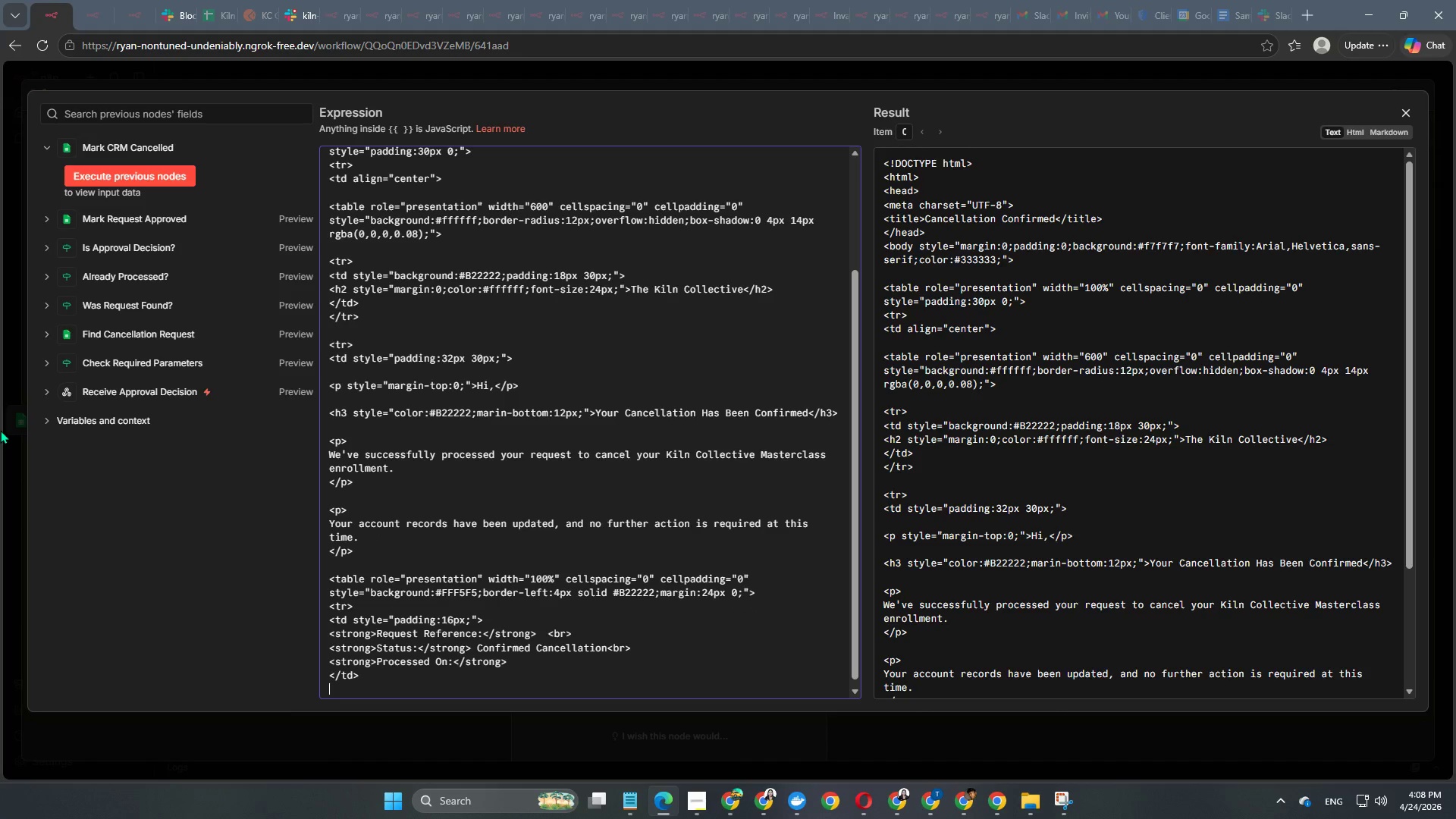 
type(</tr>)
 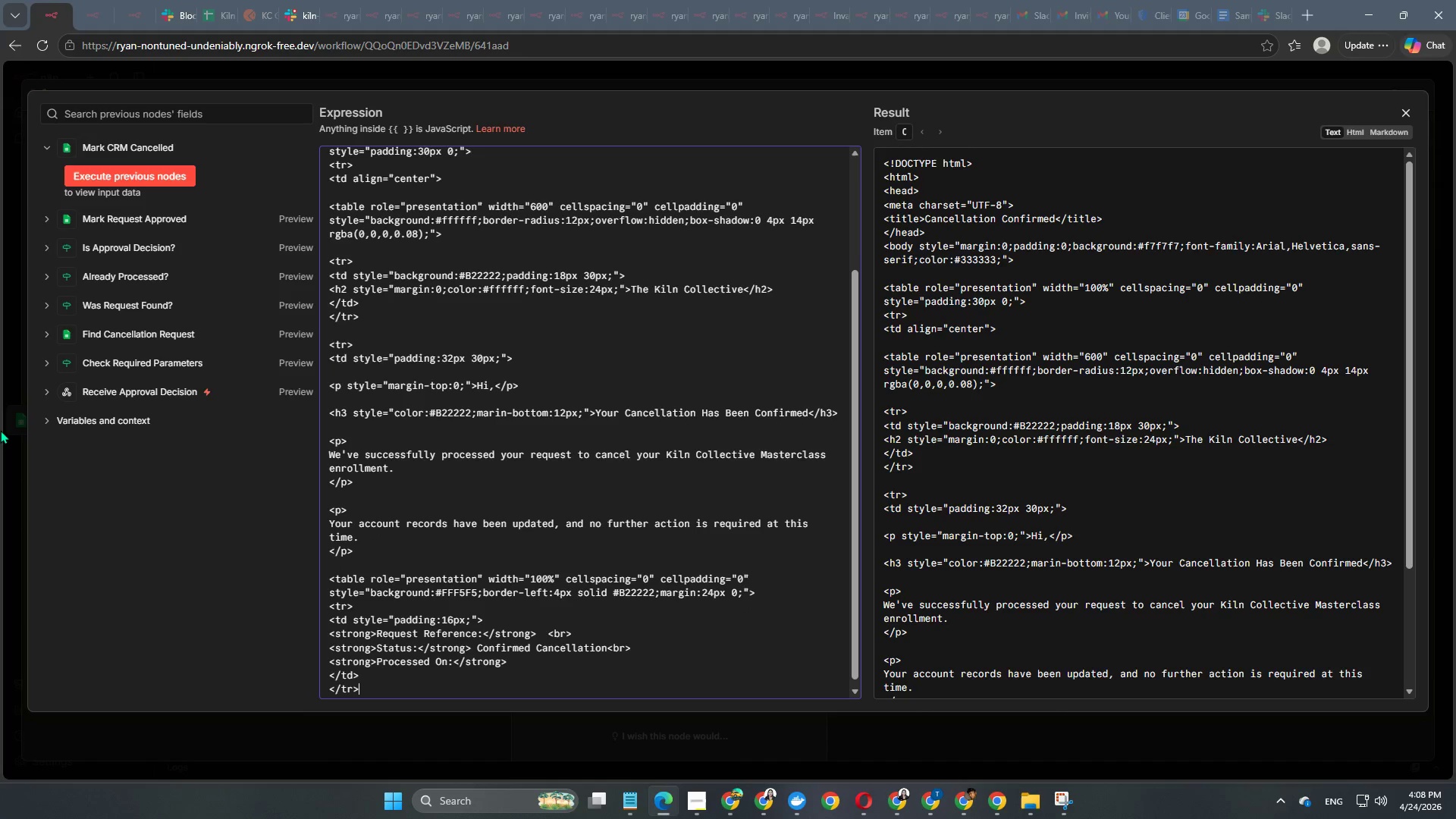 
key(Enter)
 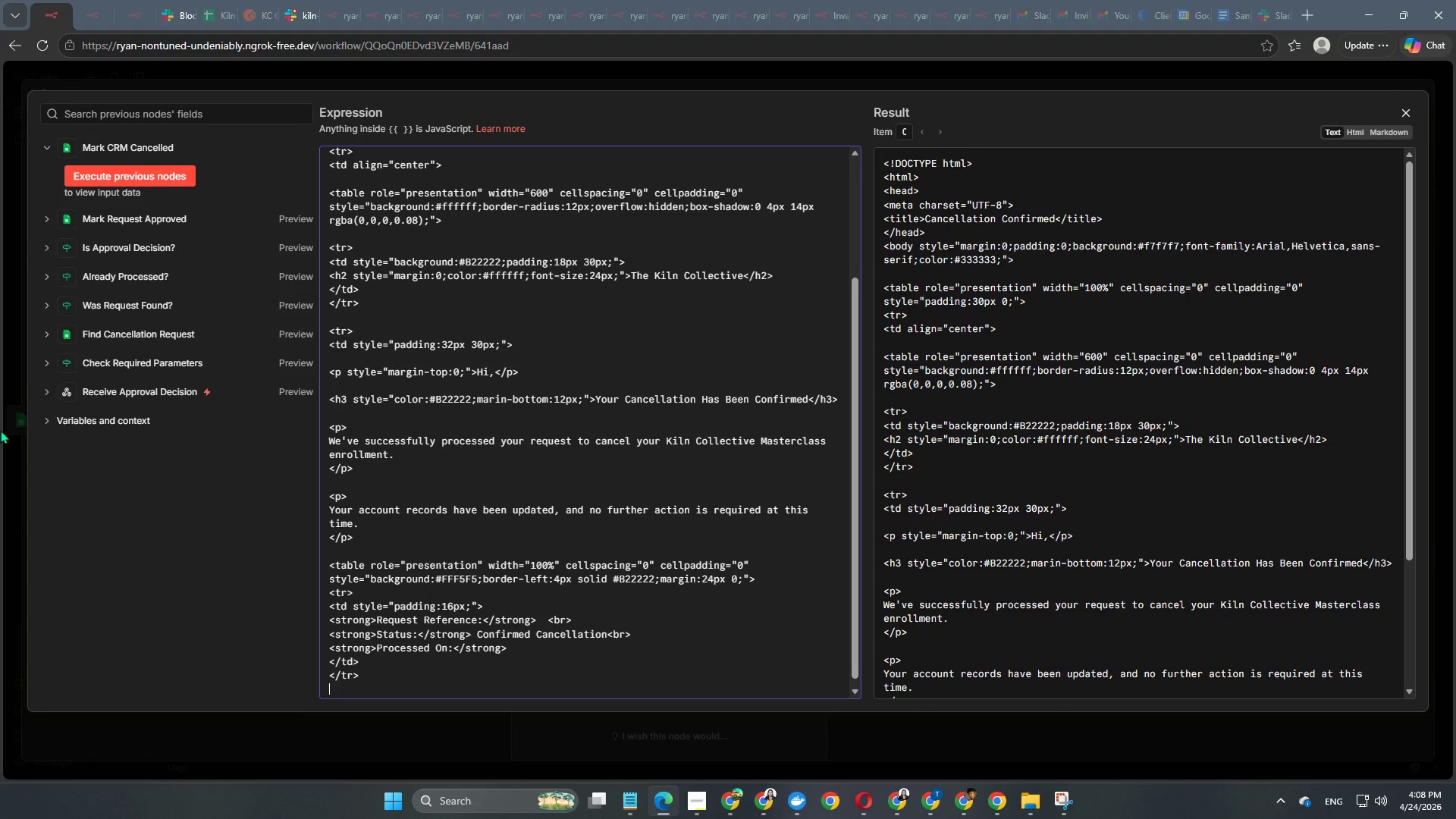 
type(</table>)
 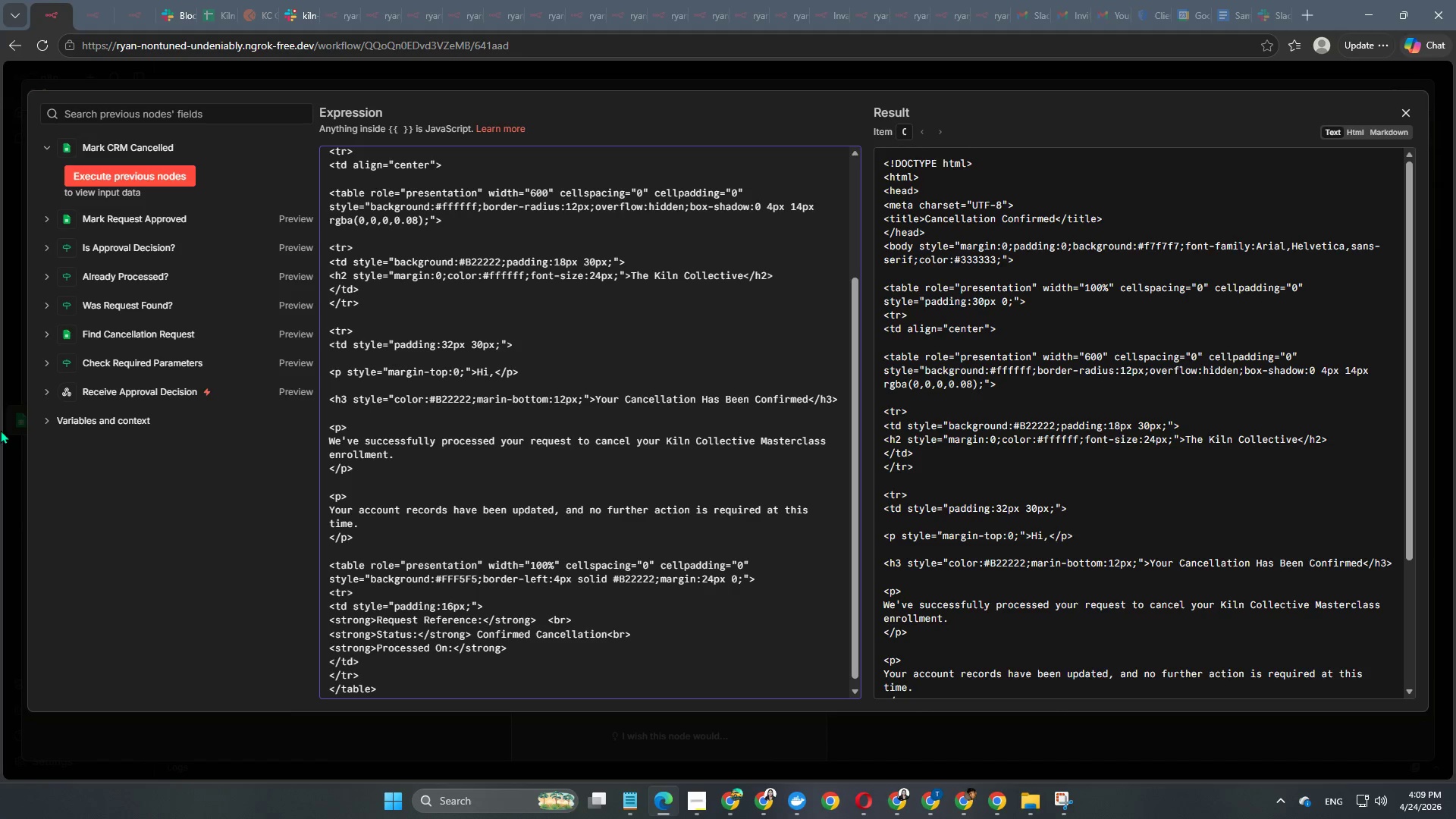 
key(Enter)
 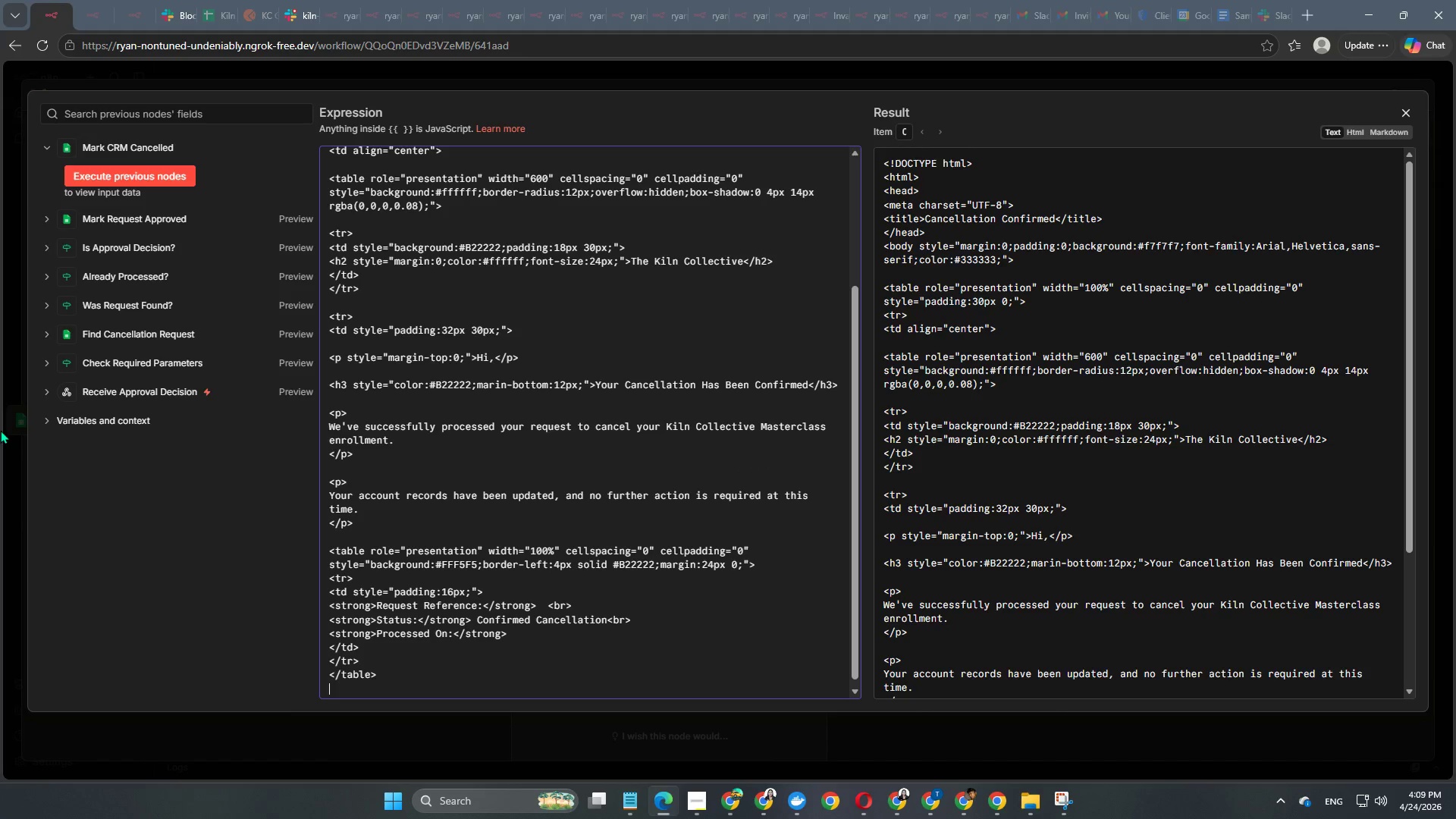 
key(Enter)
 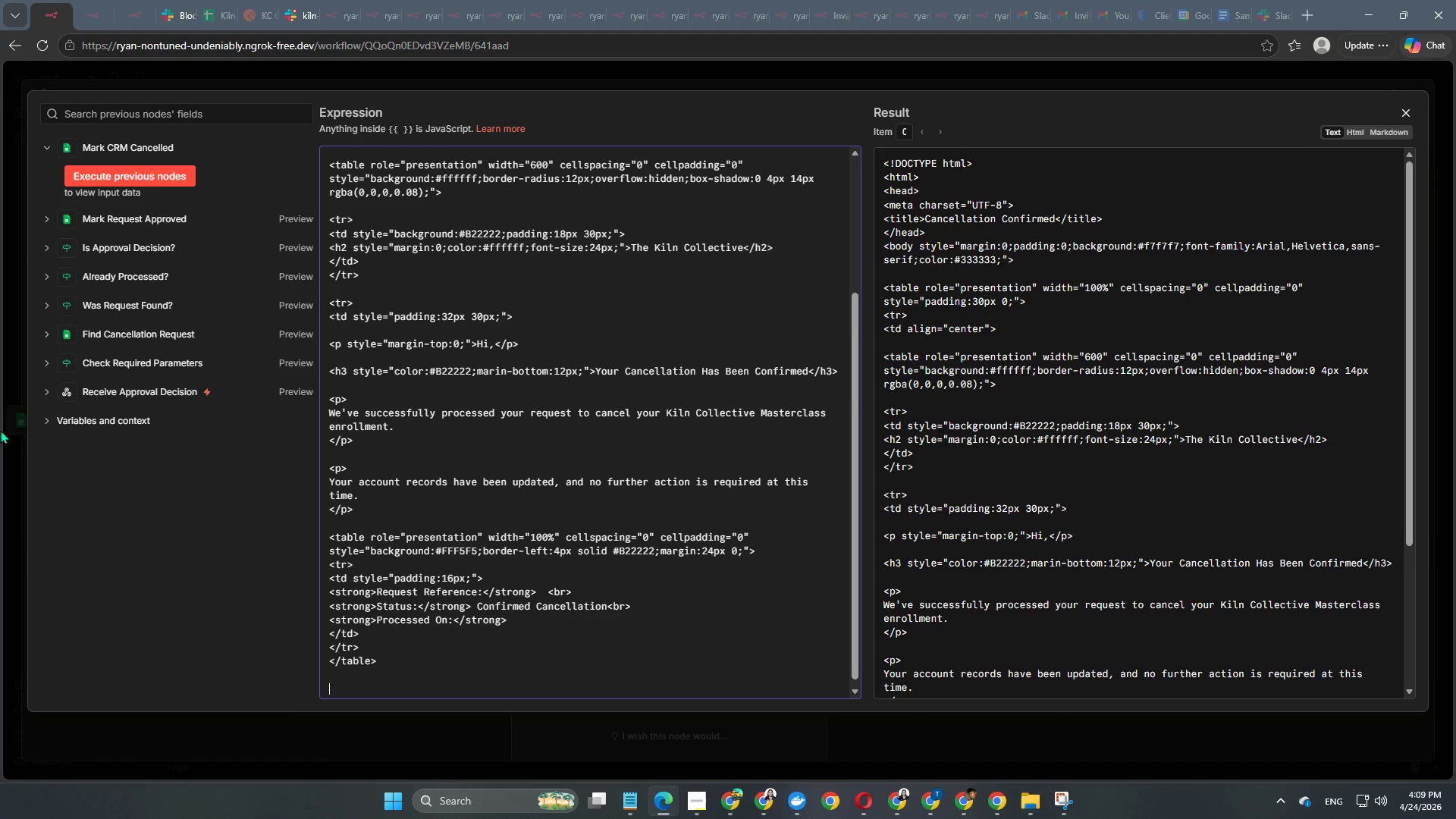 
key(Shift+Comma)
 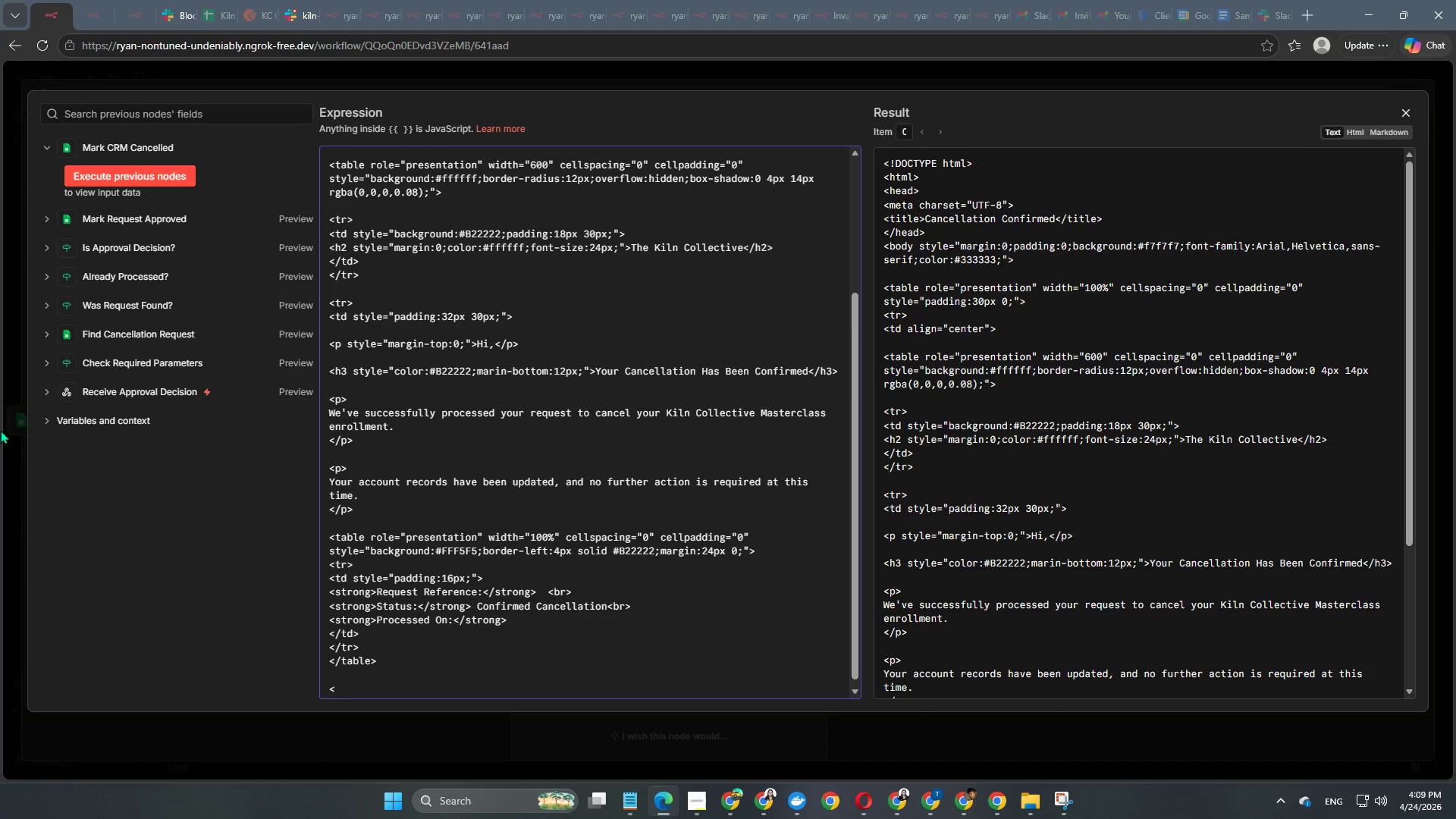 
key(P)
 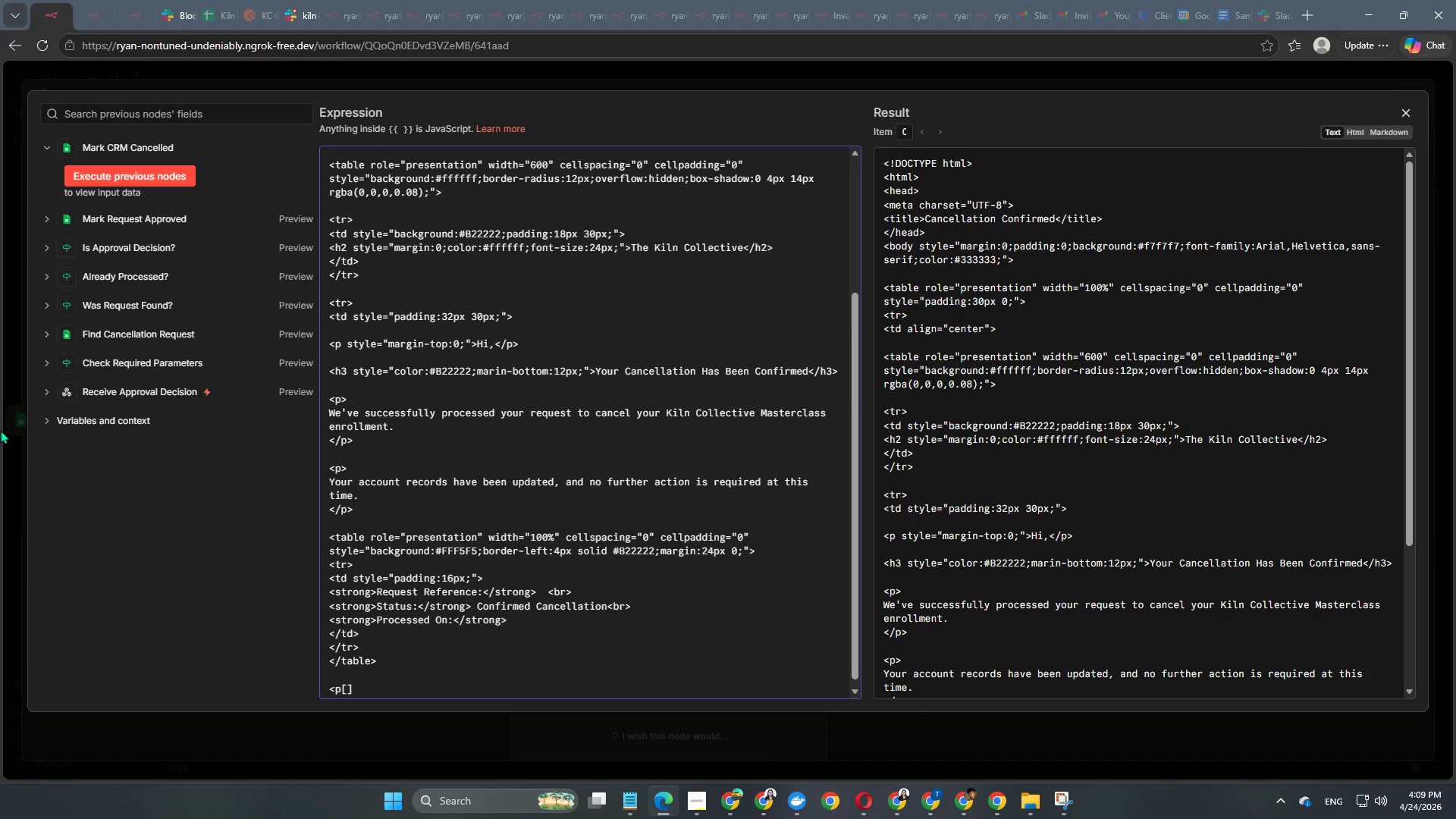 
key(BracketLeft)
 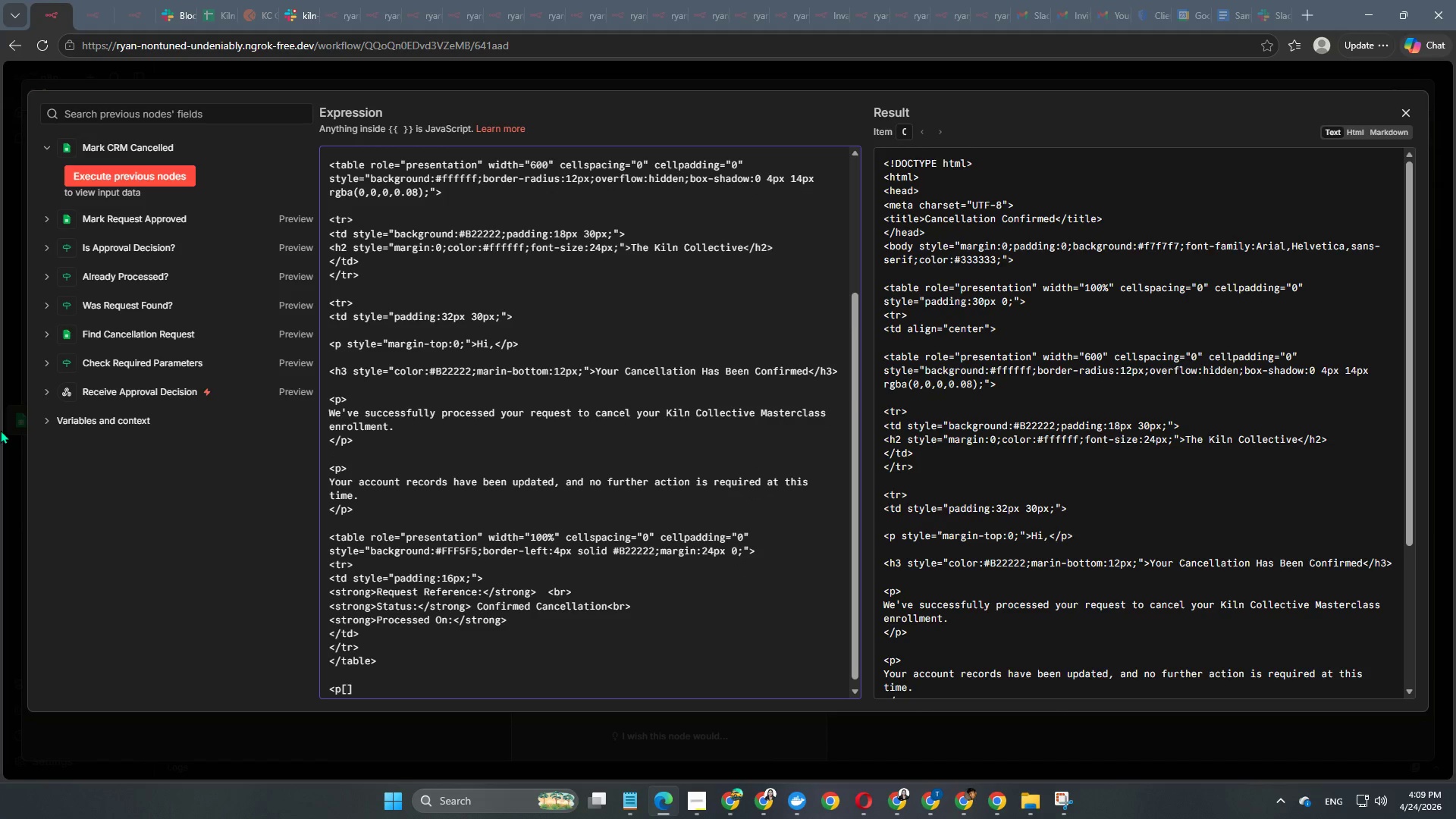 
key(Backspace)
 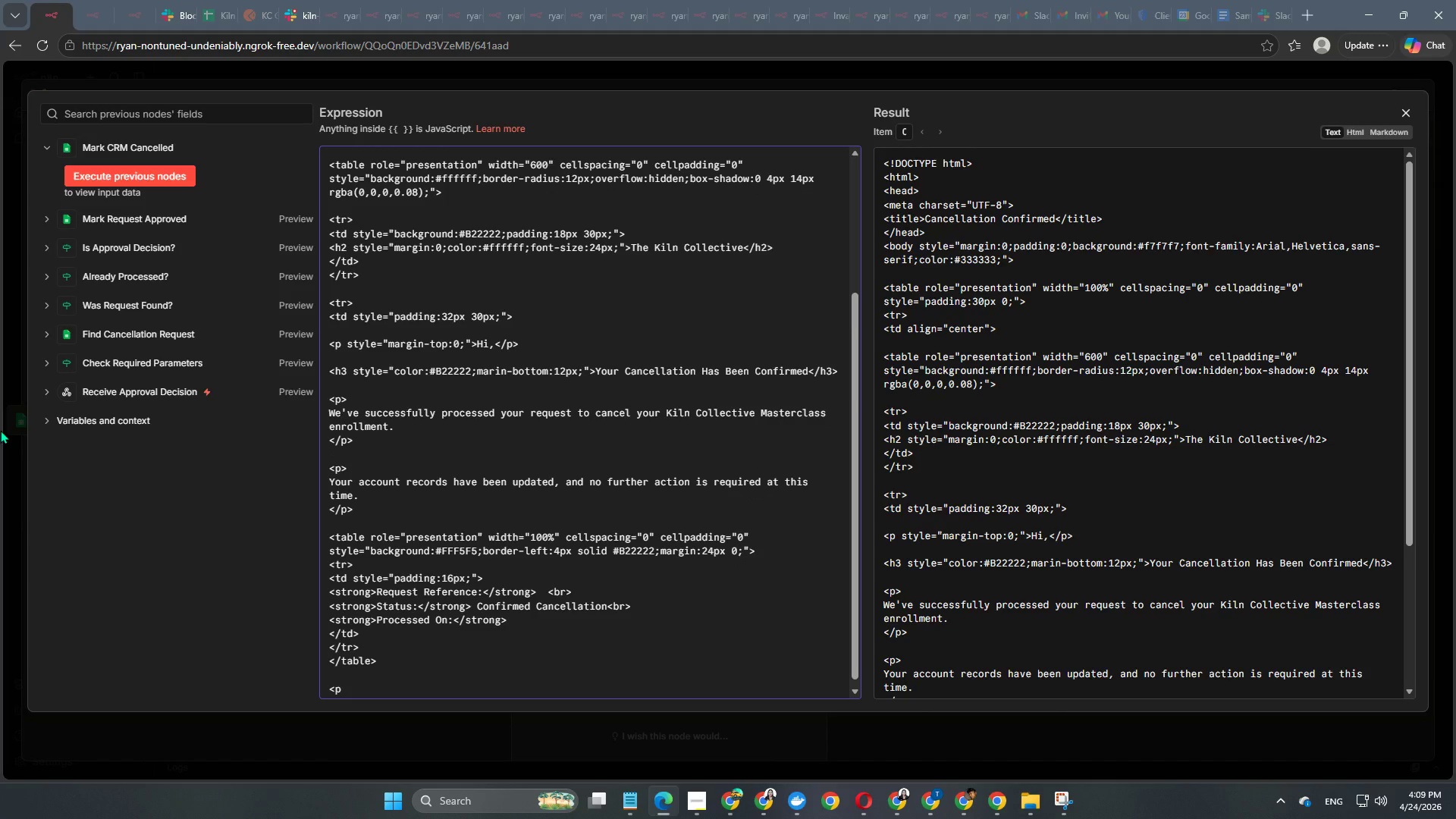 
key(Shift+Period)
 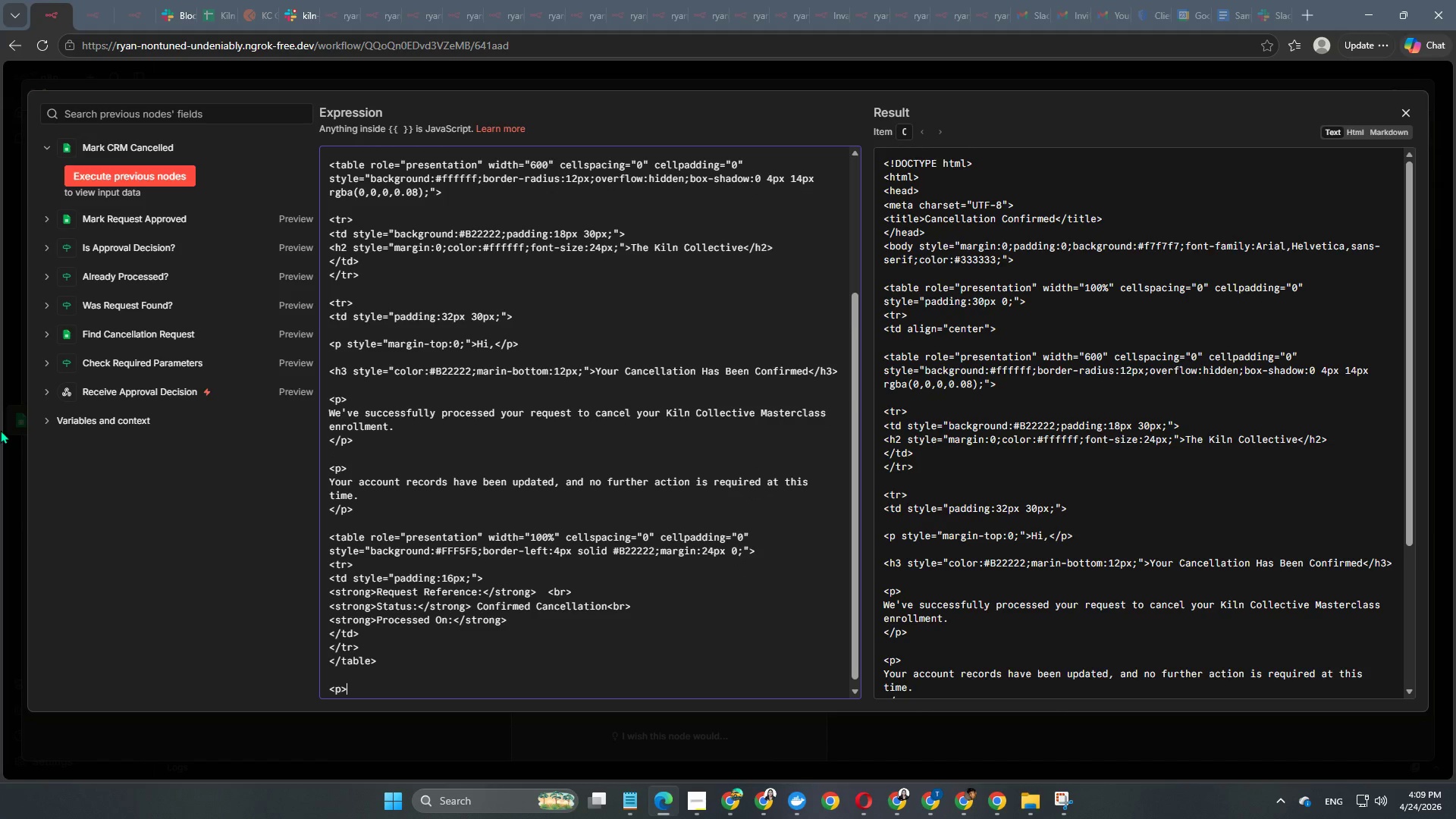 
key(Enter)
 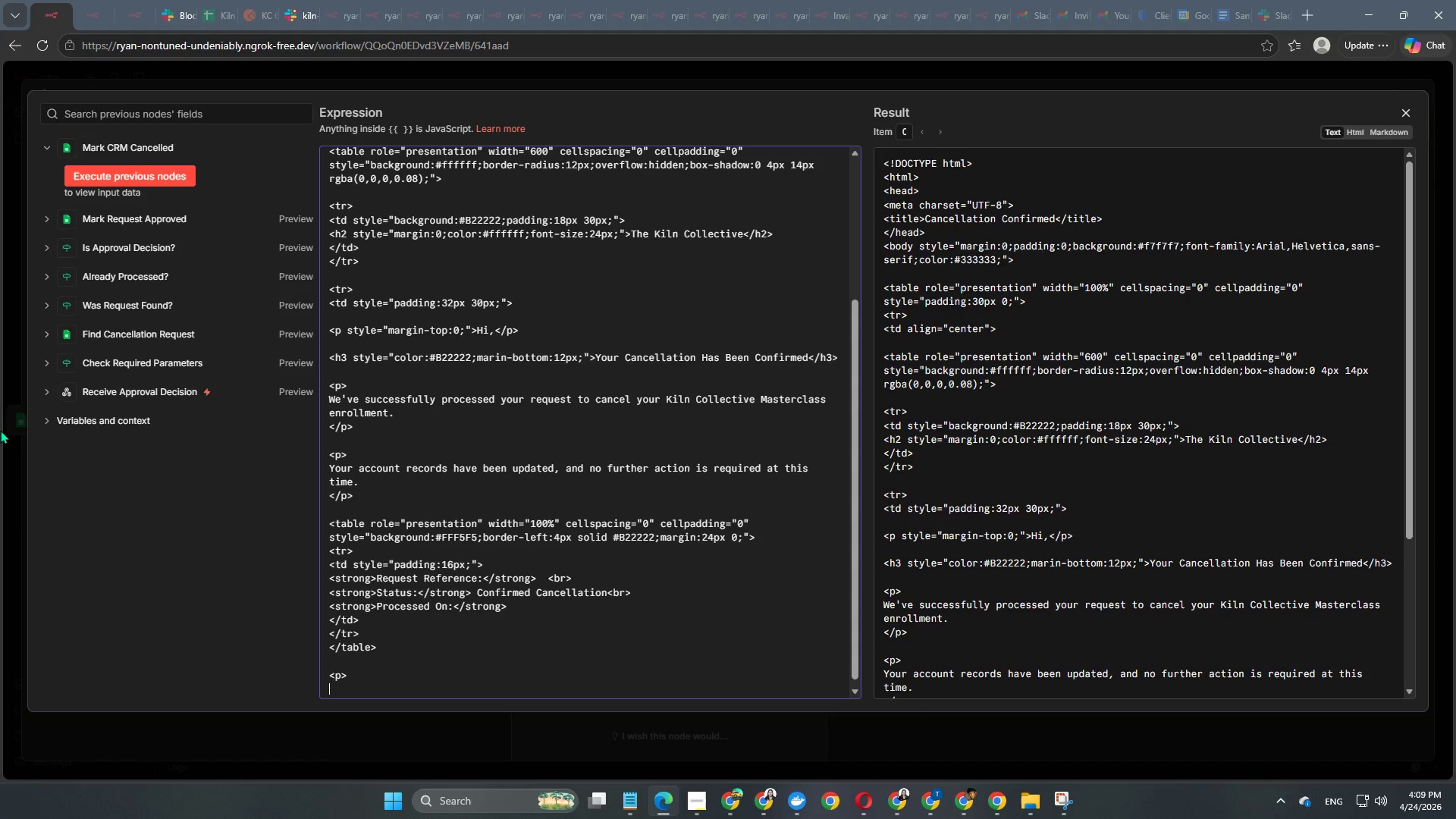 
type(We appreciate the oppu)
key(Backspace)
type(otunity)
key(Backspace)
key(Backspace)
key(Backspace)
key(Backspace)
key(Backspace)
key(Backspace)
type(rtunity to have been part of your creative jh)
key(Backspace)
type(ourney and hope to welcome )
 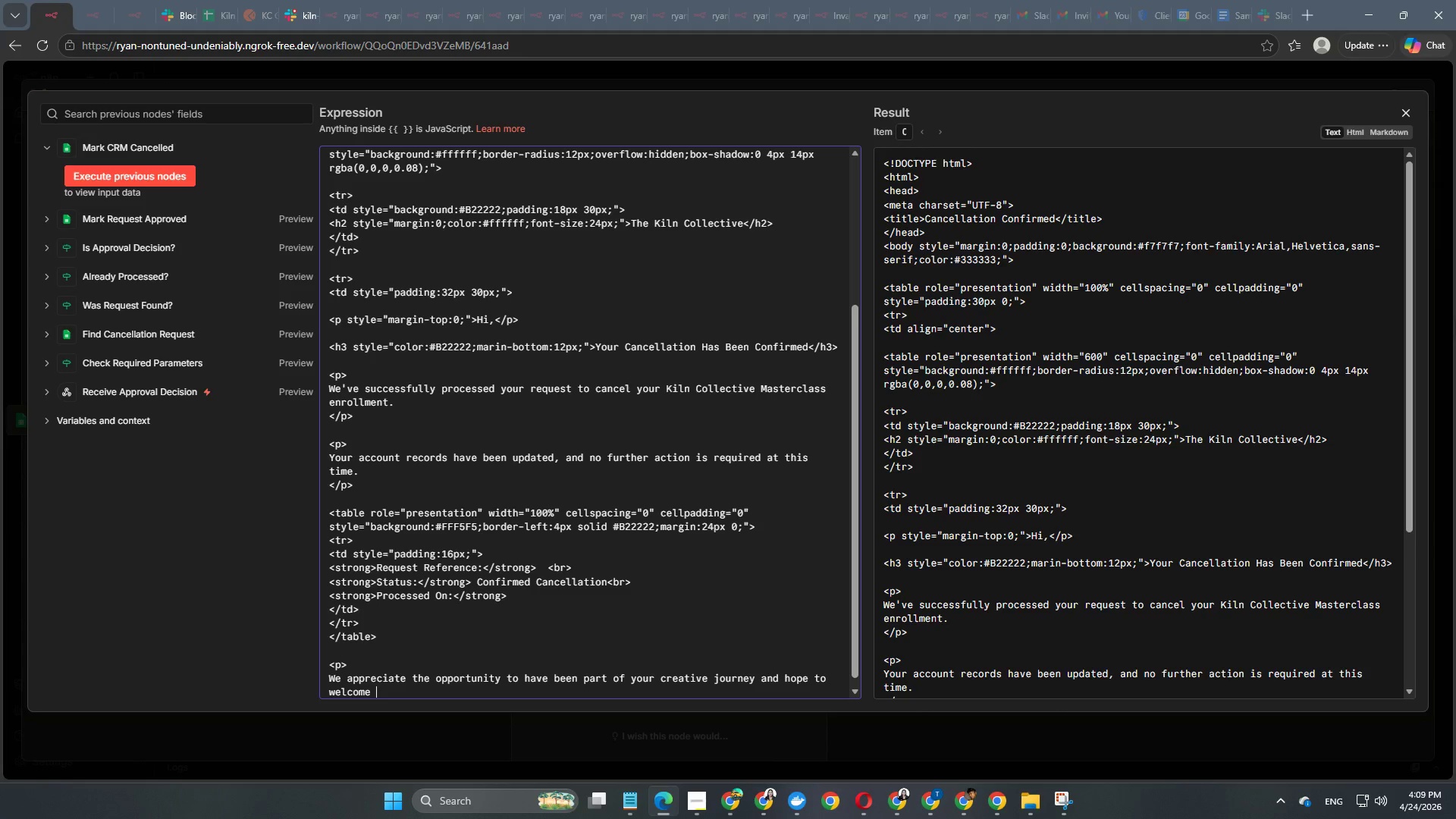 
wait(14.69)
 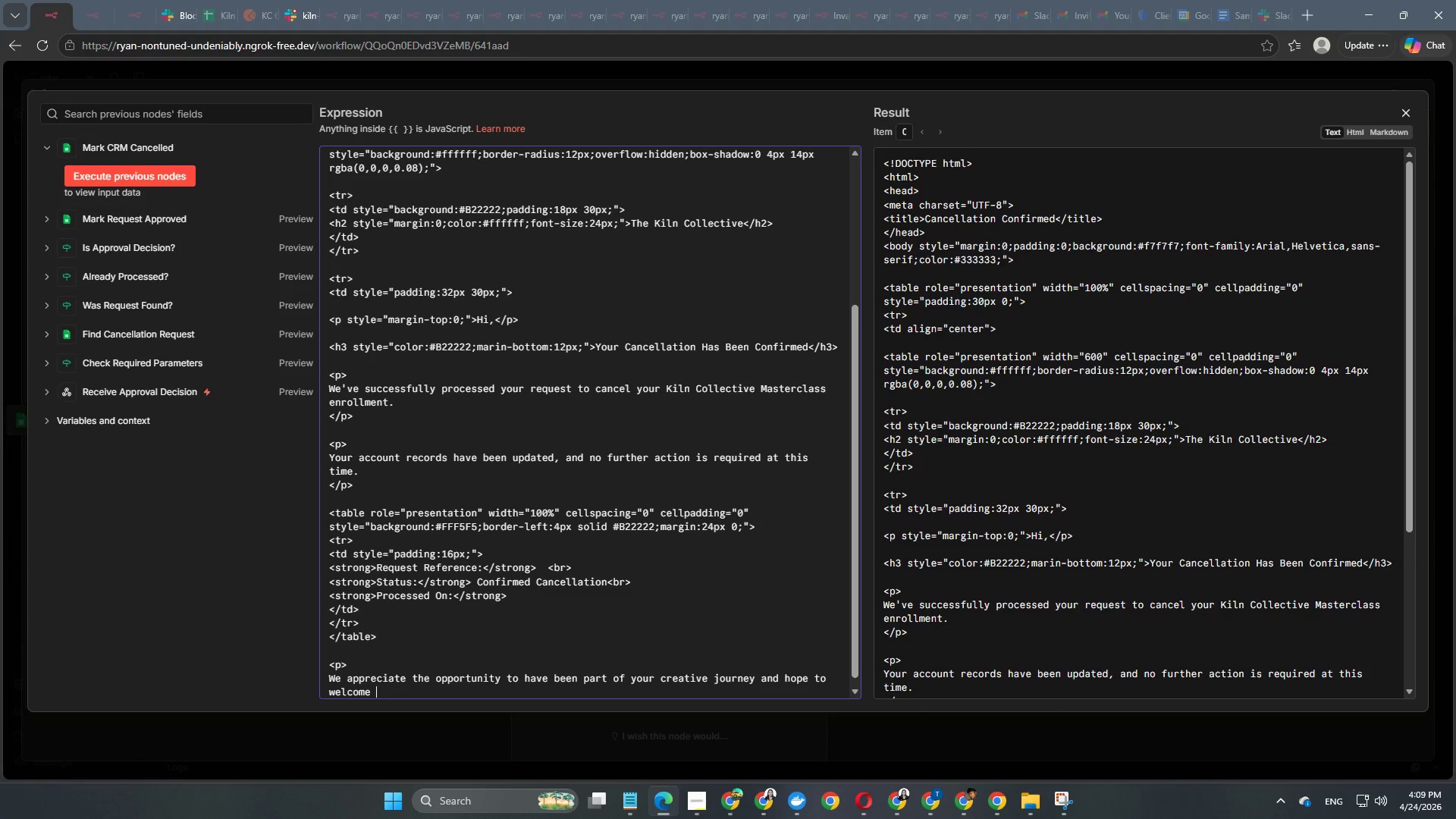 
type(you again in the future.)
 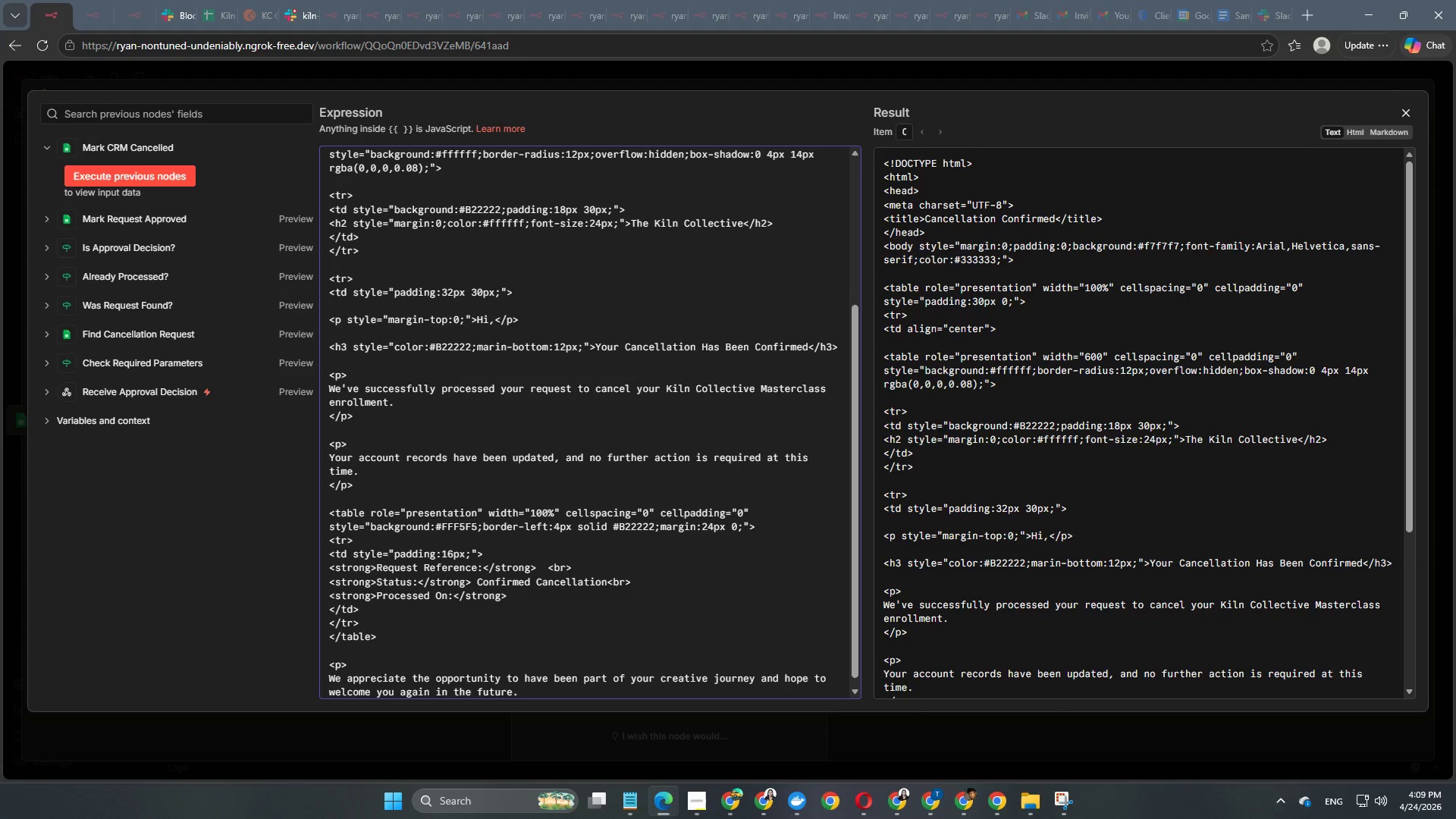 
key(Enter)
 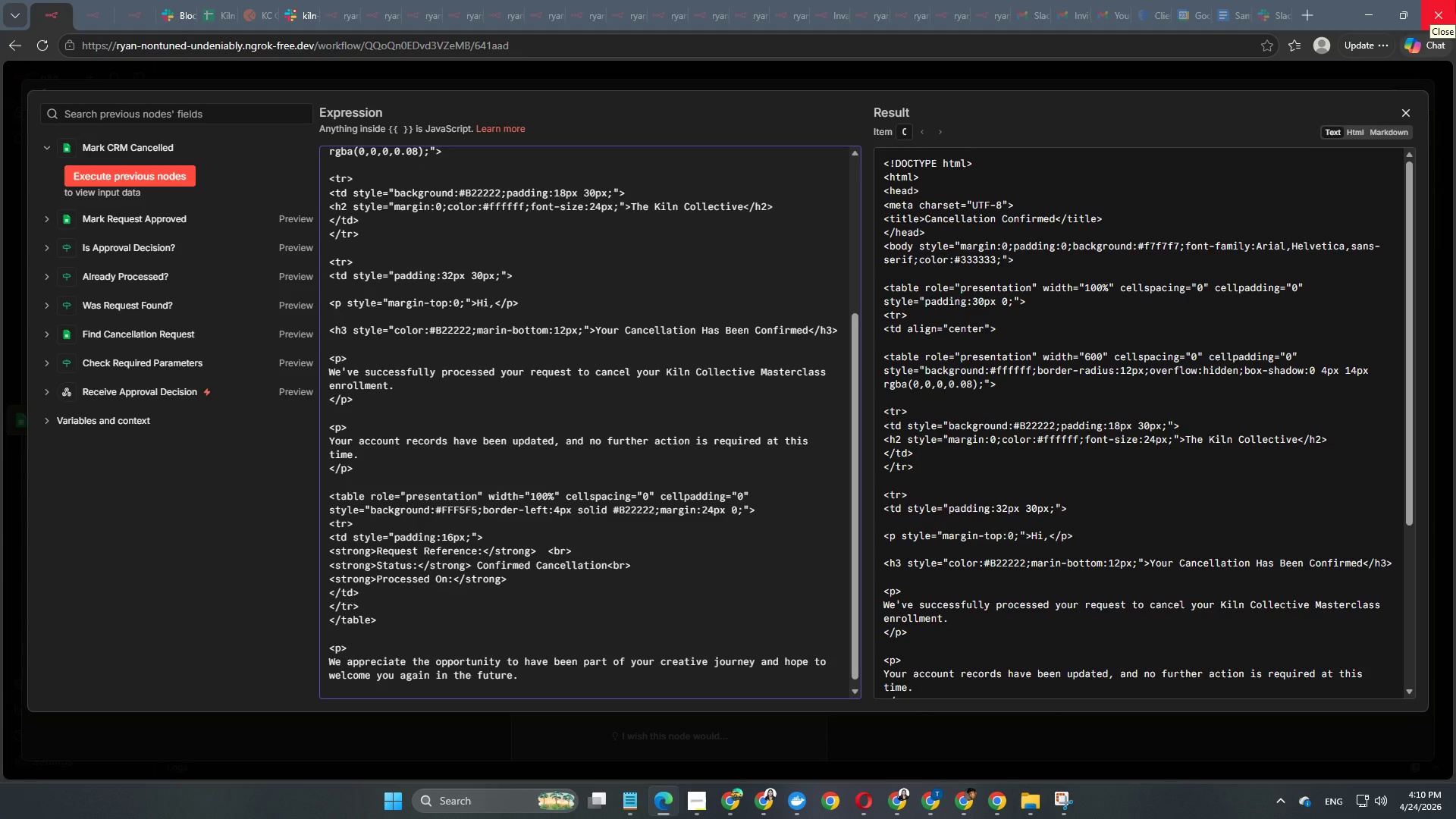 
wait(8.17)
 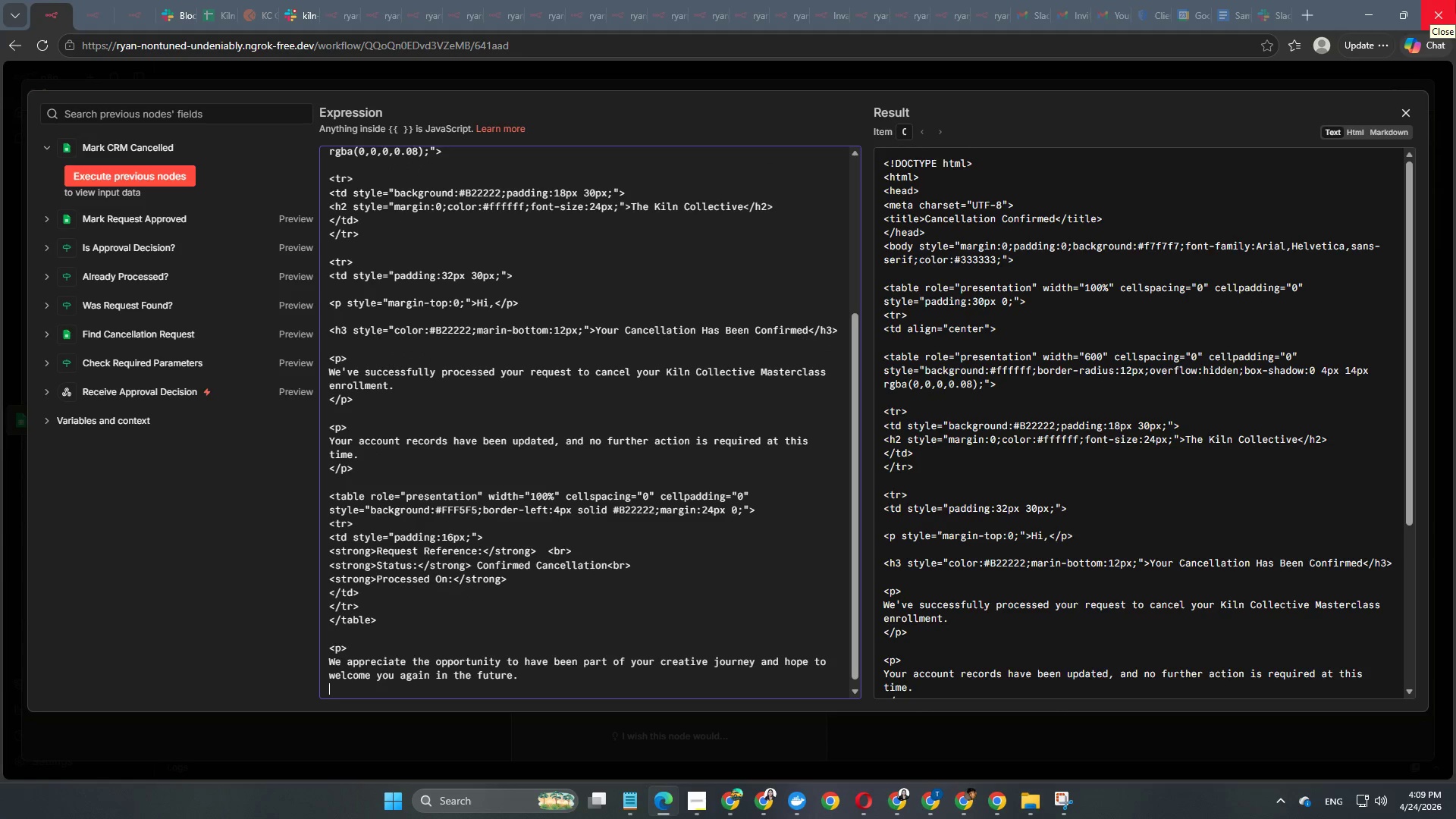 
key(Shift+Comma)
 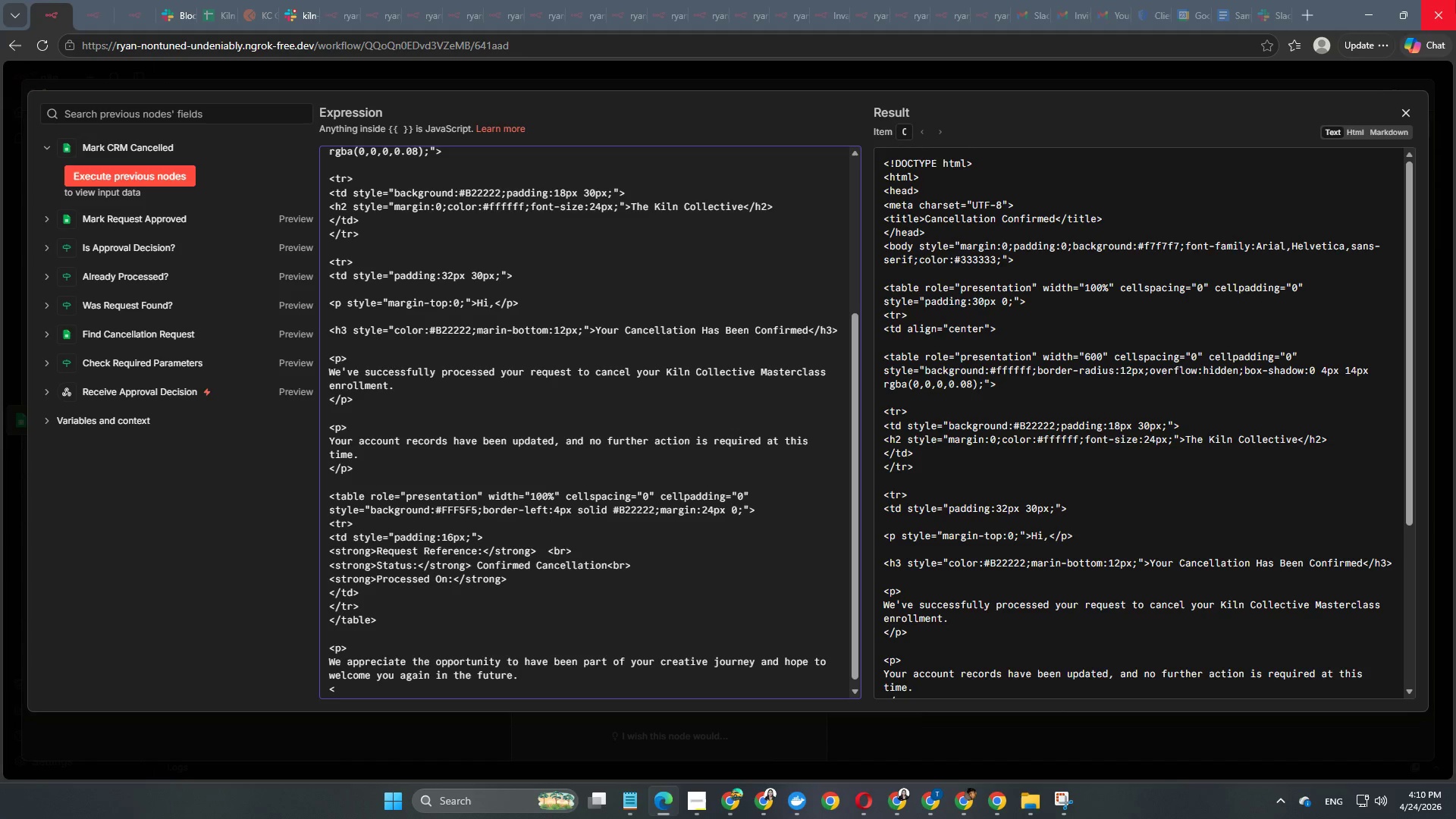 
key(Slash)
 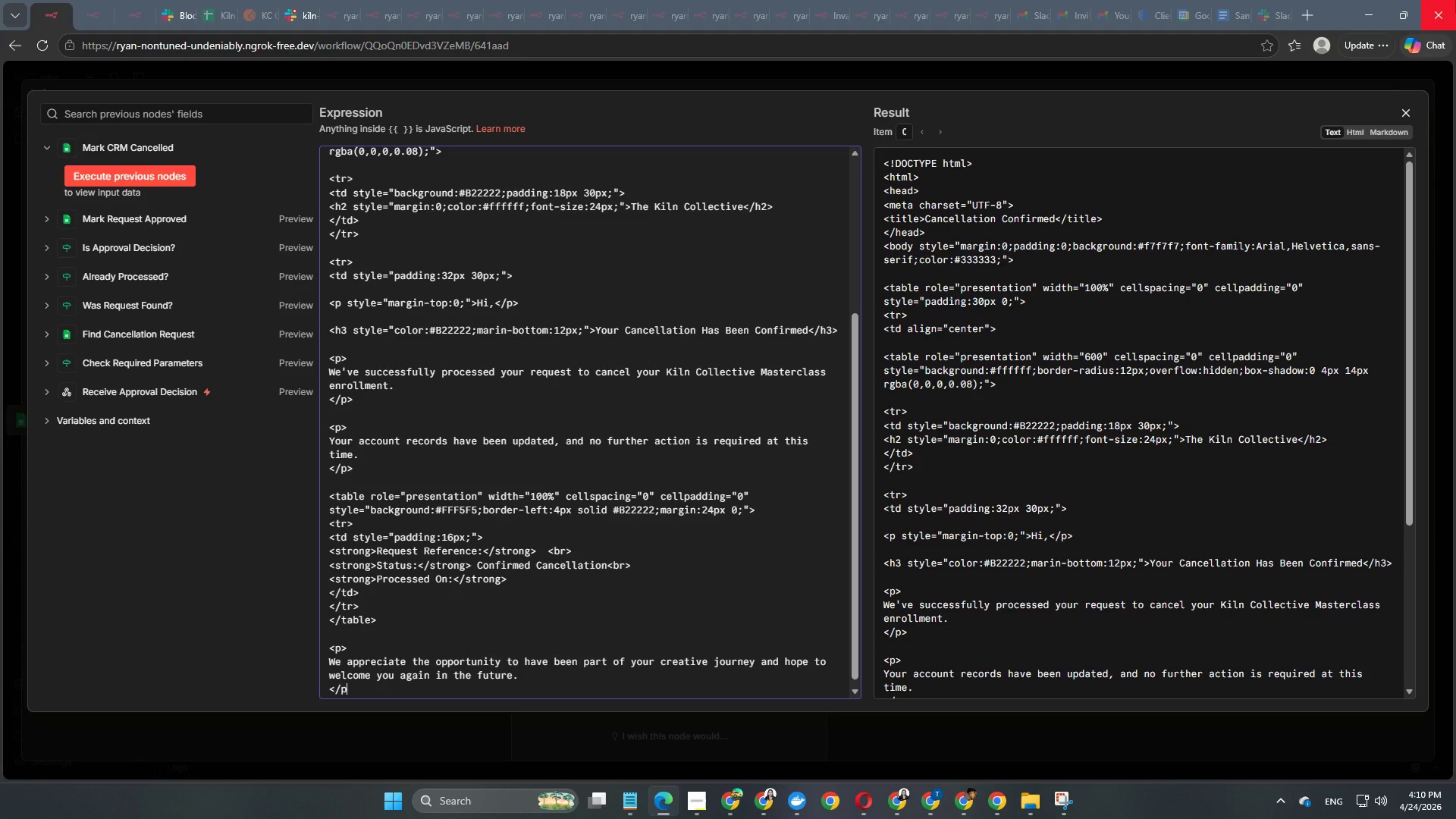 
key(P)
 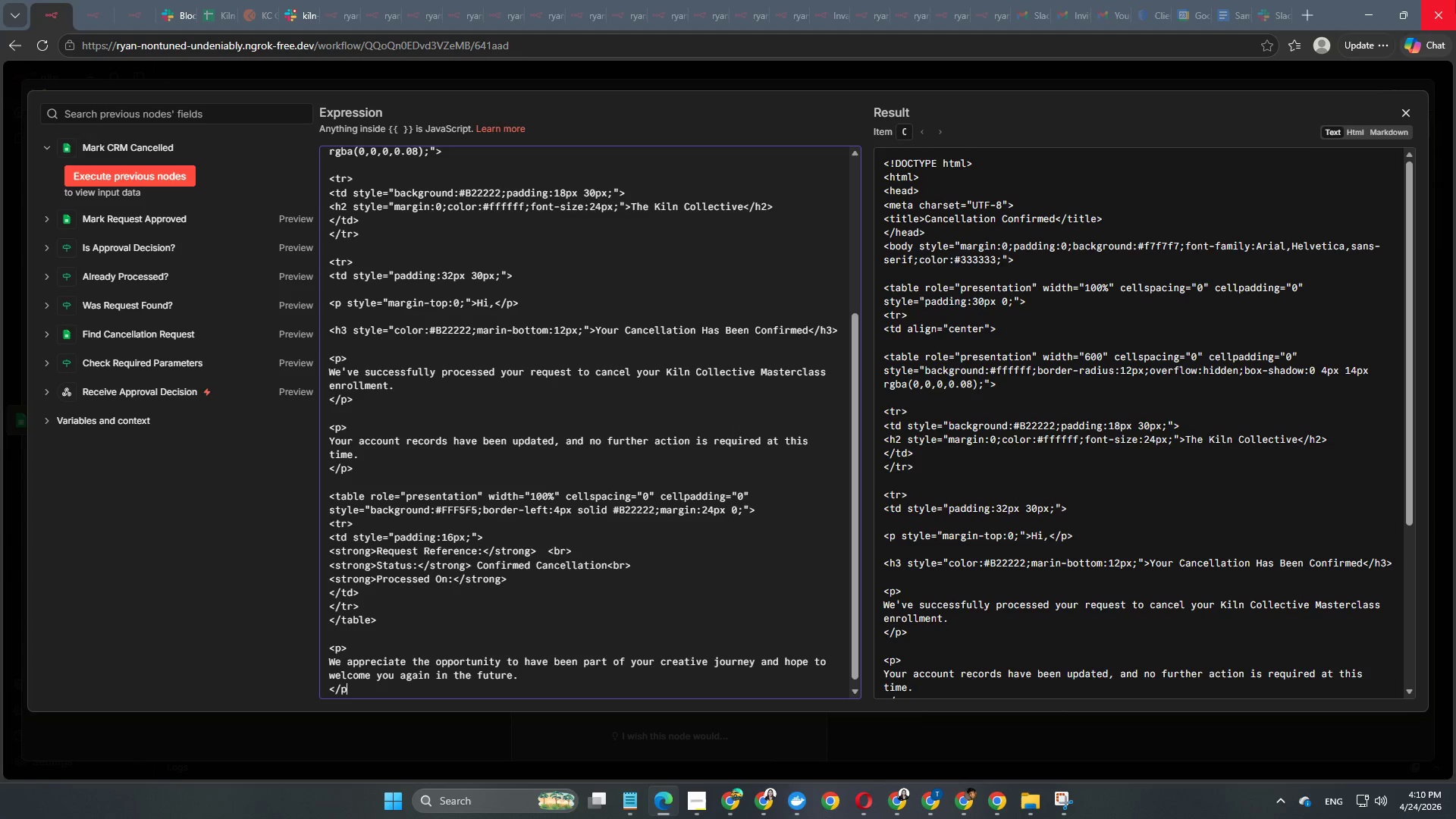 
key(Shift+ShiftRight)
 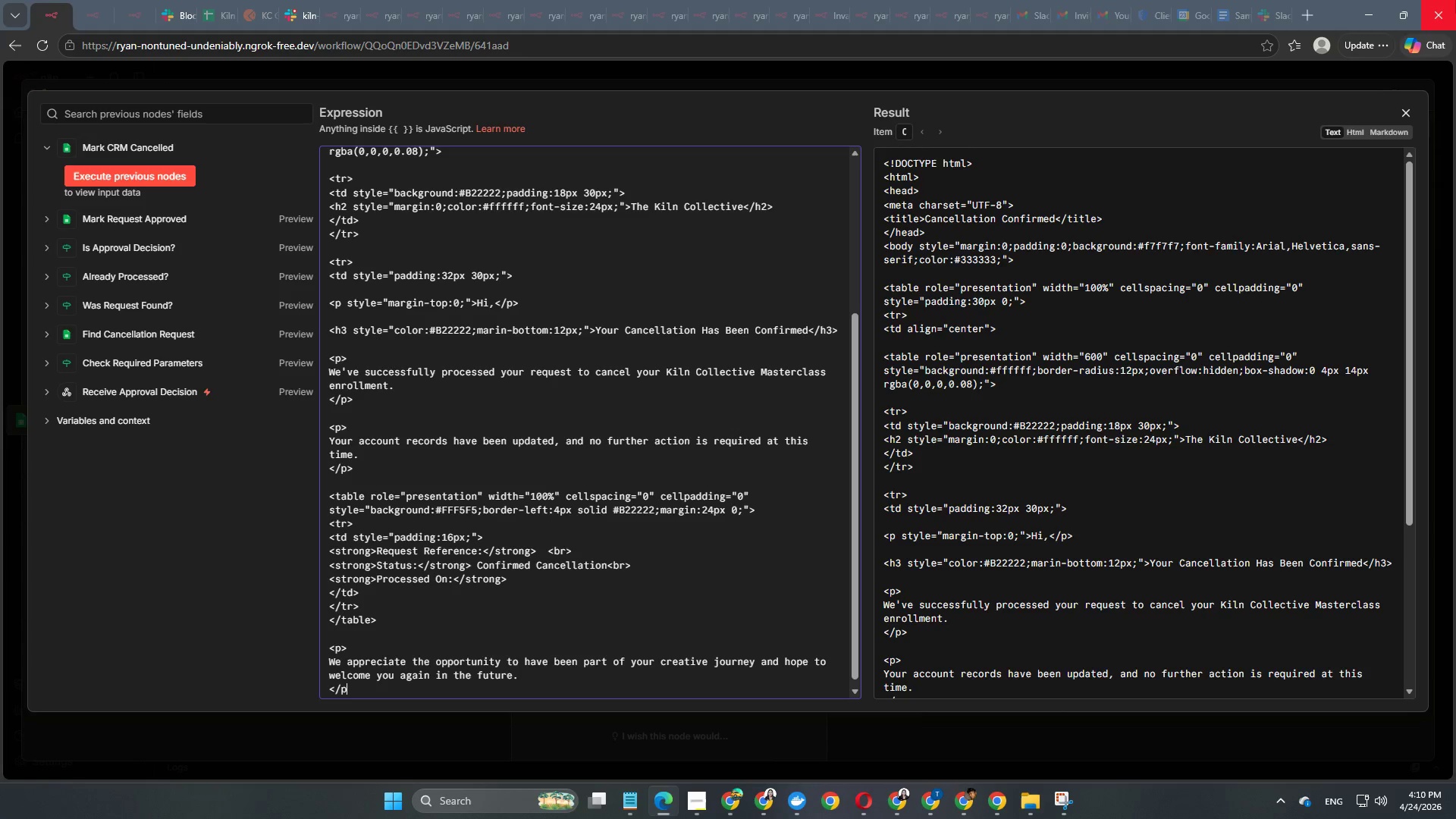 
key(Shift+Period)
 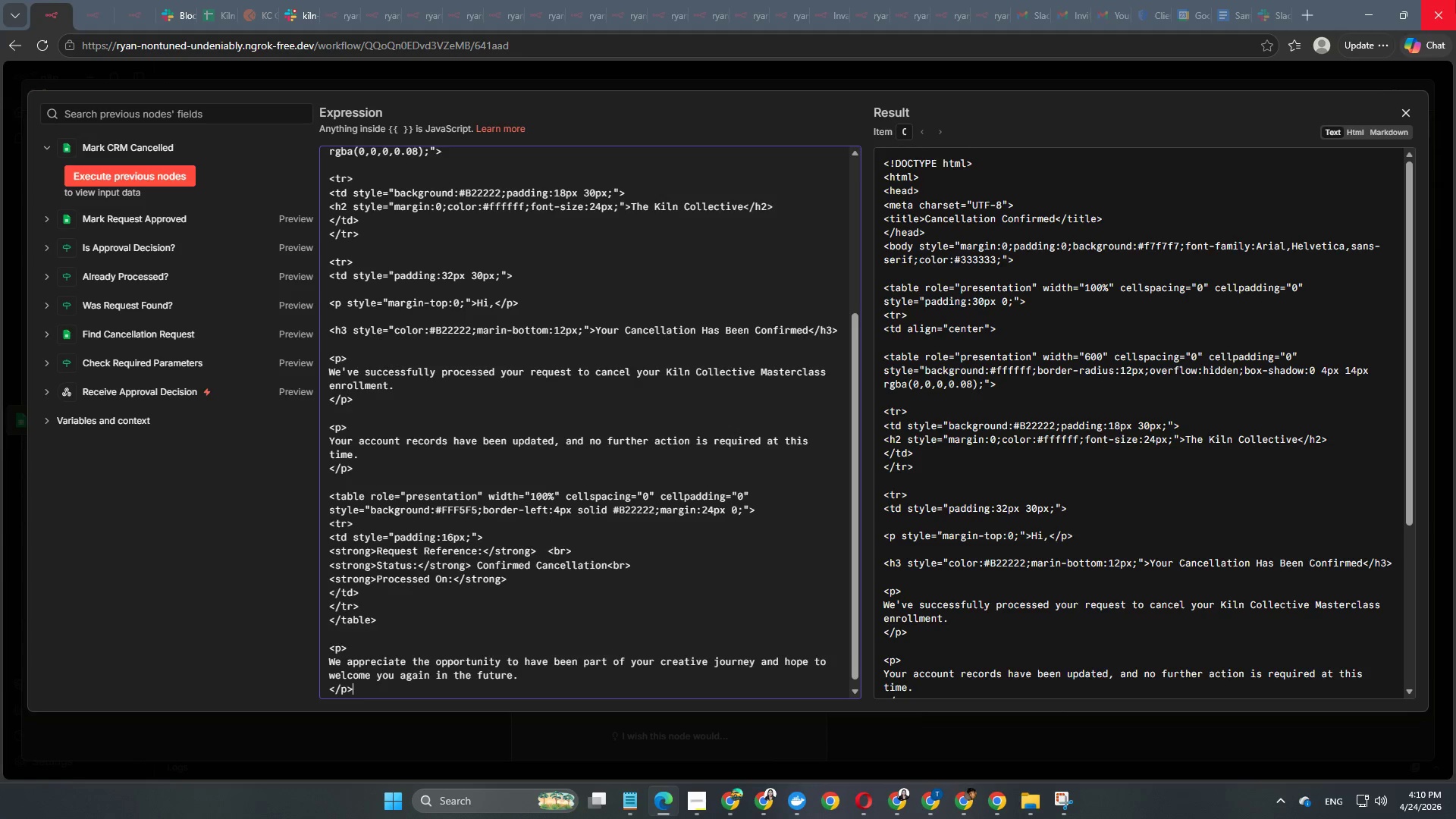 
key(Enter)
 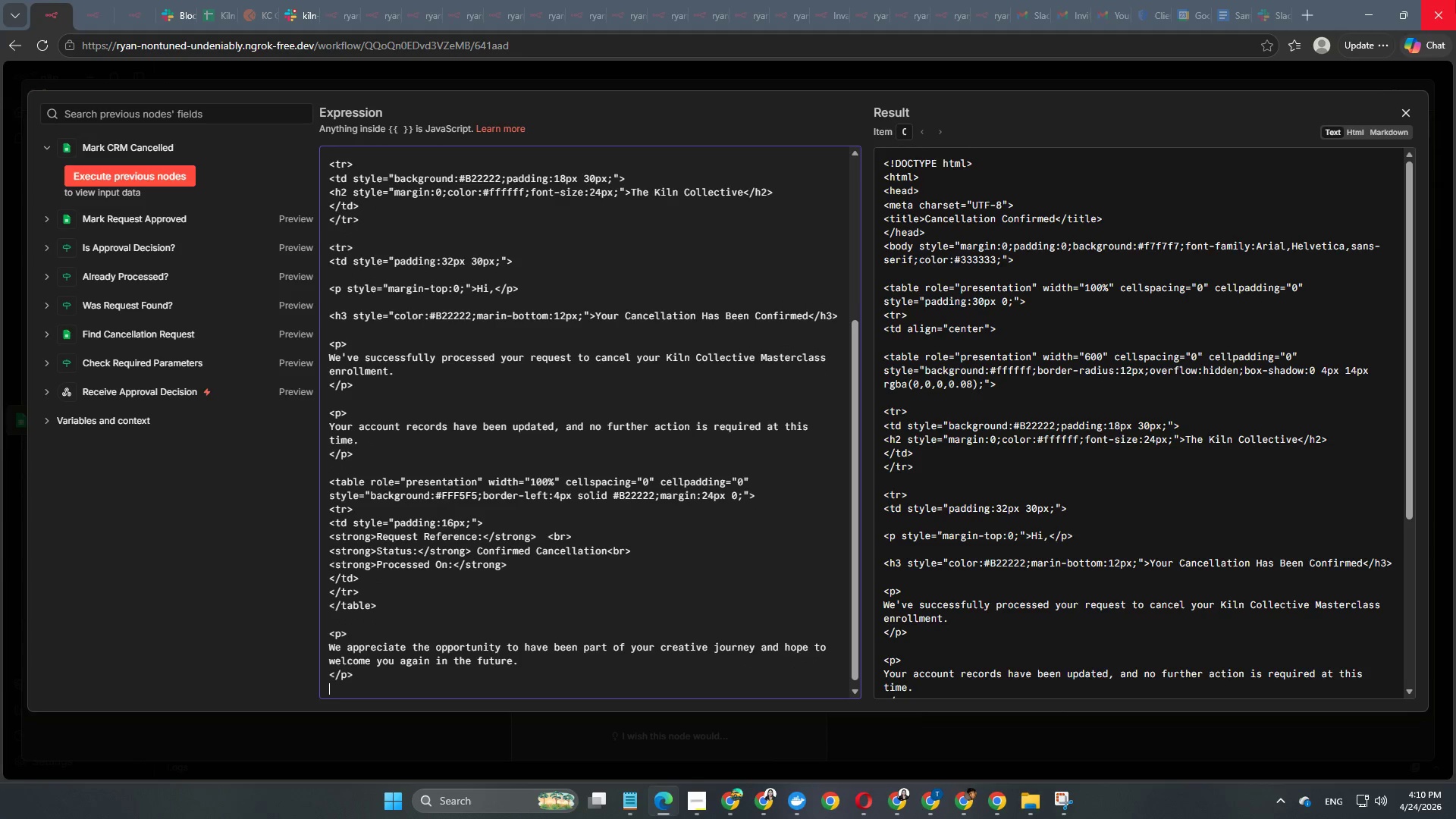 
key(Enter)
 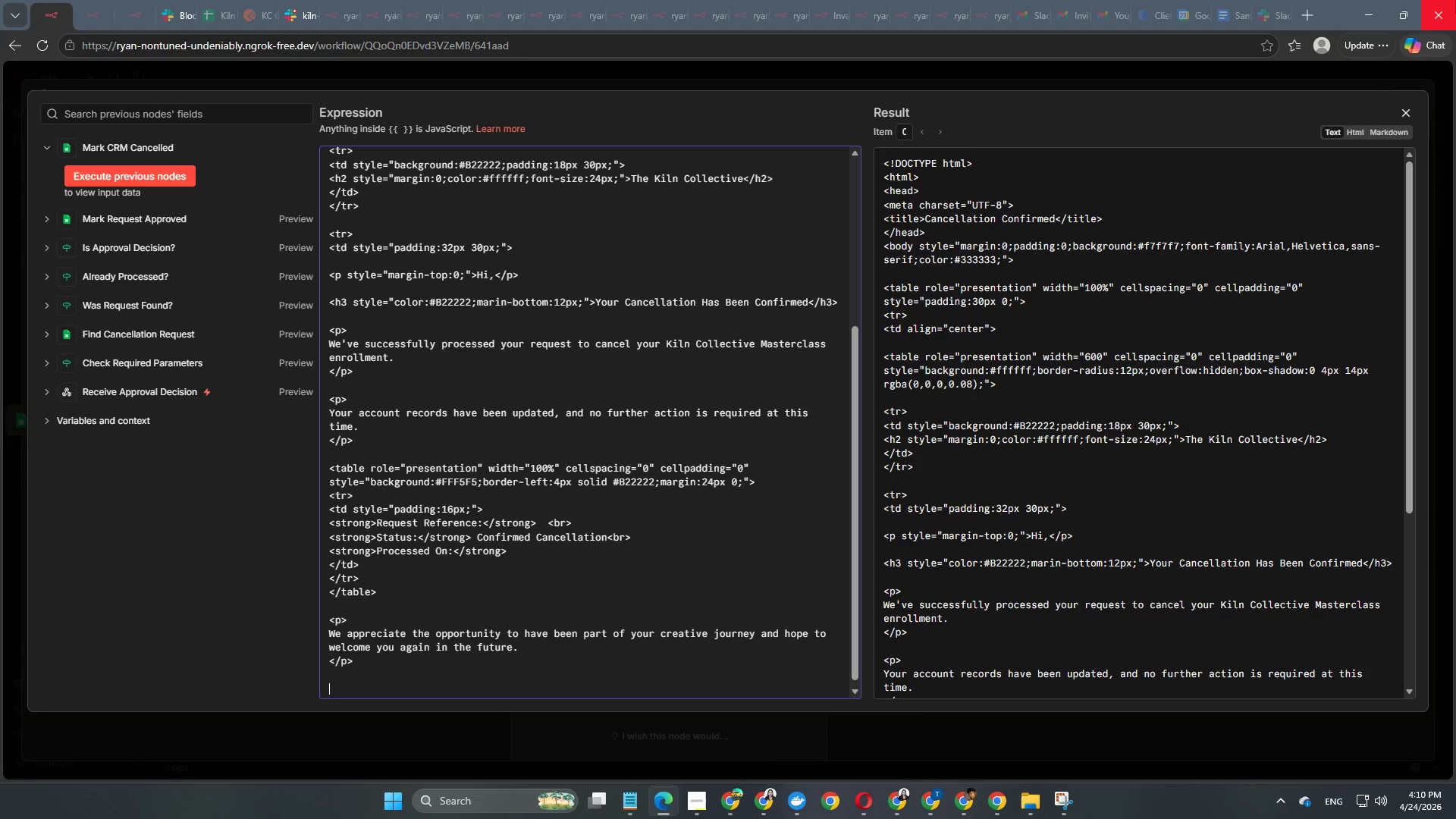 
key(Shift+Comma)
 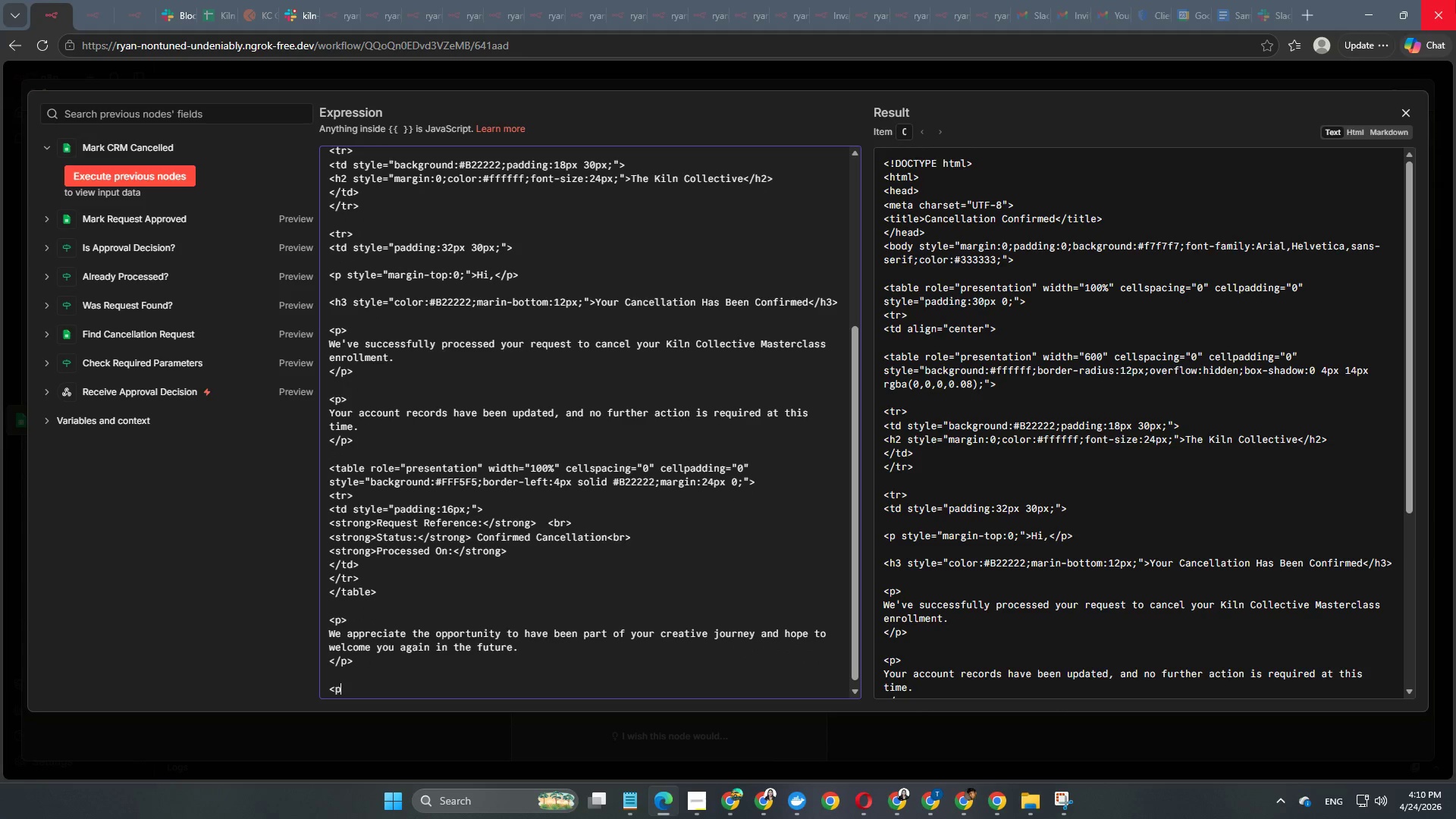 
key(P)
 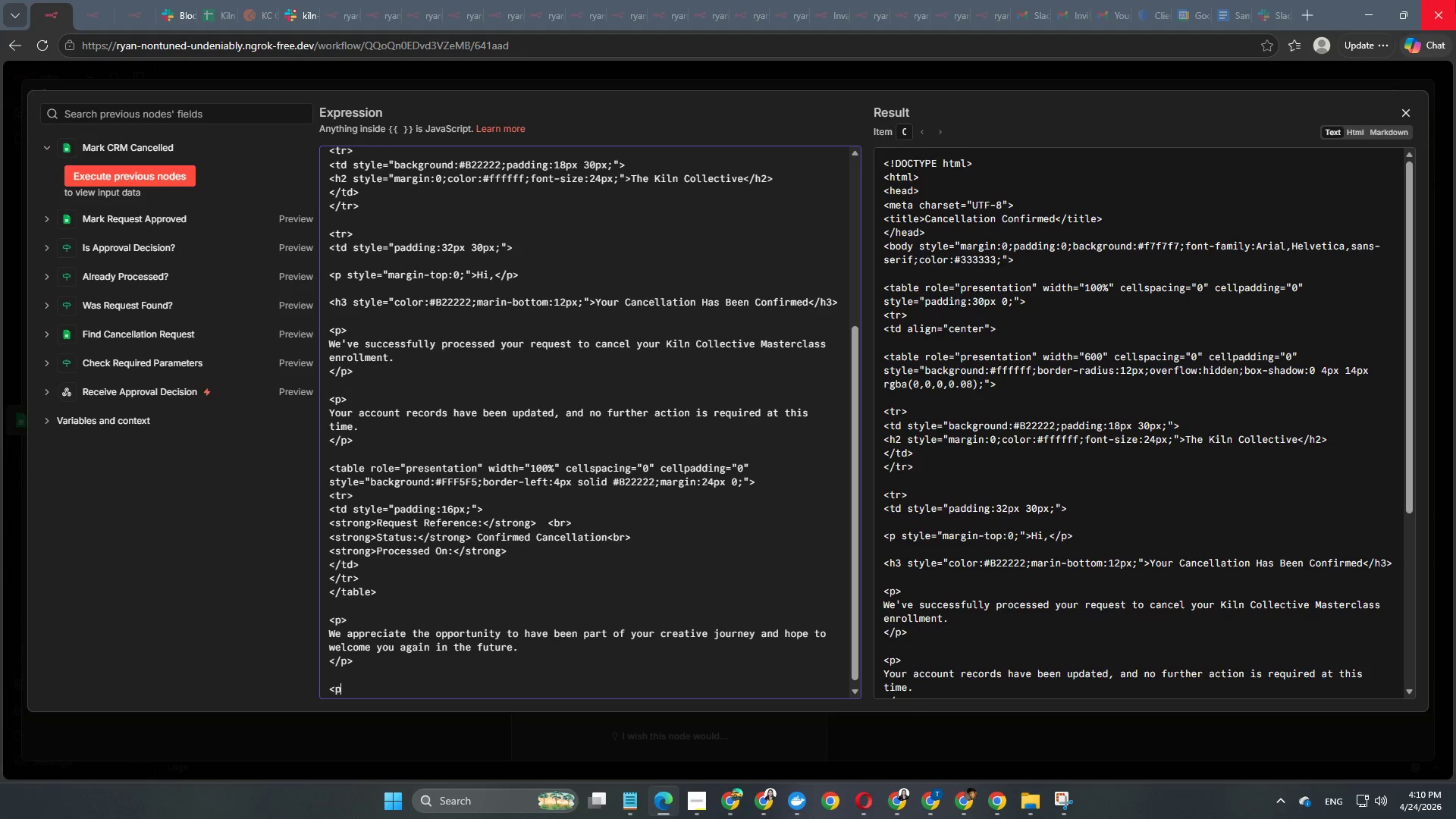 
key(Shift+ShiftRight)
 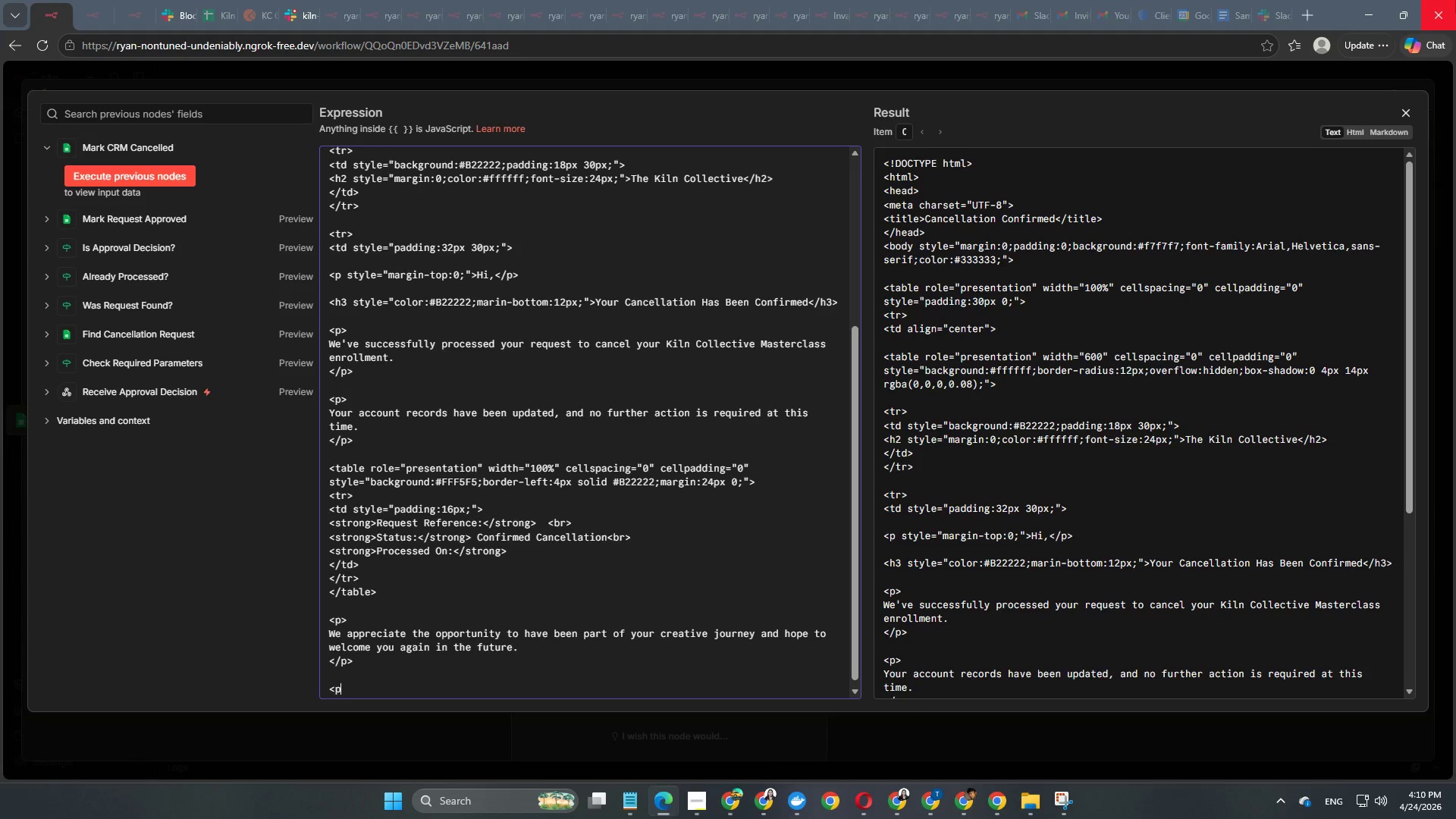 
key(Shift+Period)
 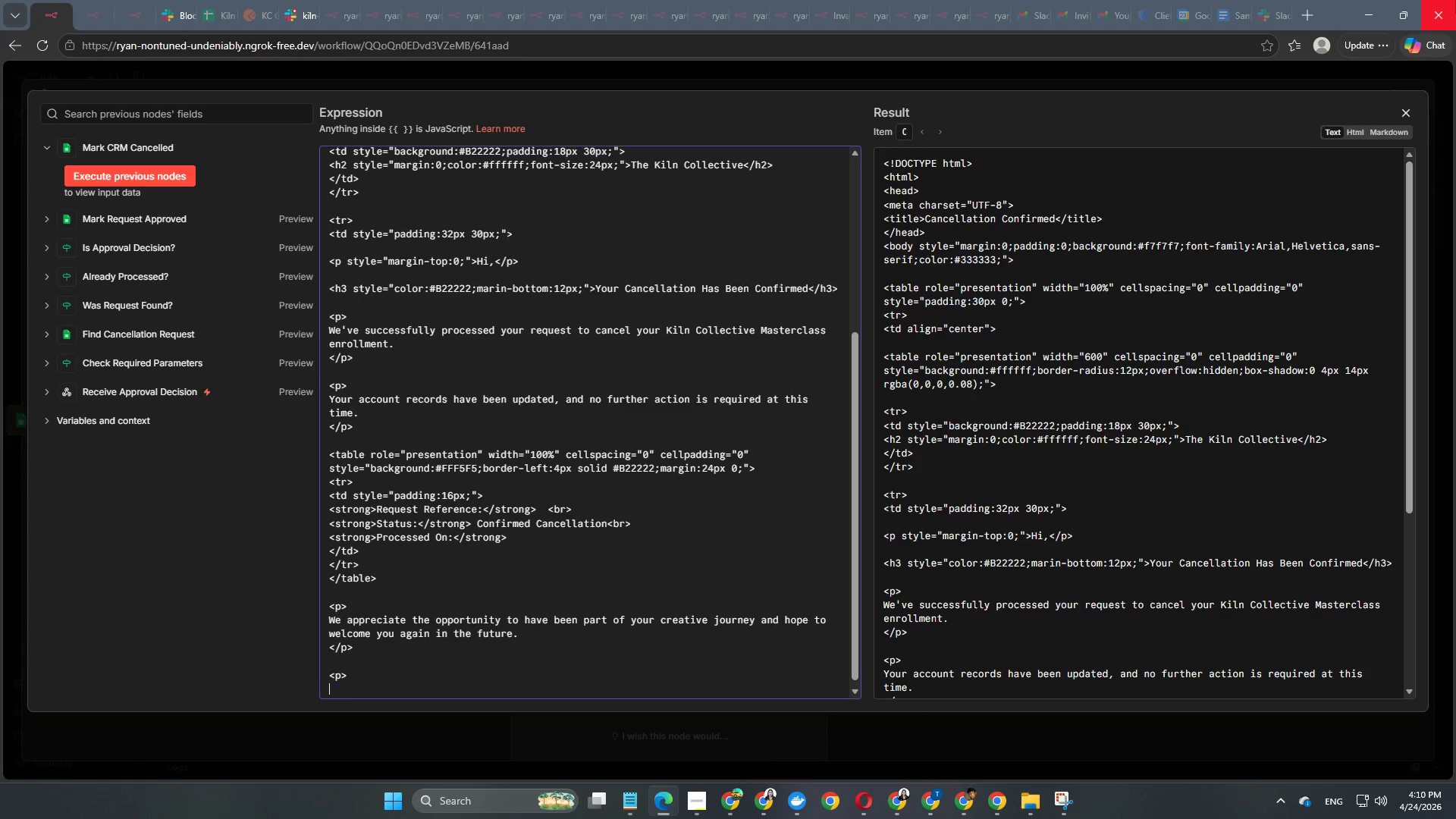 
key(Enter)
 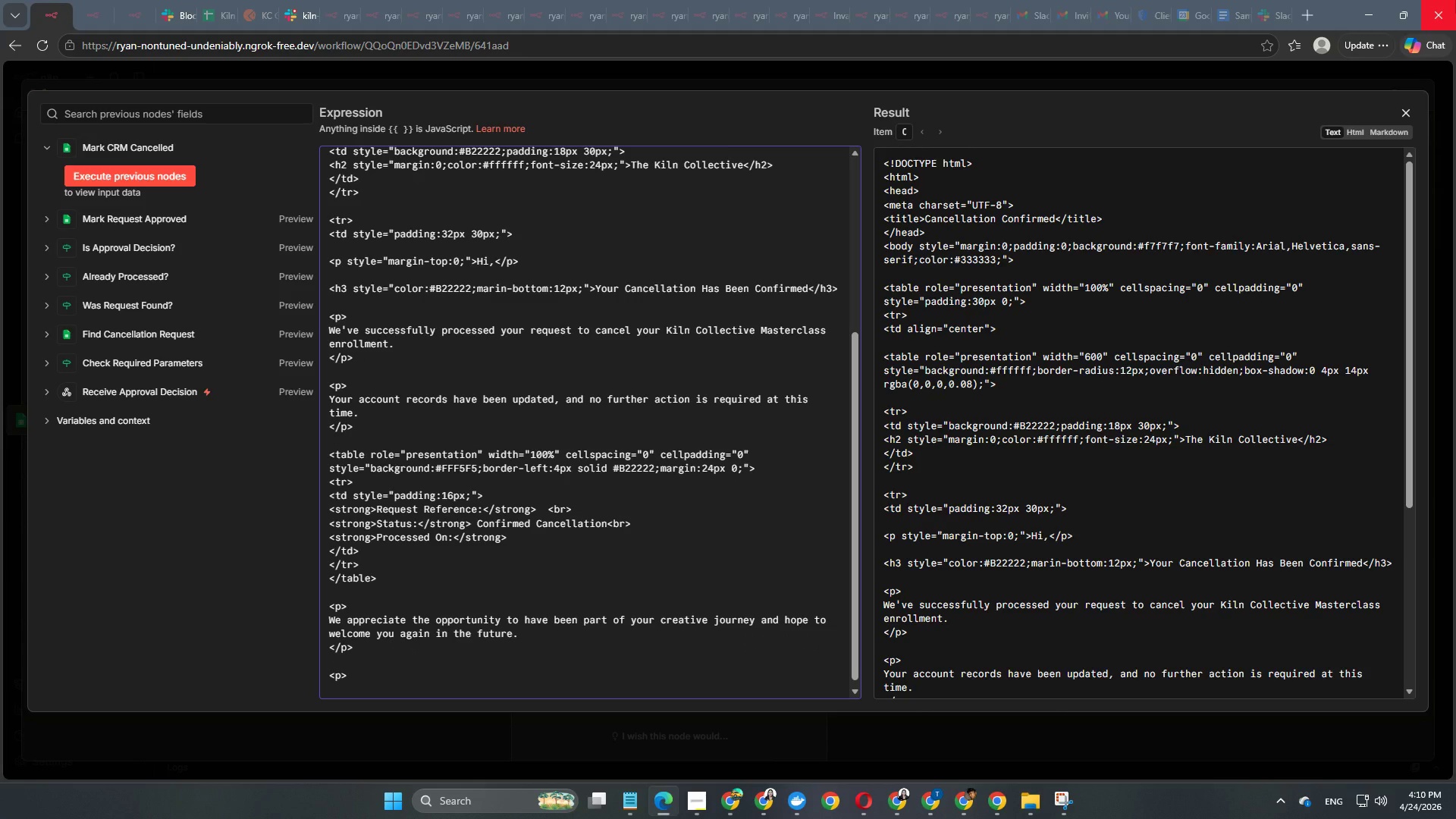 
type(If you have questions or wouldli)
key(Backspace)
 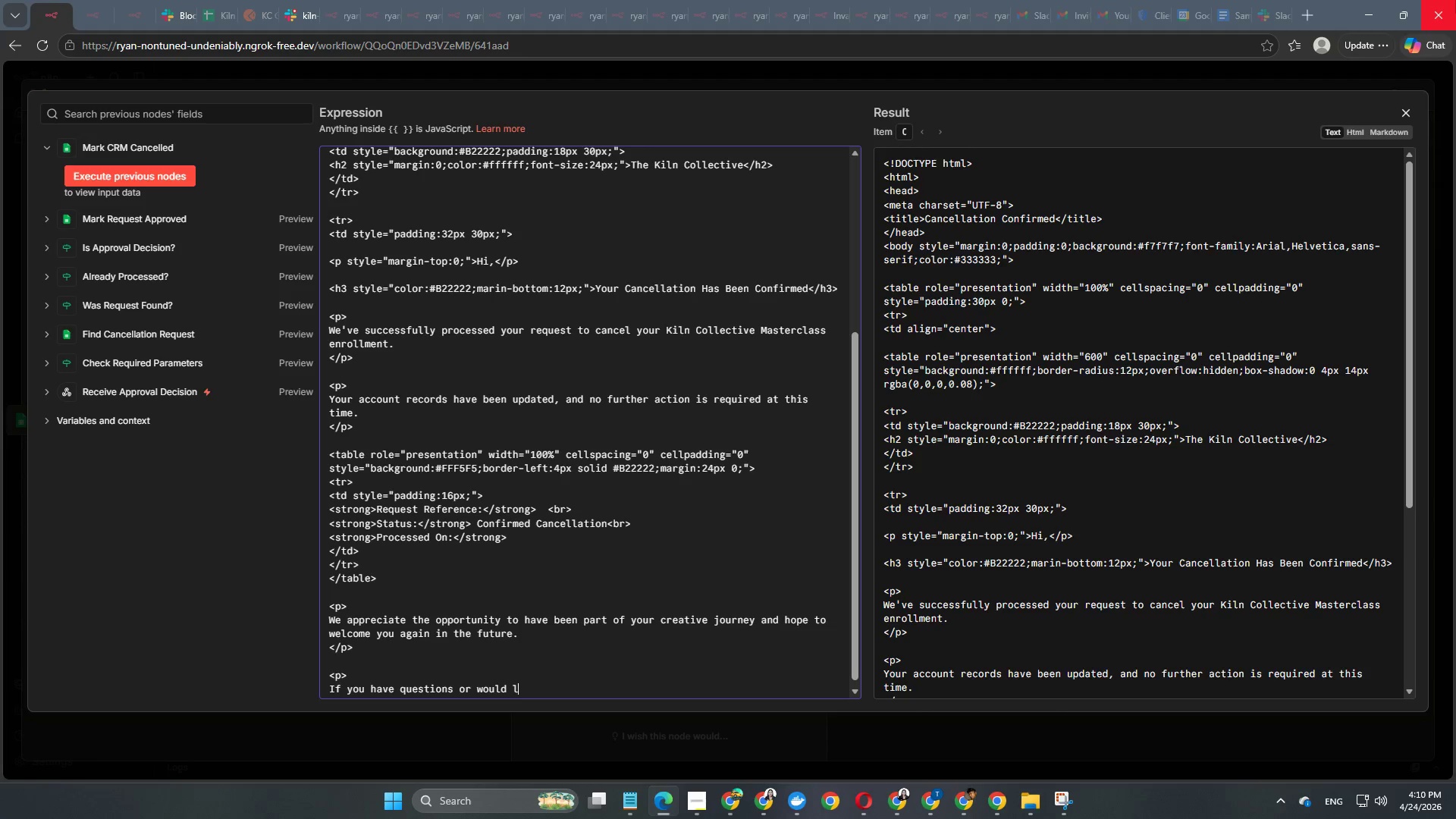 
key(Control+ControlRight)
 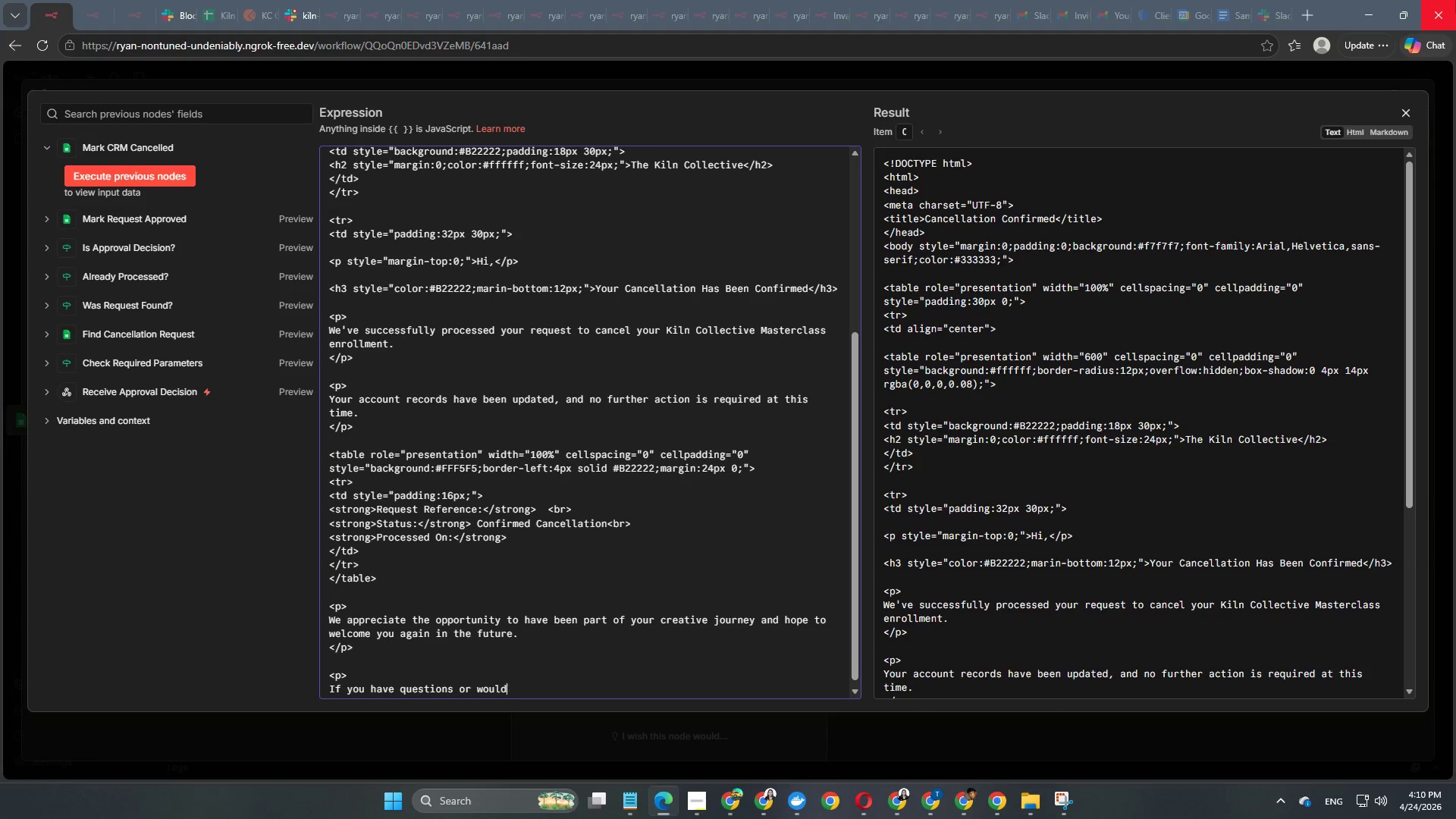 
key(Backspace)
type( like to )
key(Backspace)
key(Backspace)
key(Backspace)
type(assistance with the )
 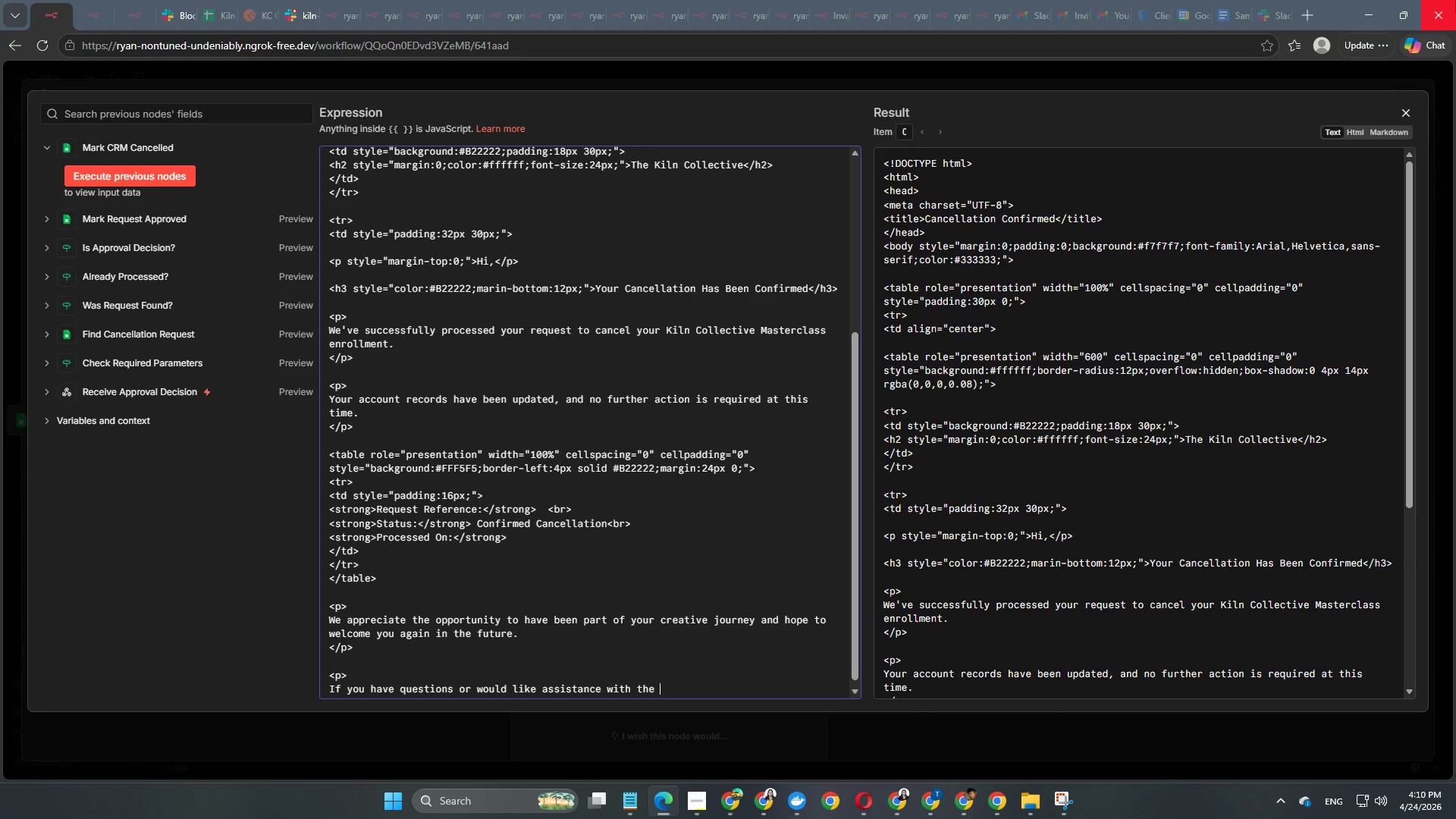 
type(future programs, simple )
key(Backspace)
key(Backspace)
type(yu)
key(Backspace)
type( reply th)
key(Backspace)
type(o this email)
 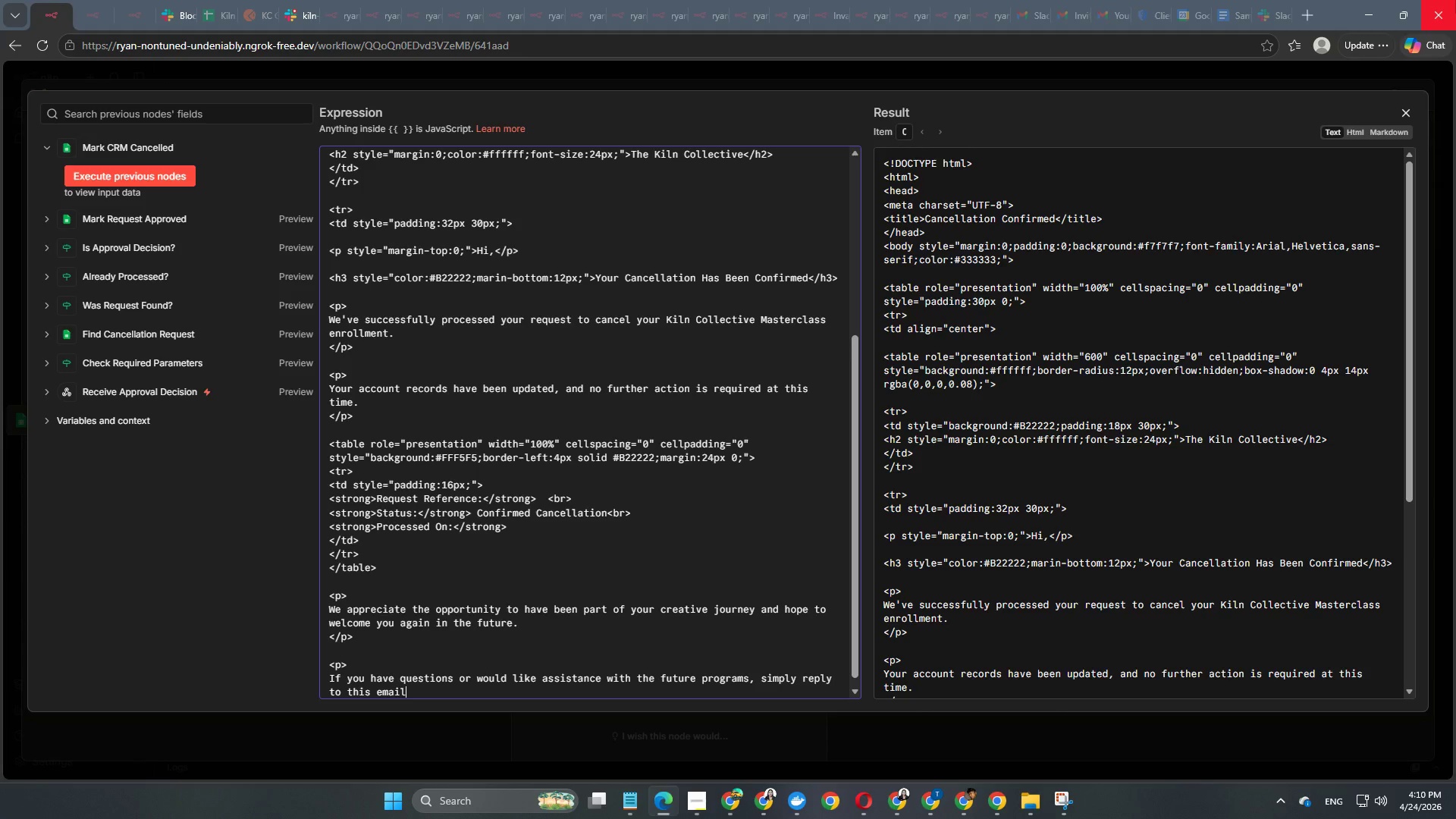 
wait(6.36)
 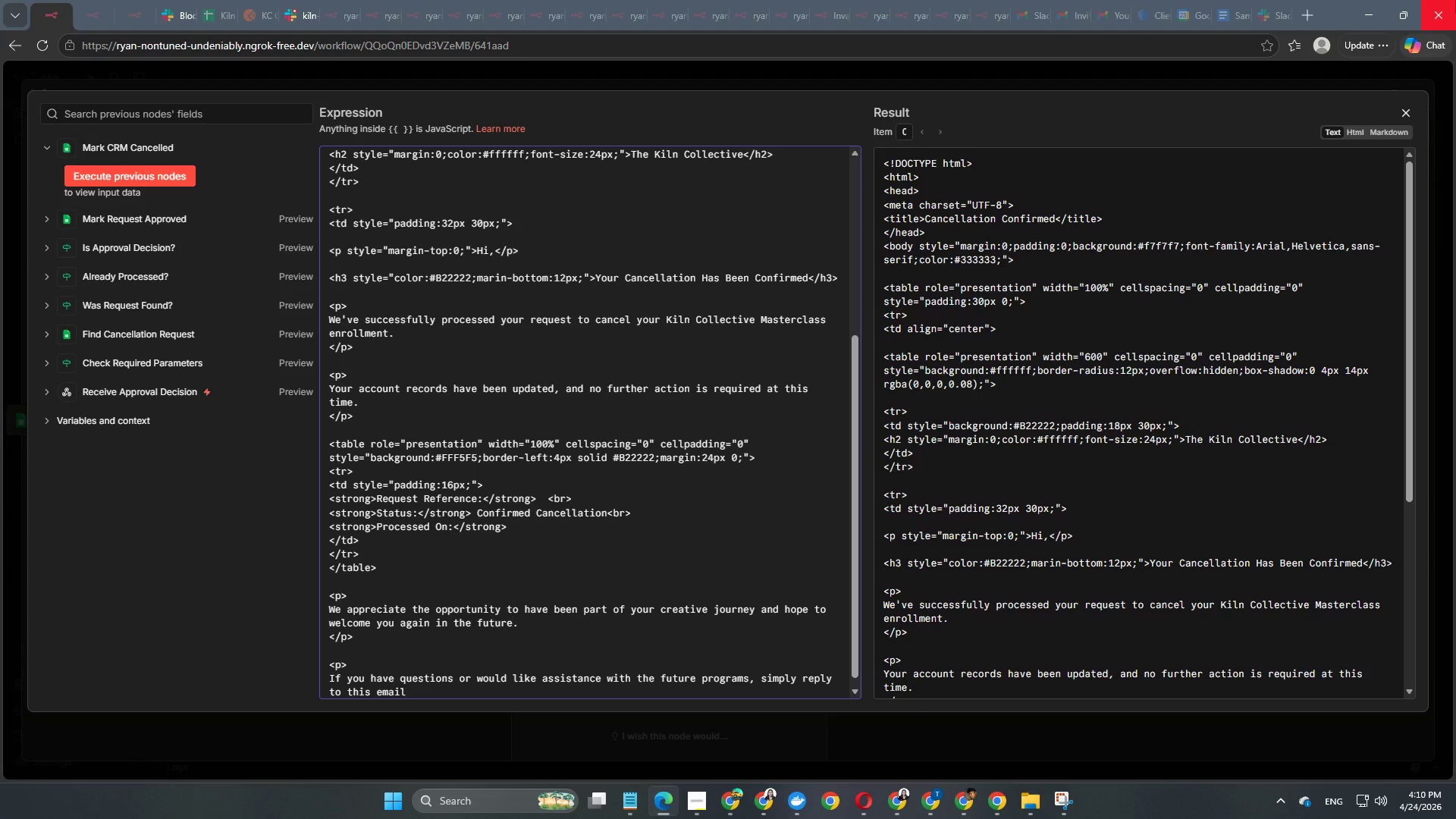 
key(Period)
 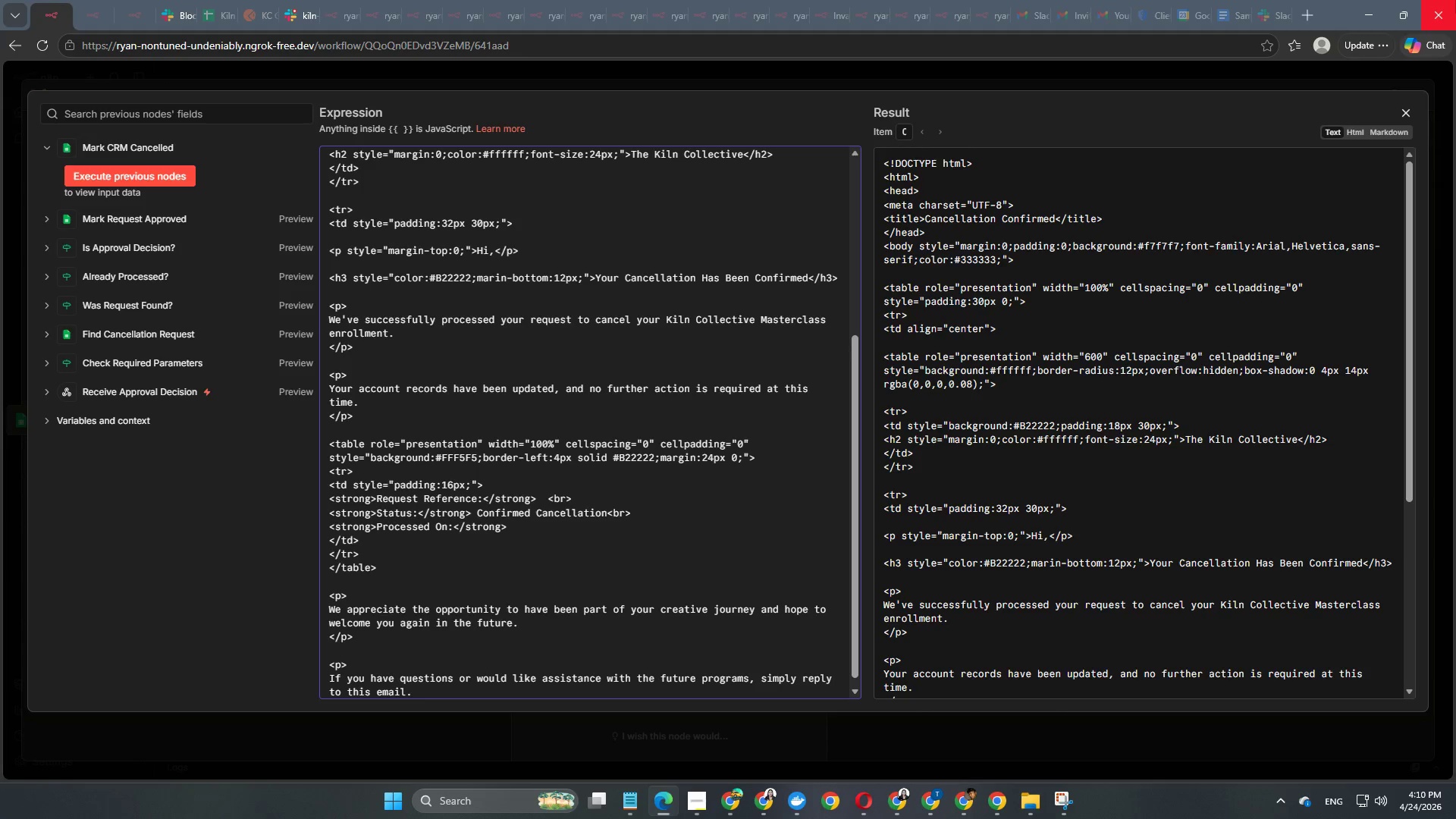 
key(Enter)
 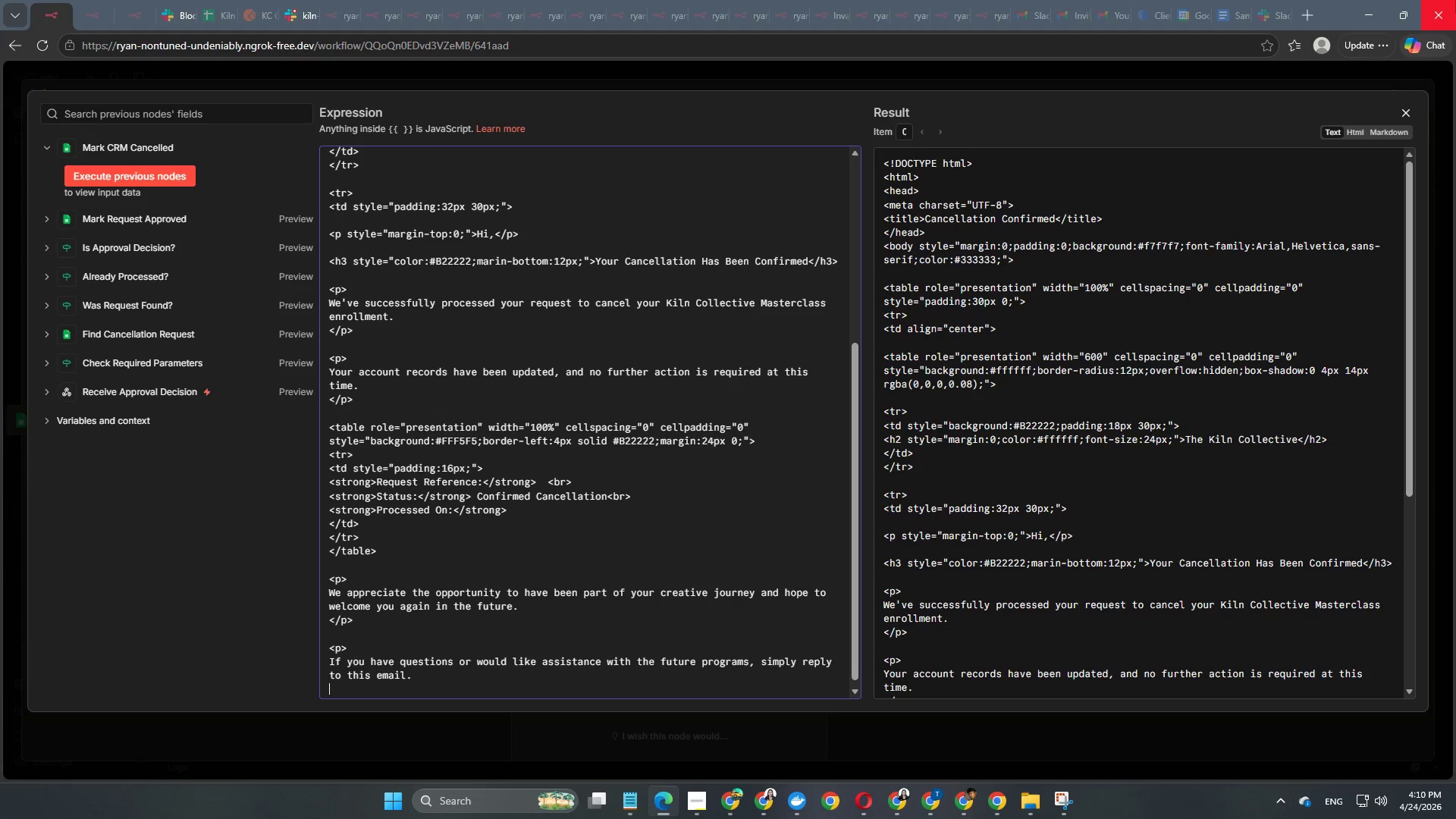 
key(Shift+Comma)
 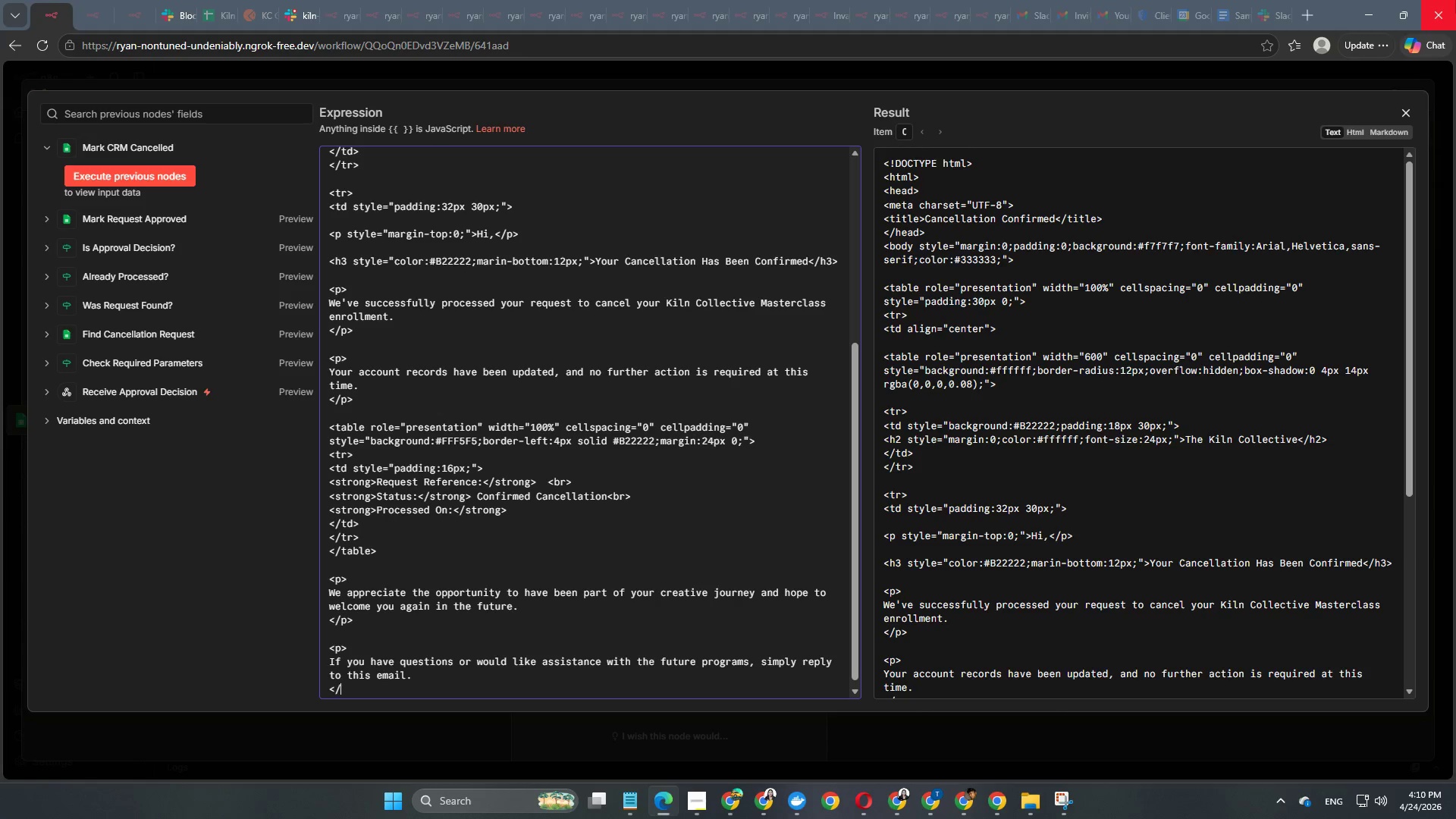 
key(Slash)
 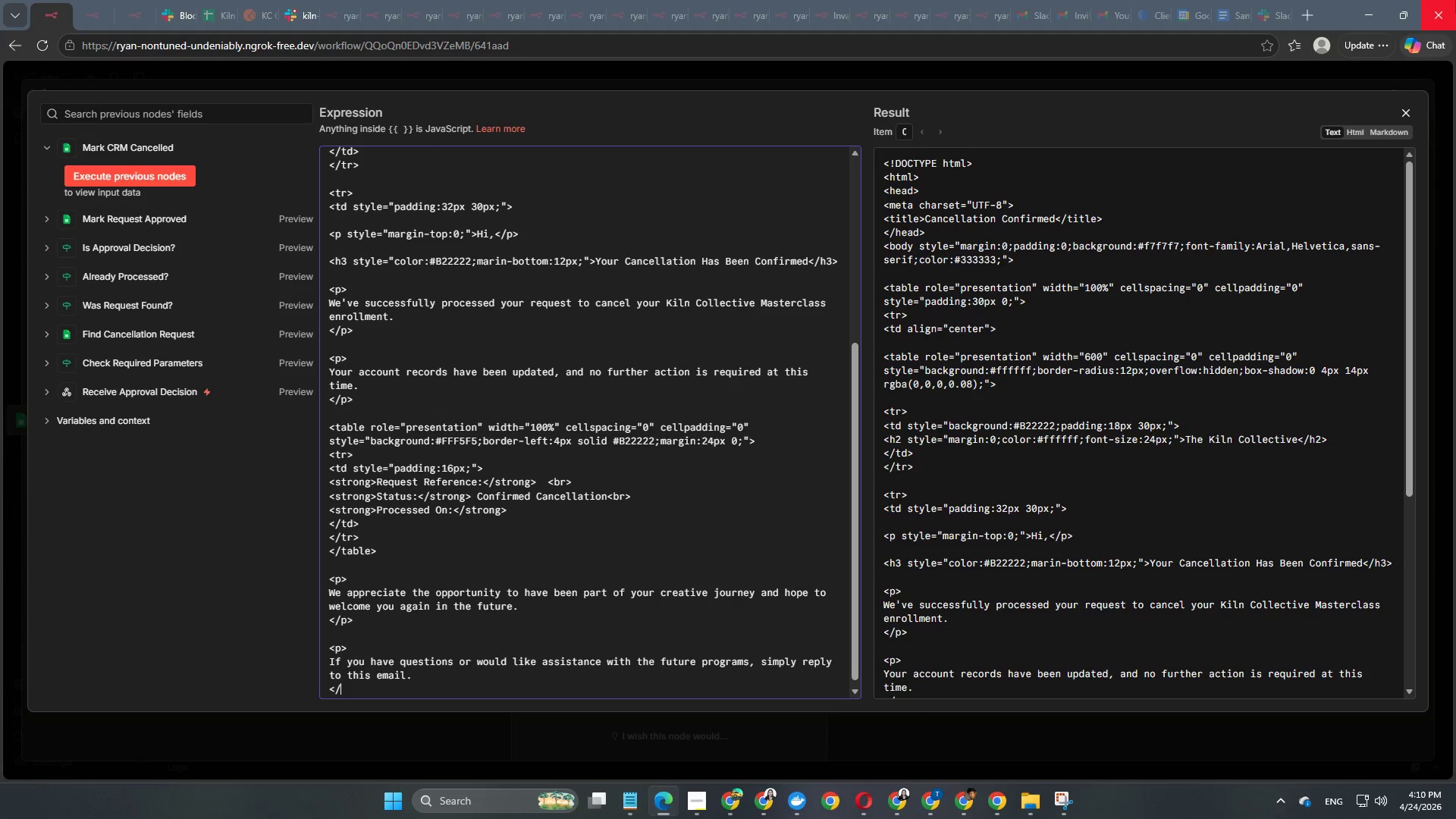 
key(P)
 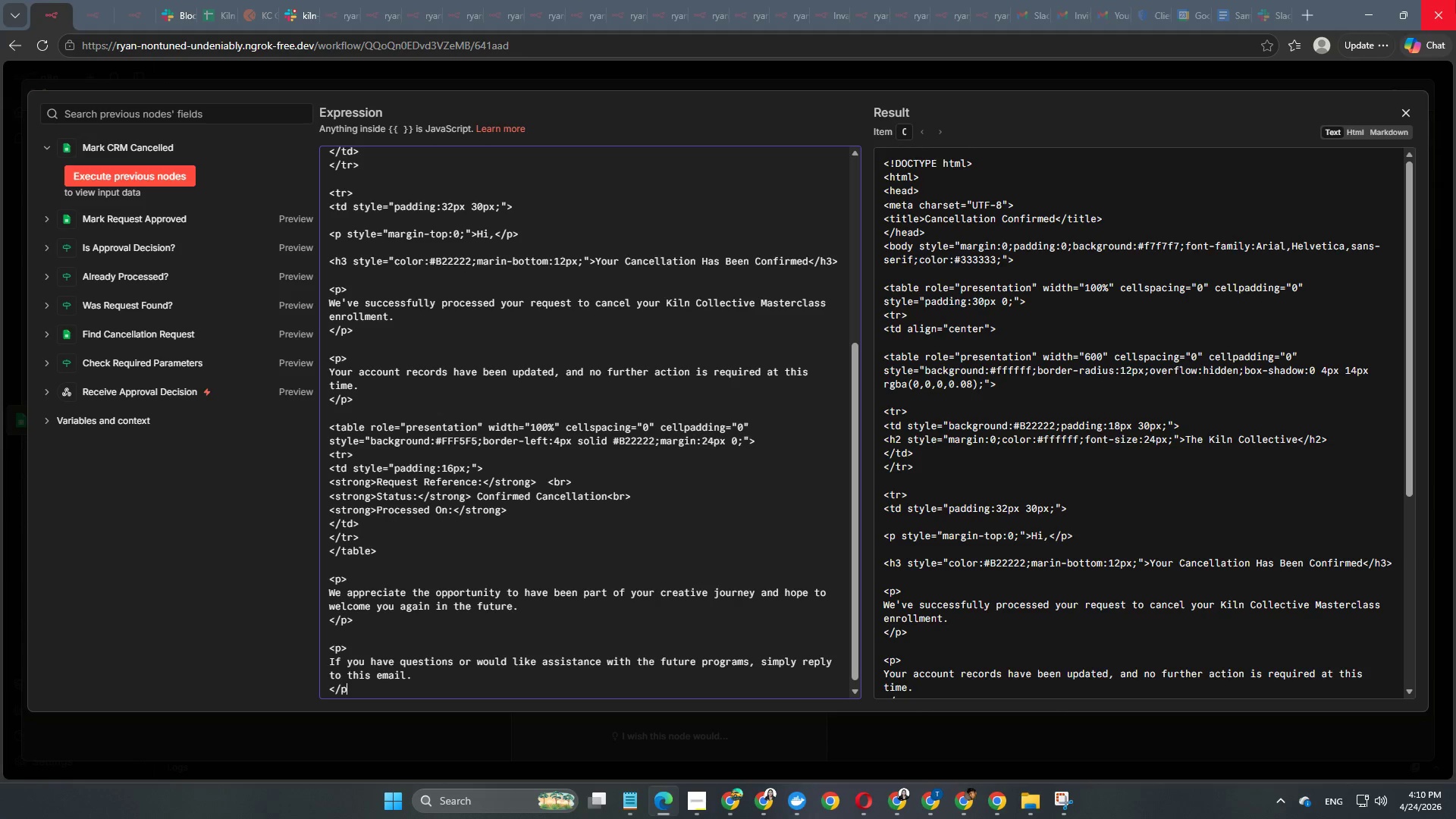 
key(Shift+ShiftRight)
 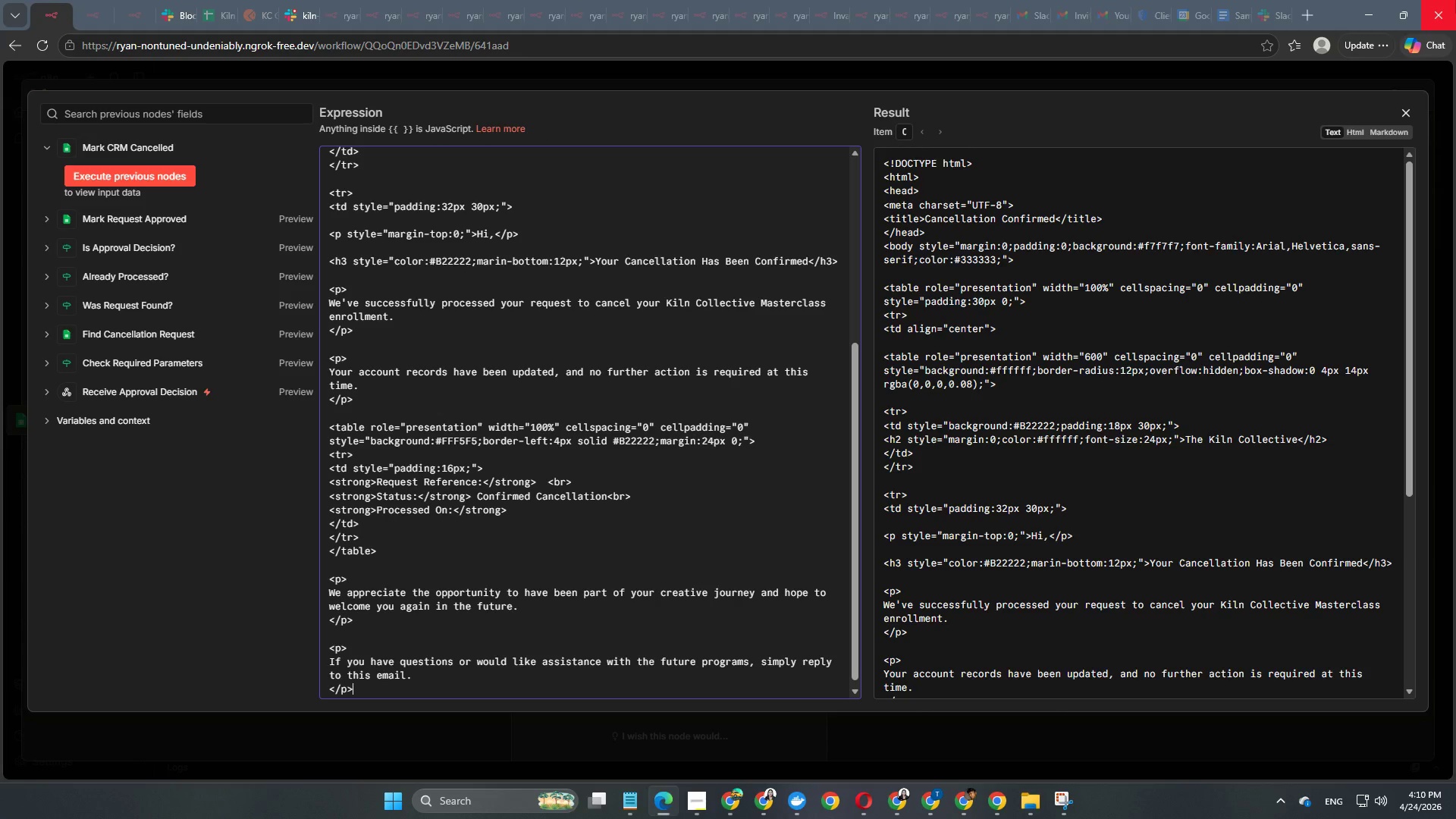 
key(Shift+Period)
 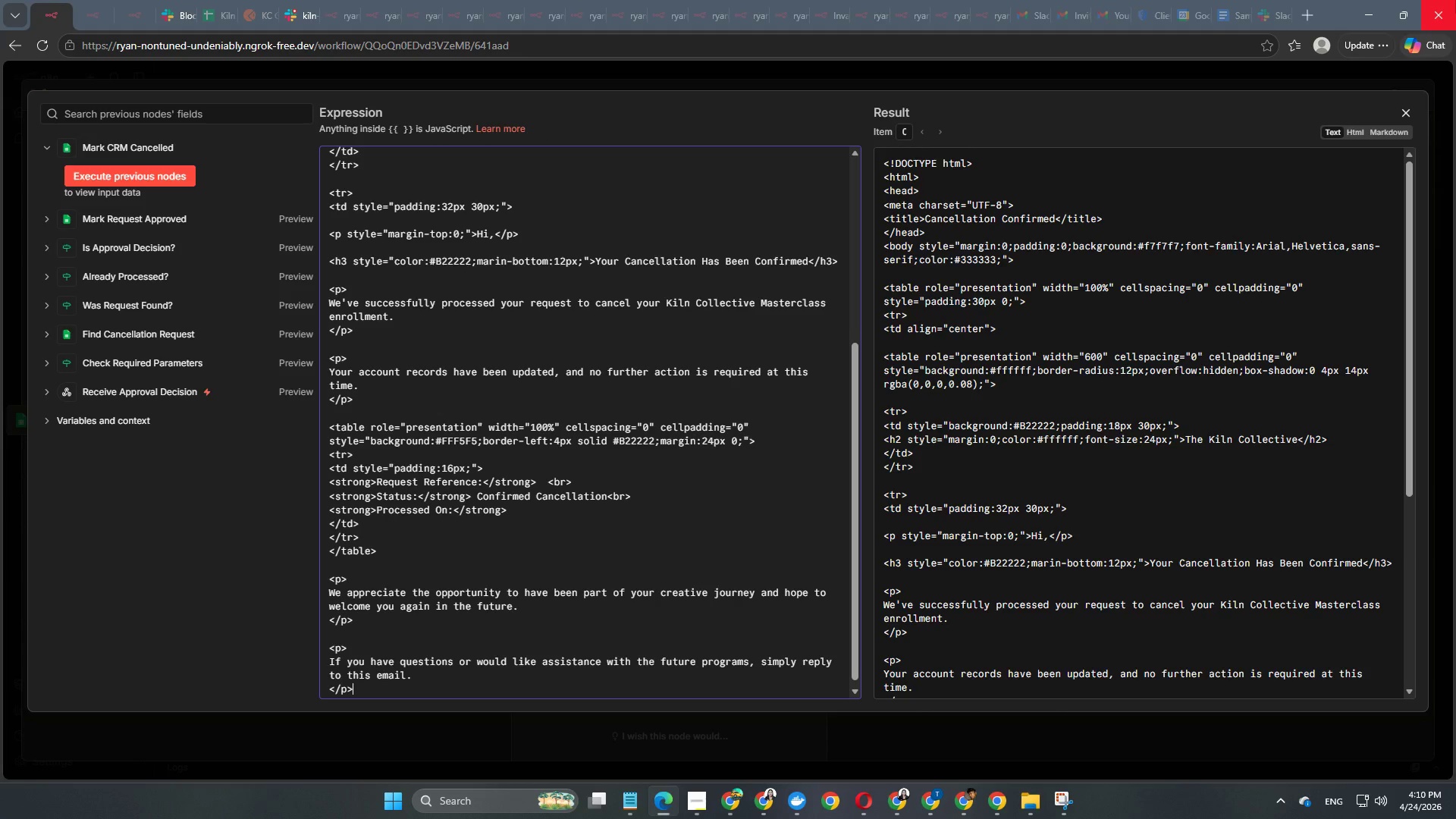 
key(Enter)
 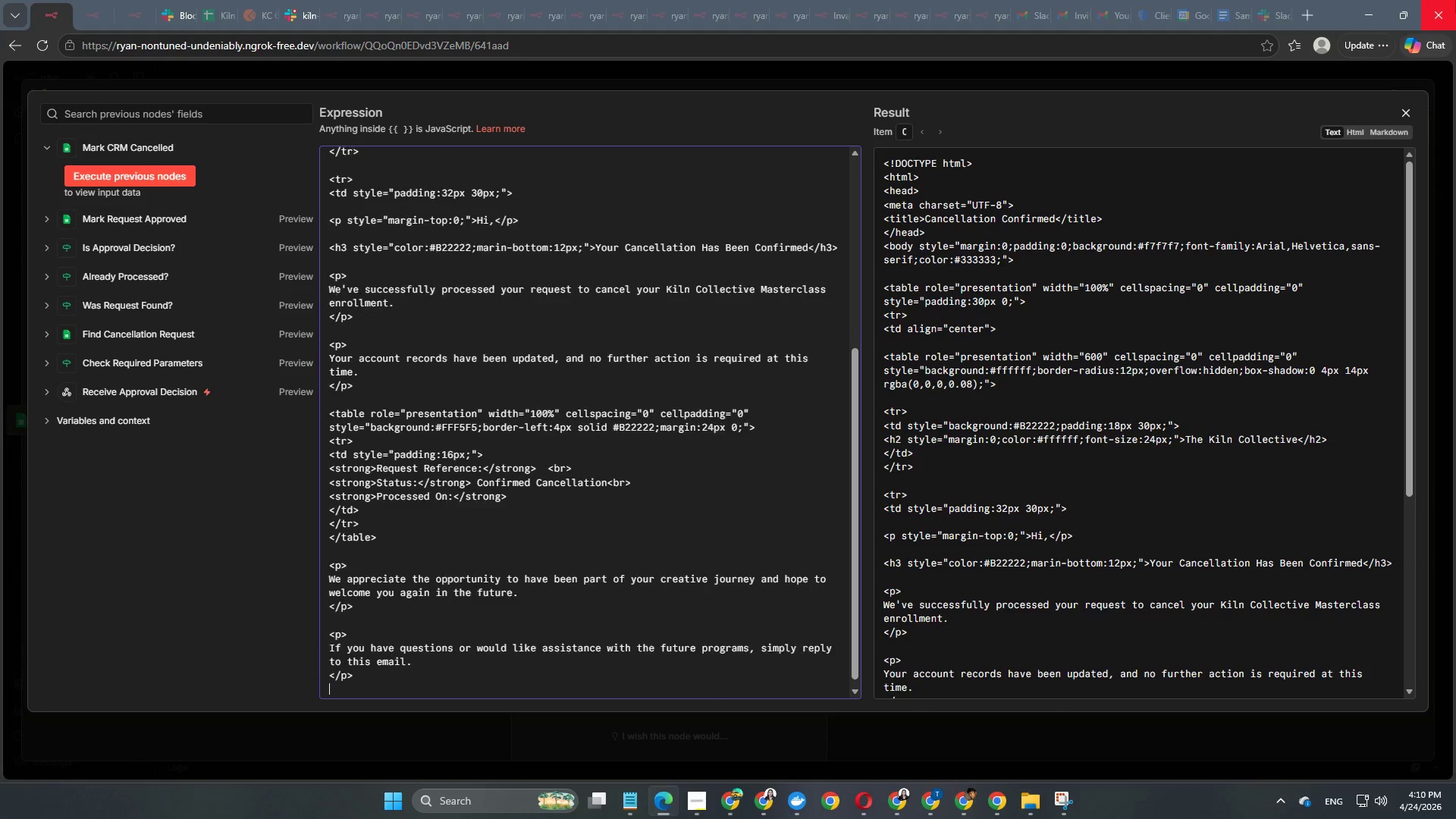 
key(Enter)
 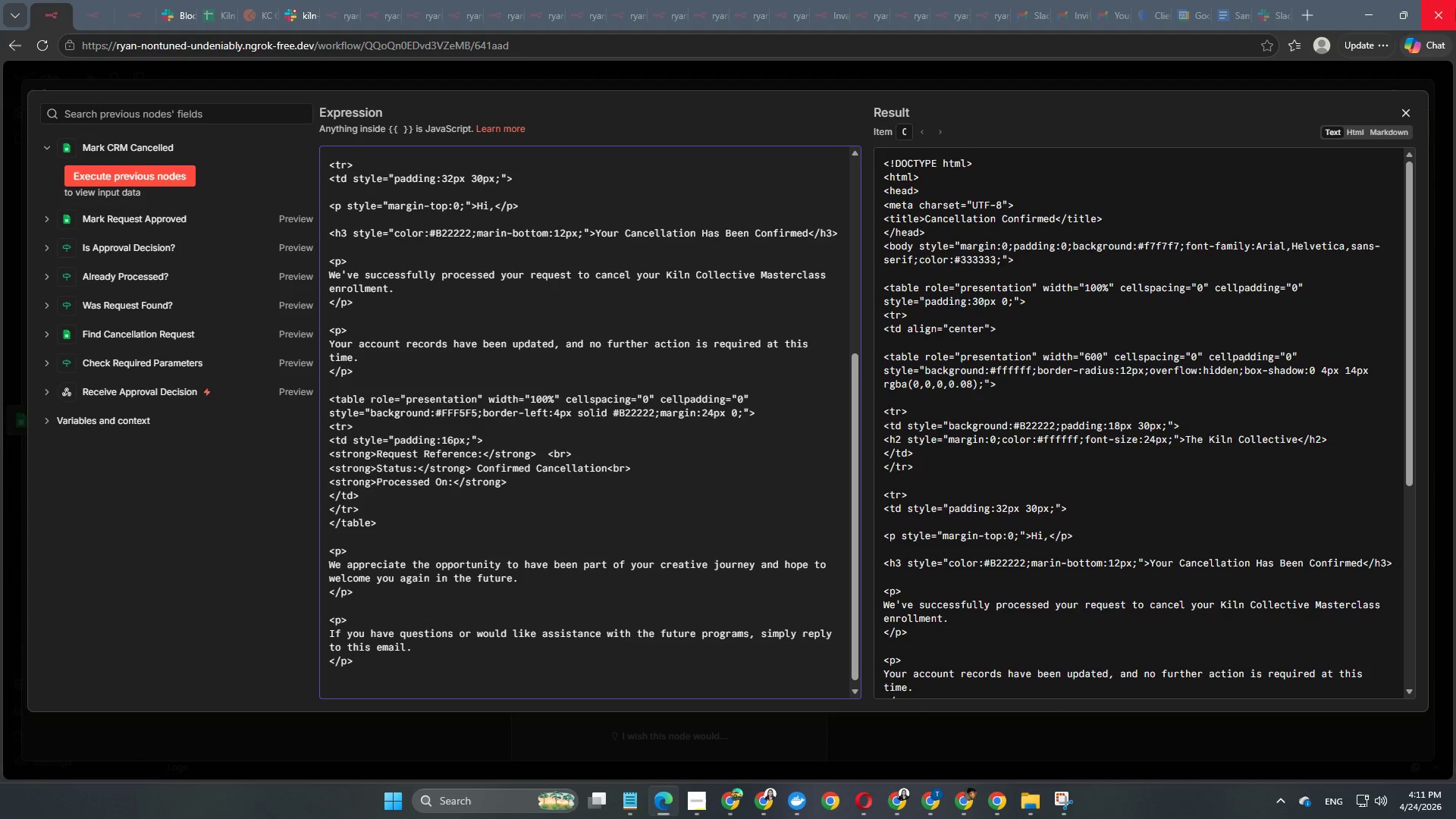 
wait(17.22)
 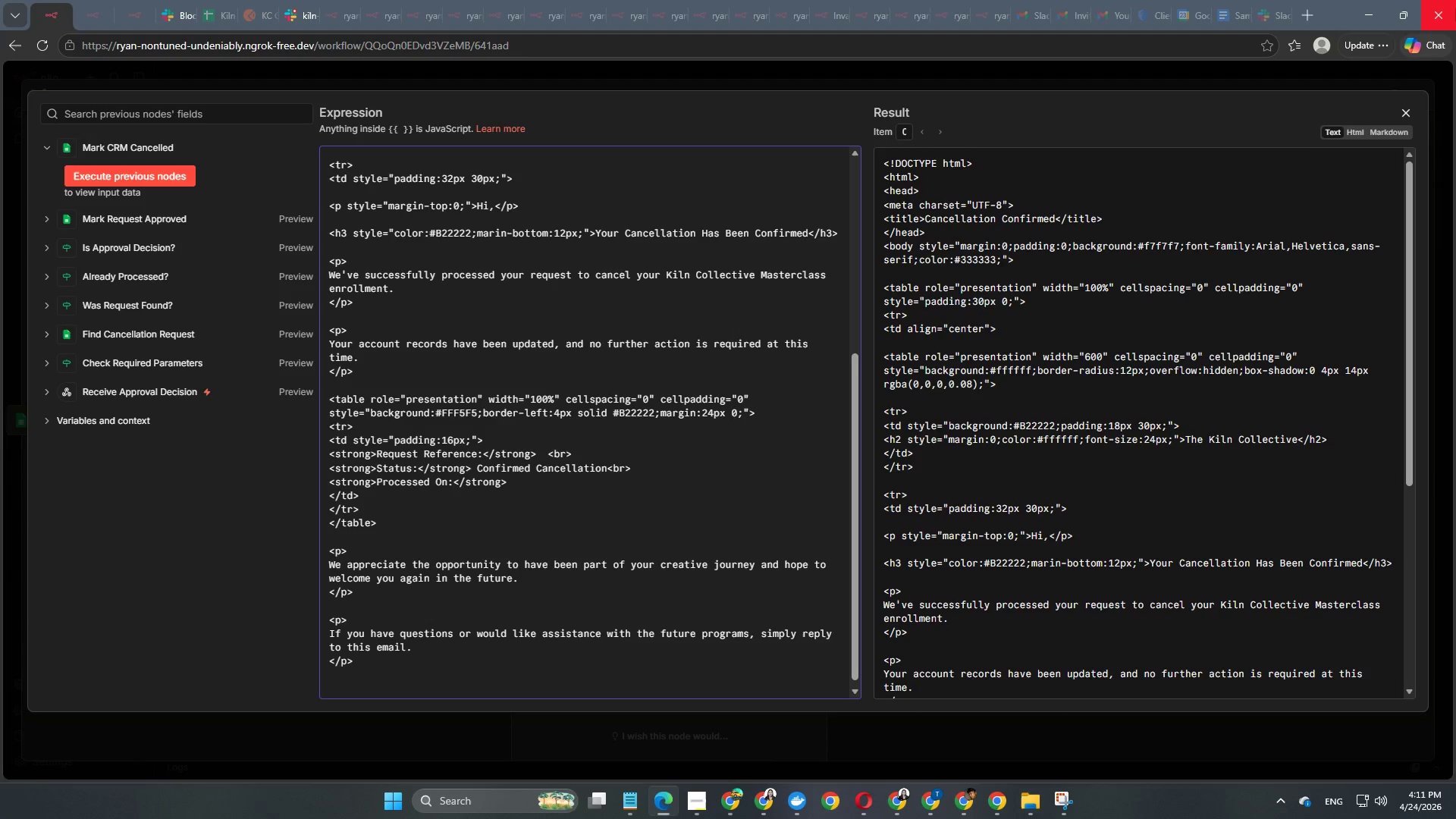 
type(<p style)
 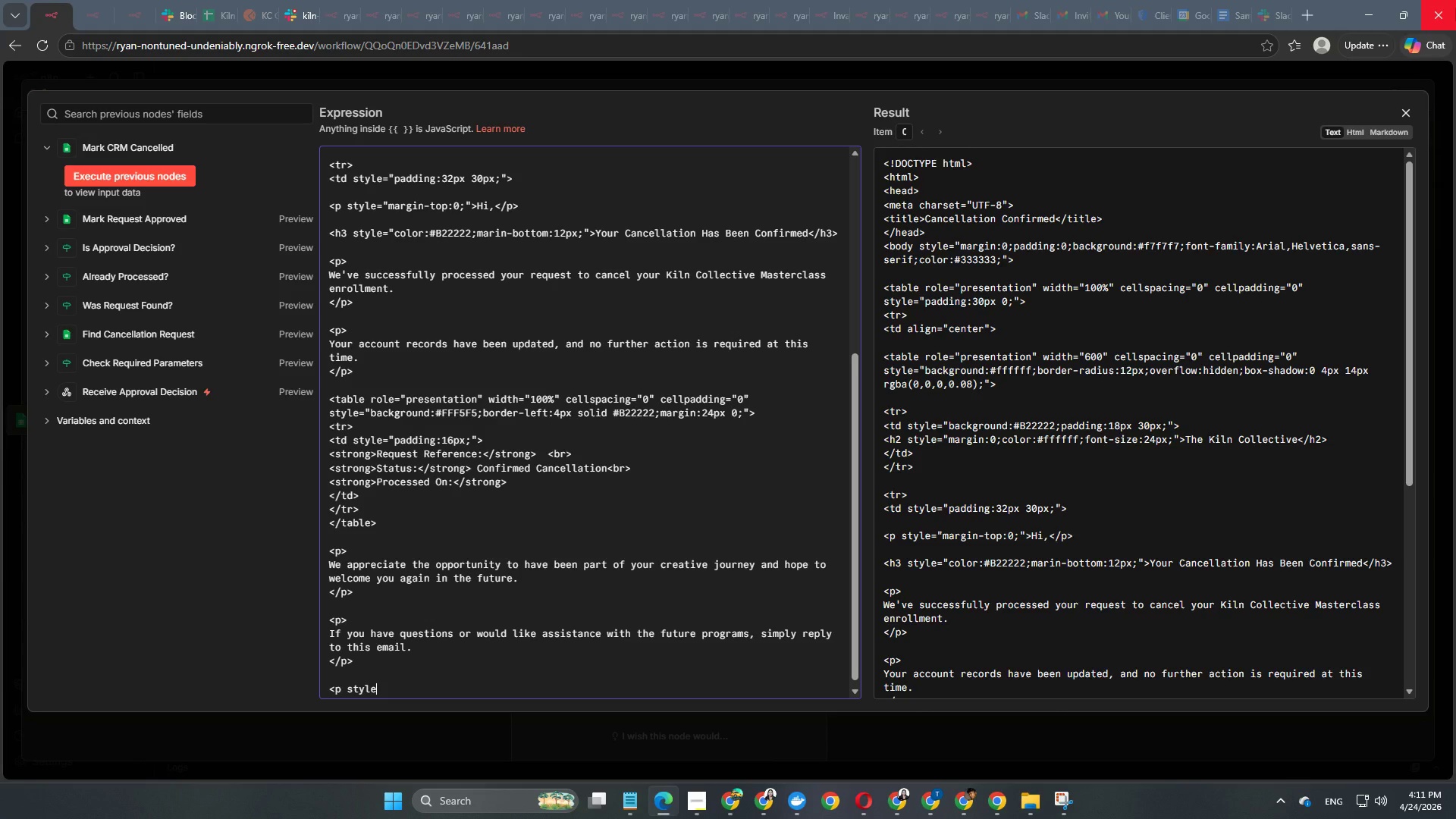 
type(="margin-top:28px;)
 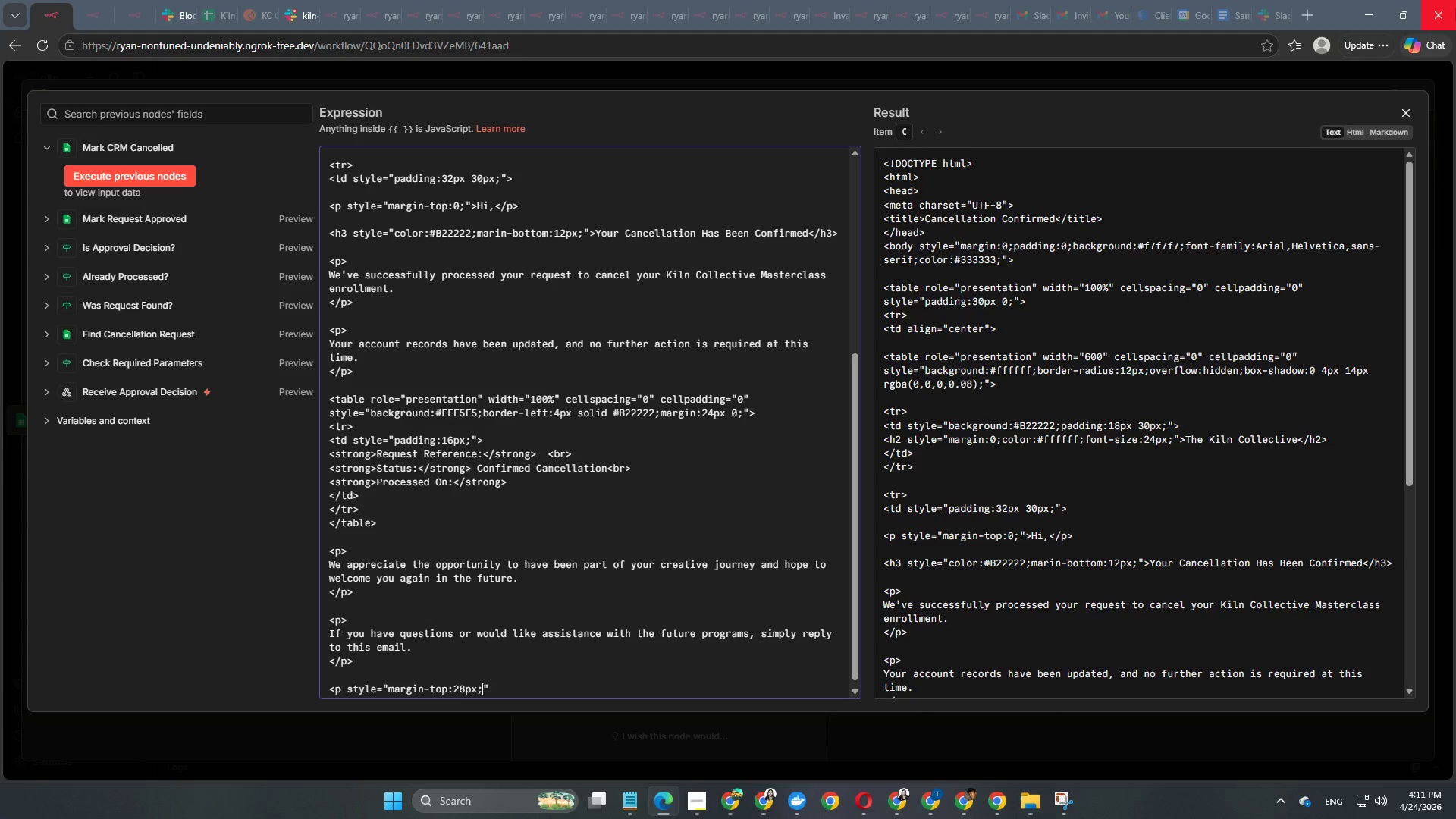 
key(ArrowRight)
 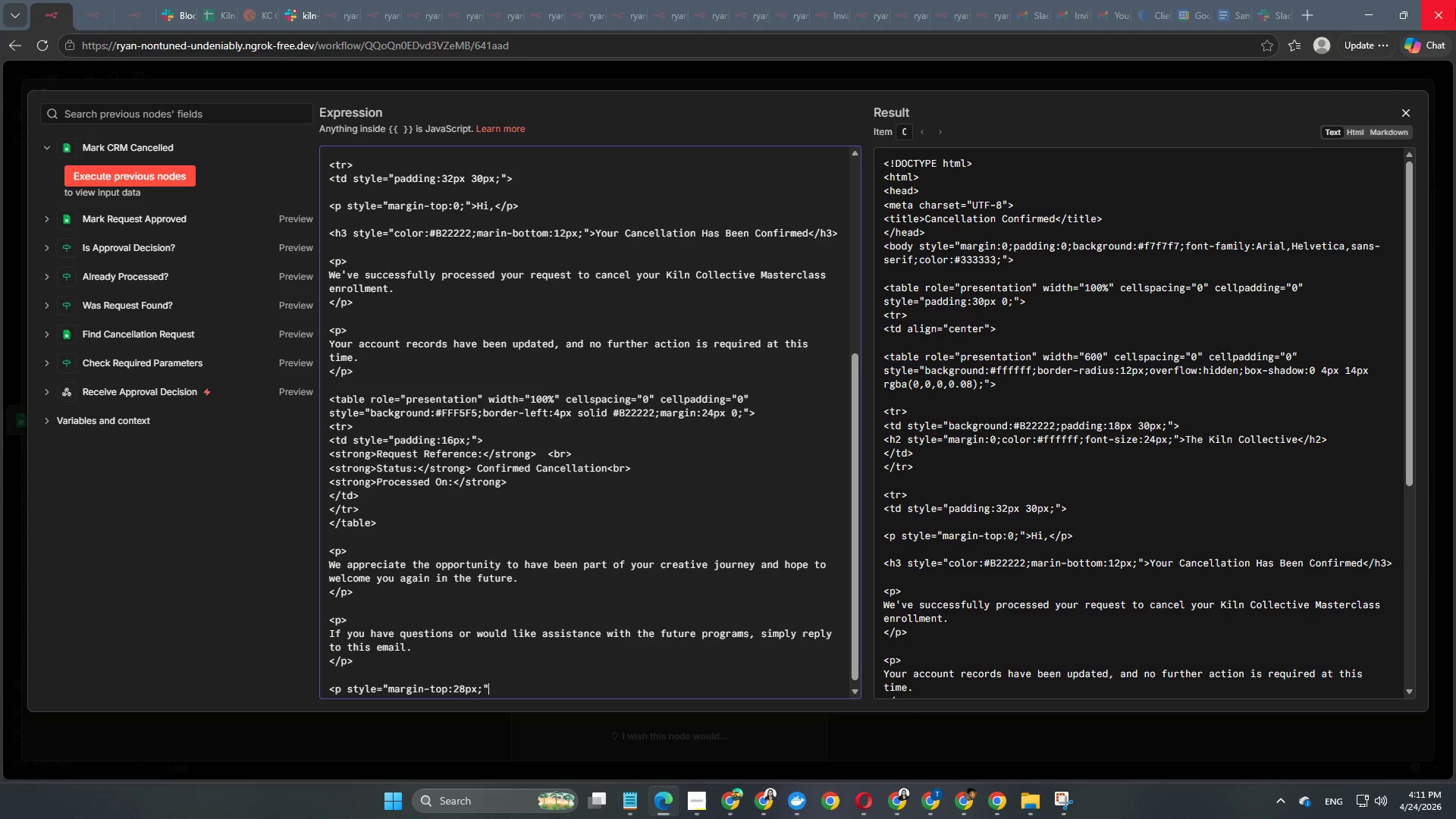 
key(Shift+ShiftRight)
 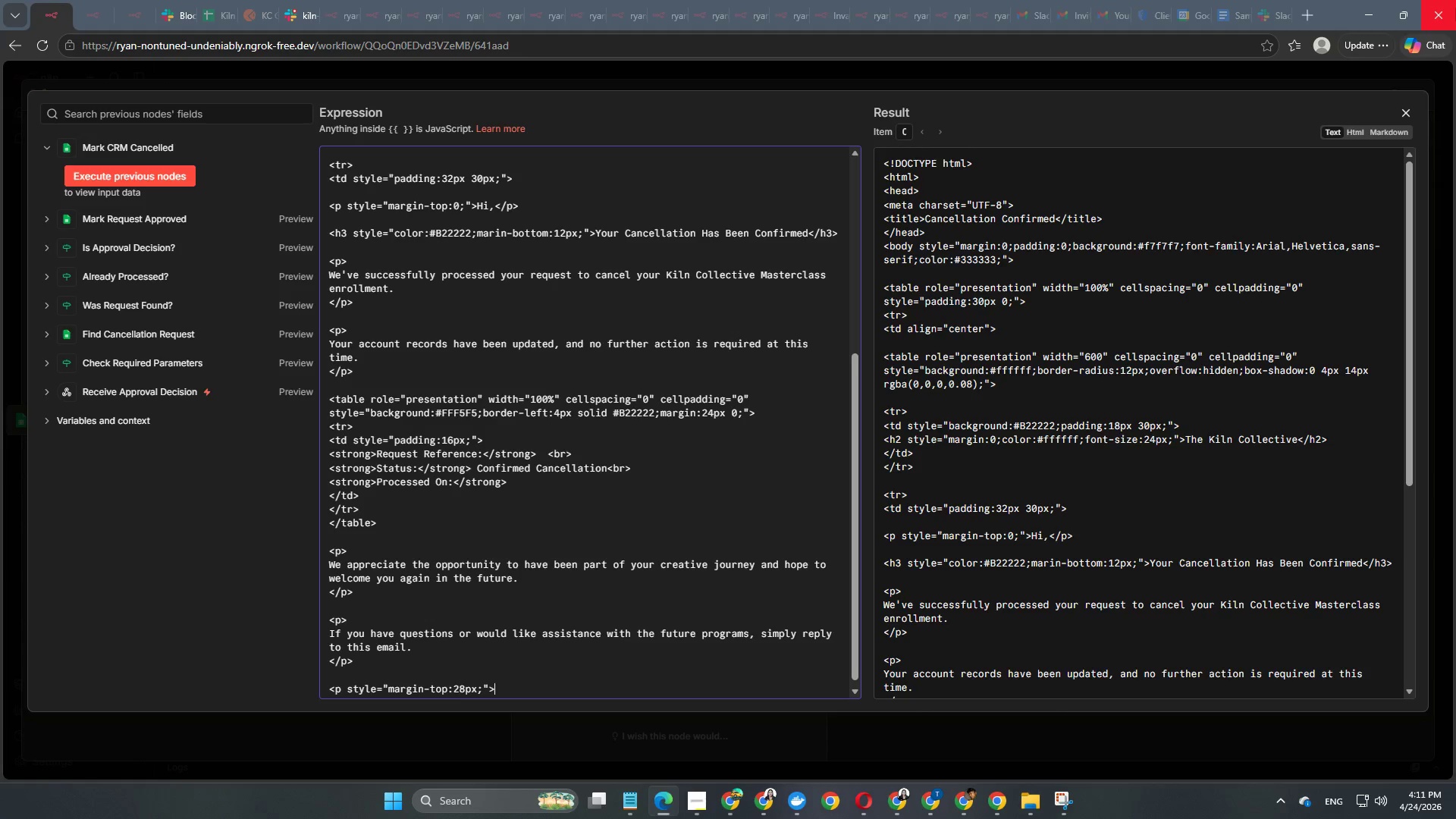 
key(Shift+Period)
 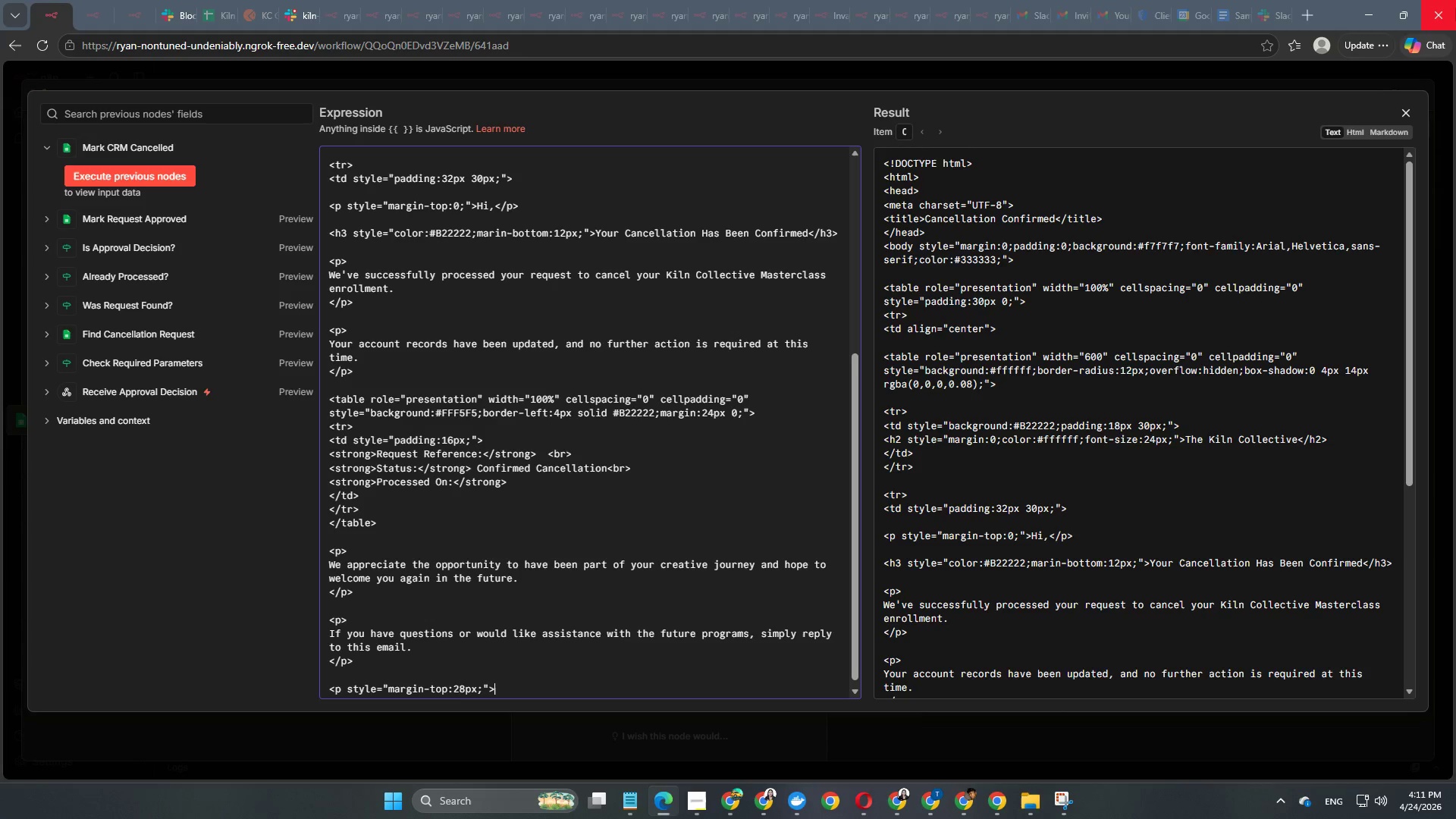 
key(Enter)
 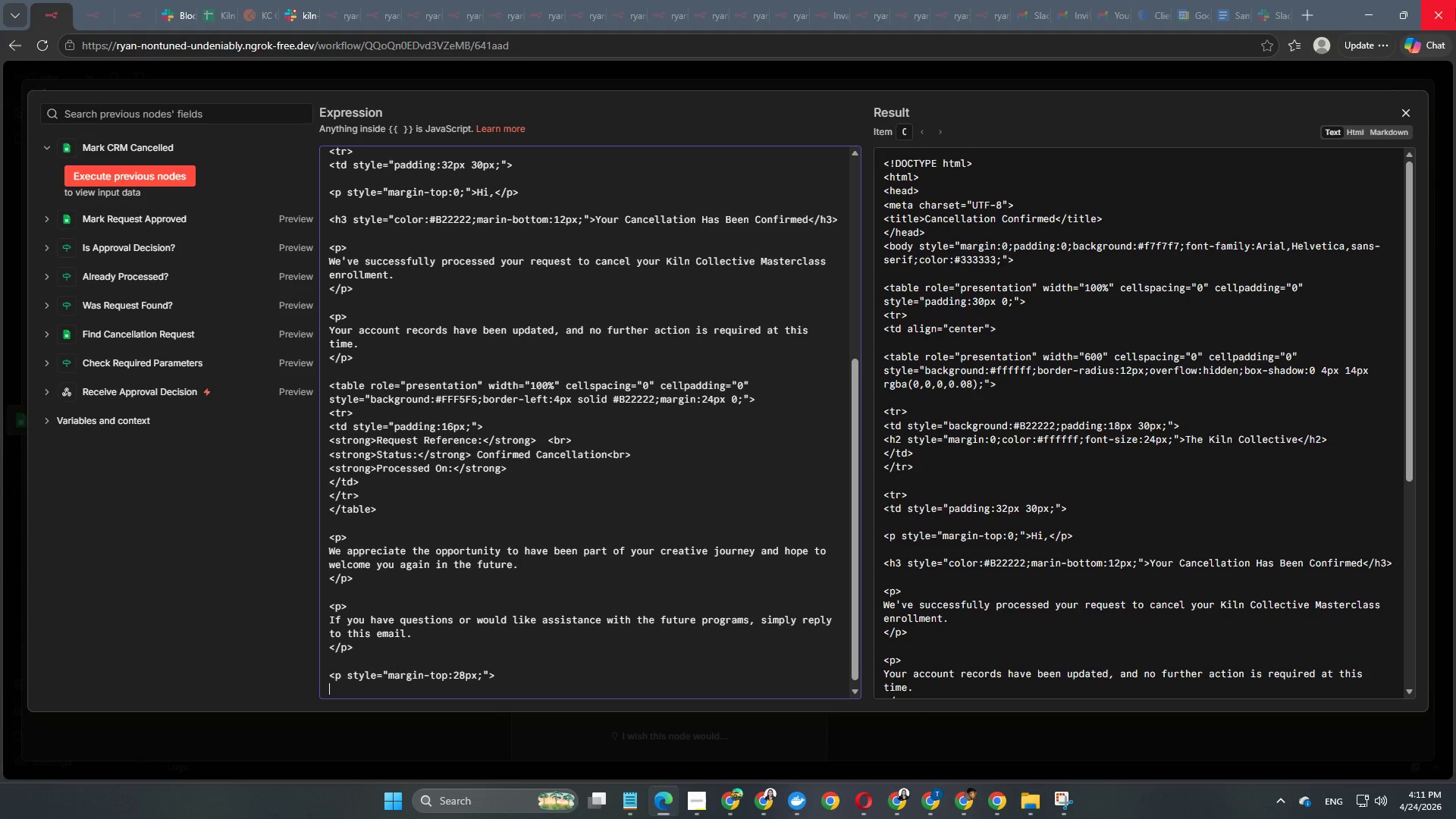 
type(Warm regards,<br>)
 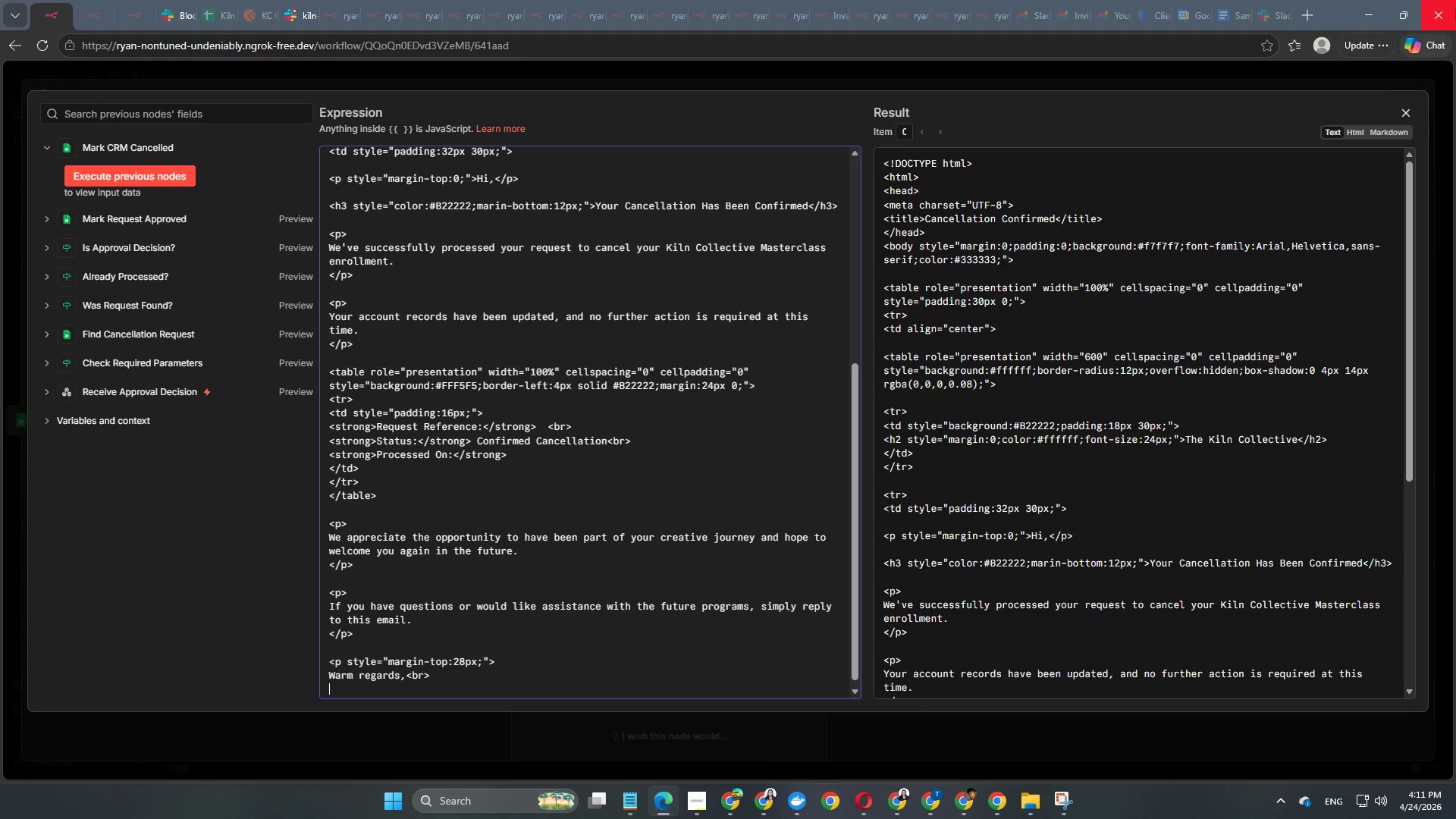 
 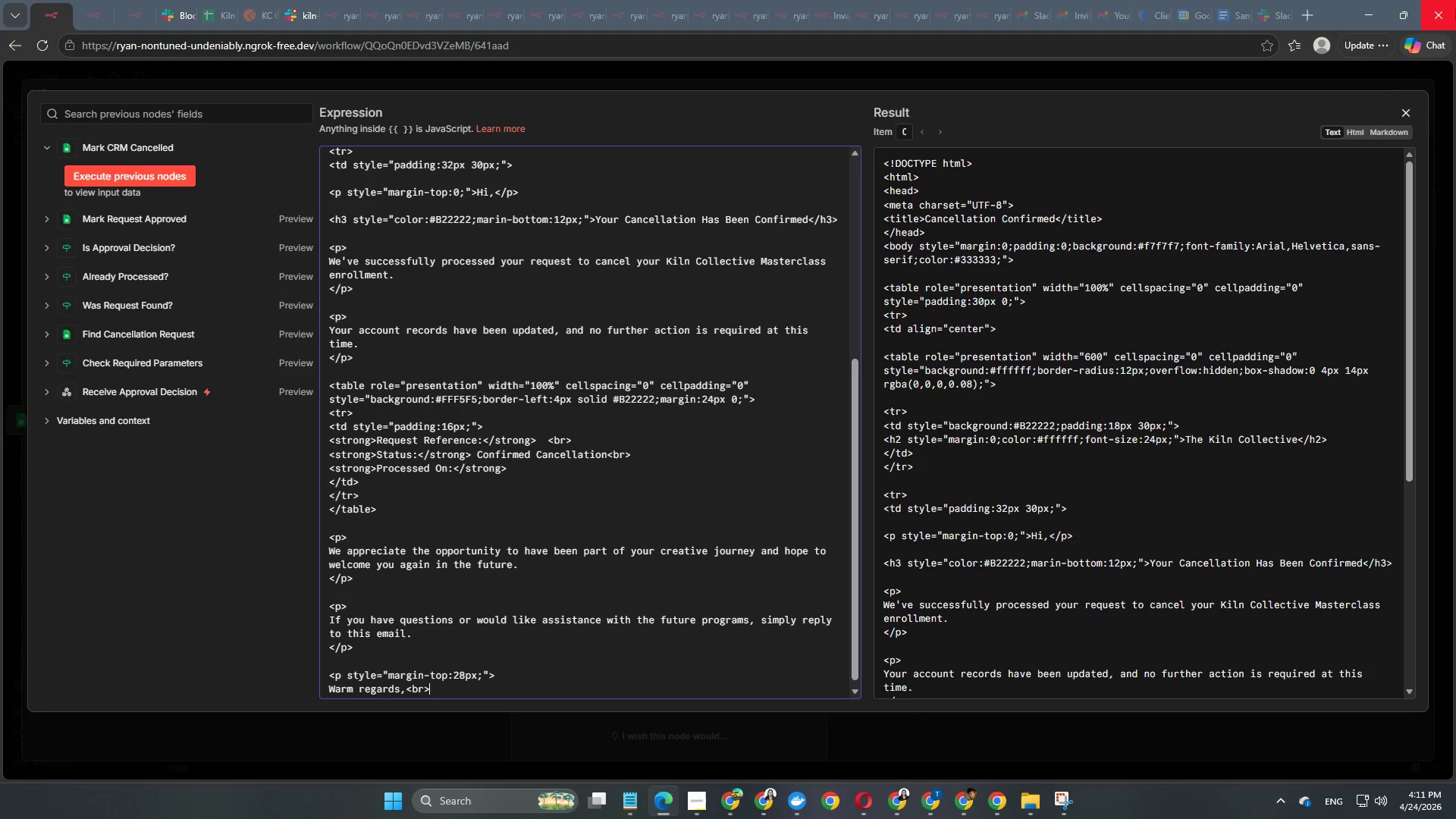 
key(Enter)
 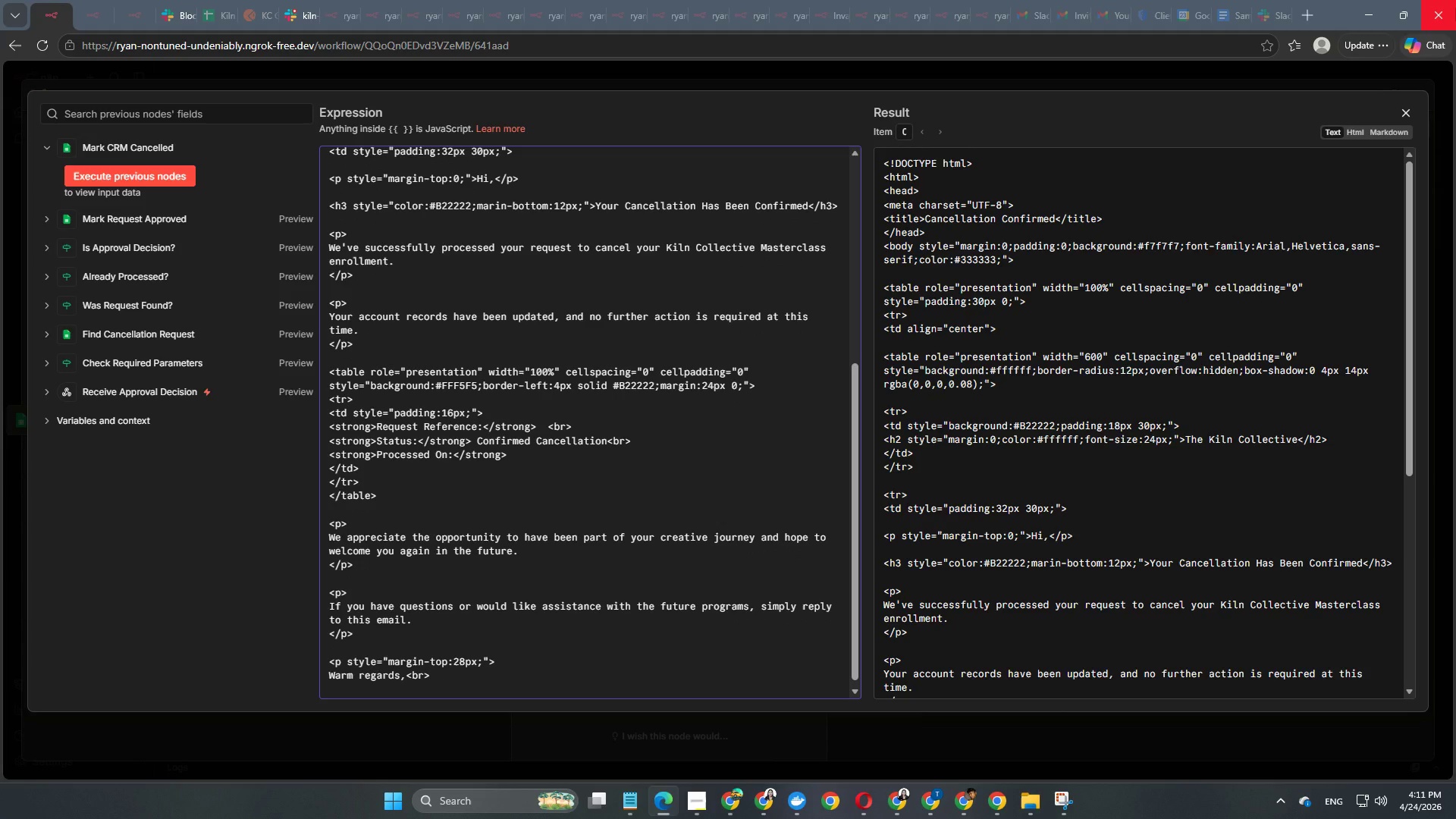 
type(<strong>The Kiln Collective Support Team</strong>)
 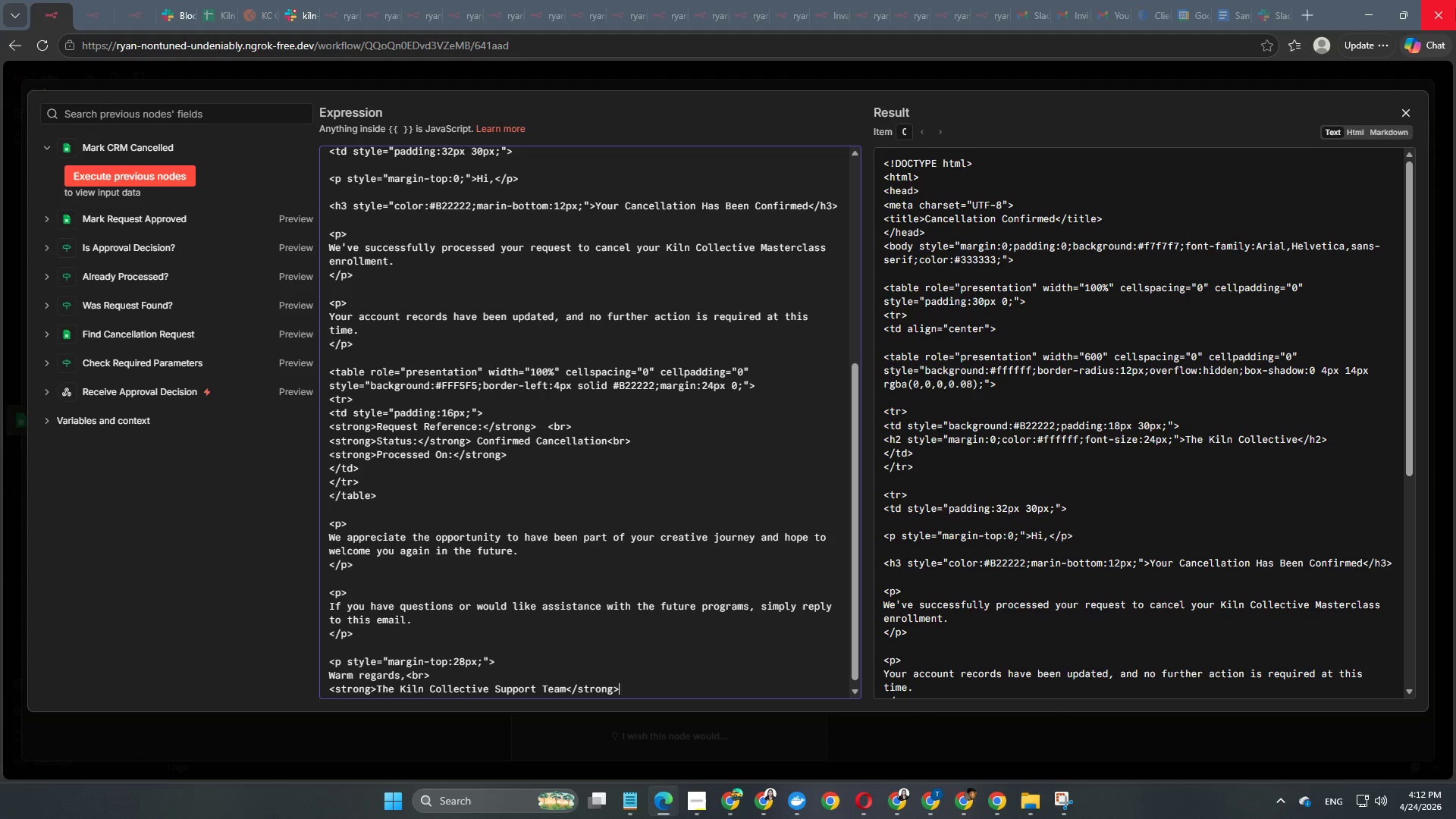 
key(Enter)
 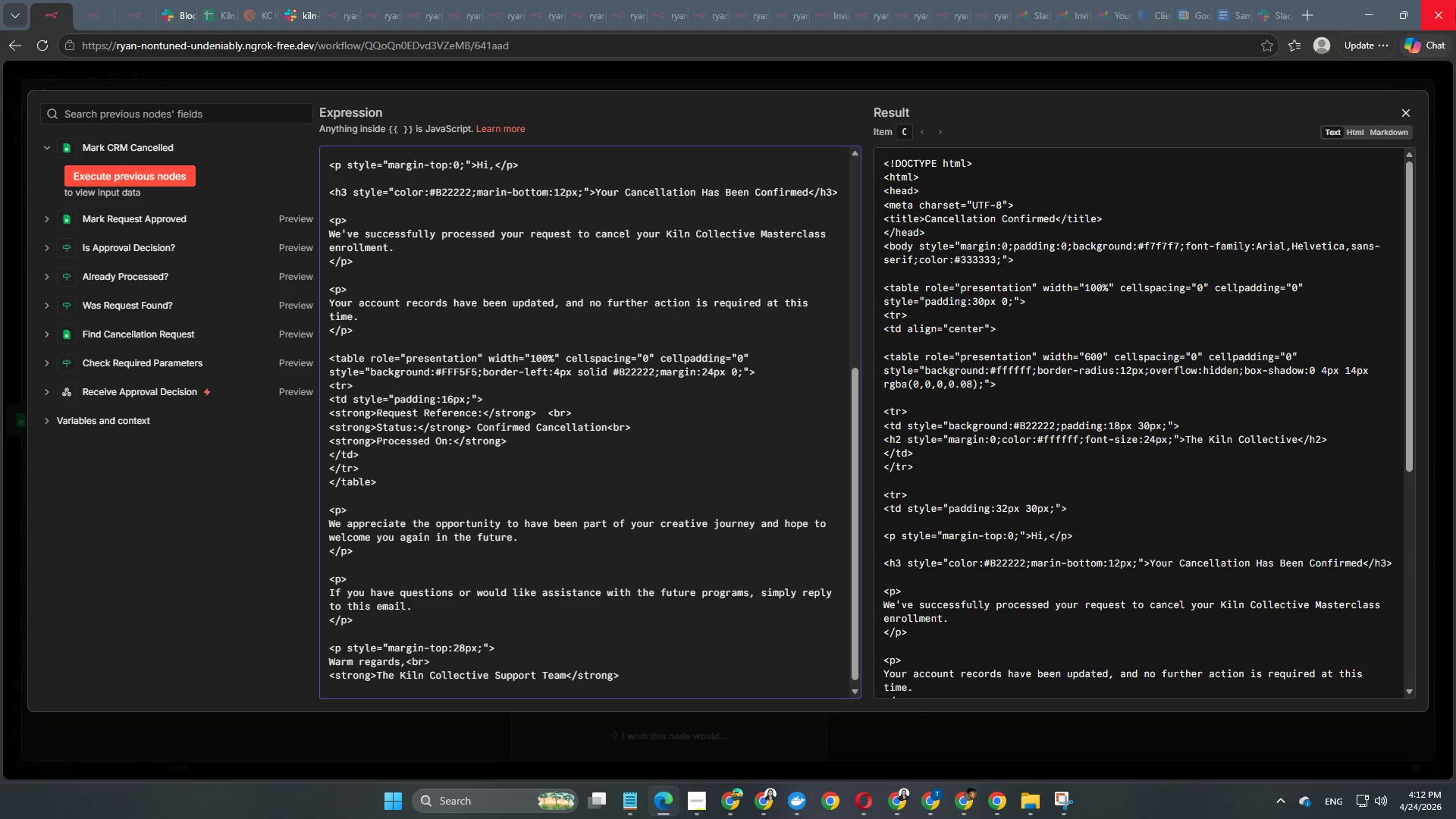 
wait(21.03)
 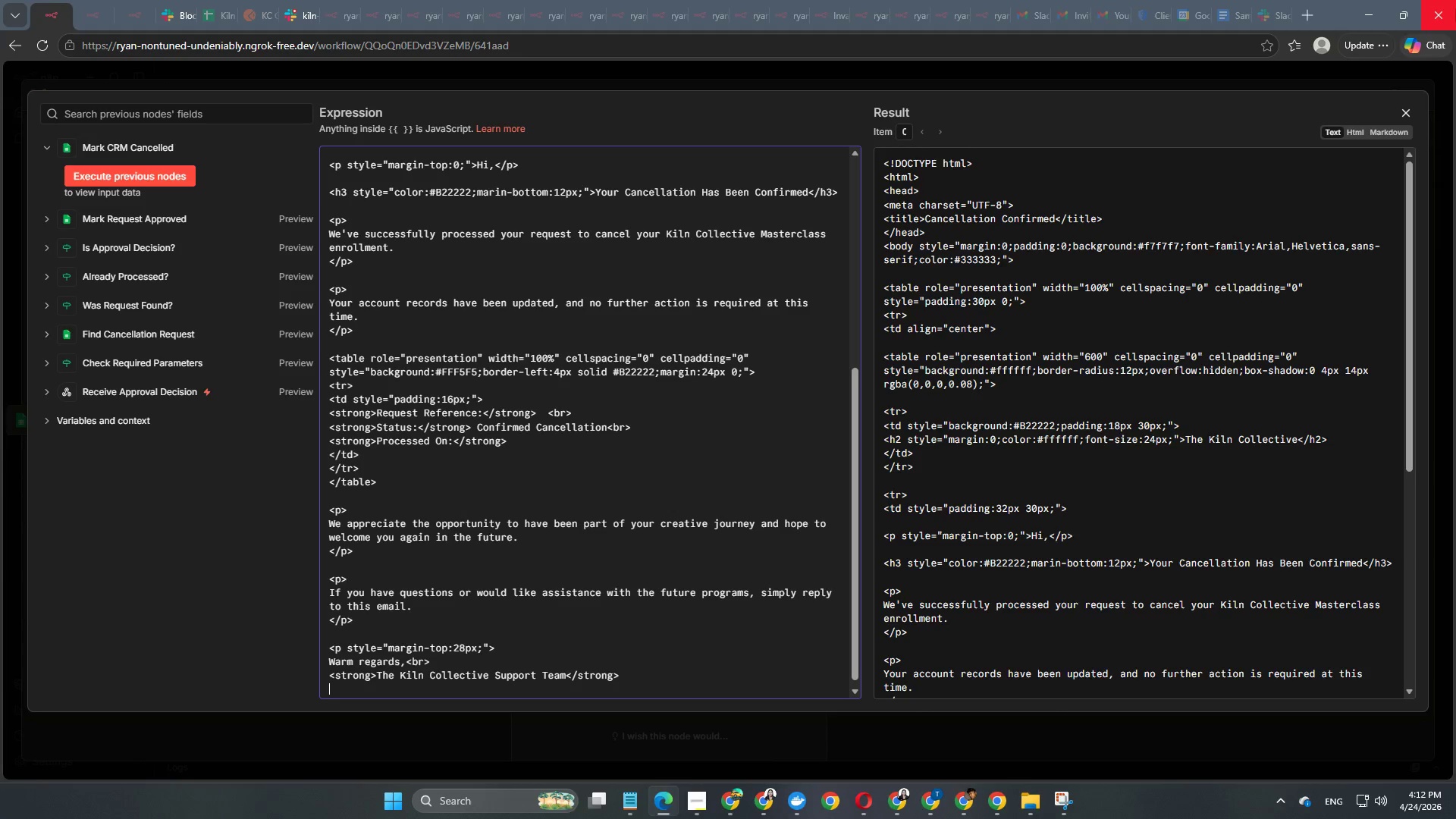 
key(Shift+Comma)
 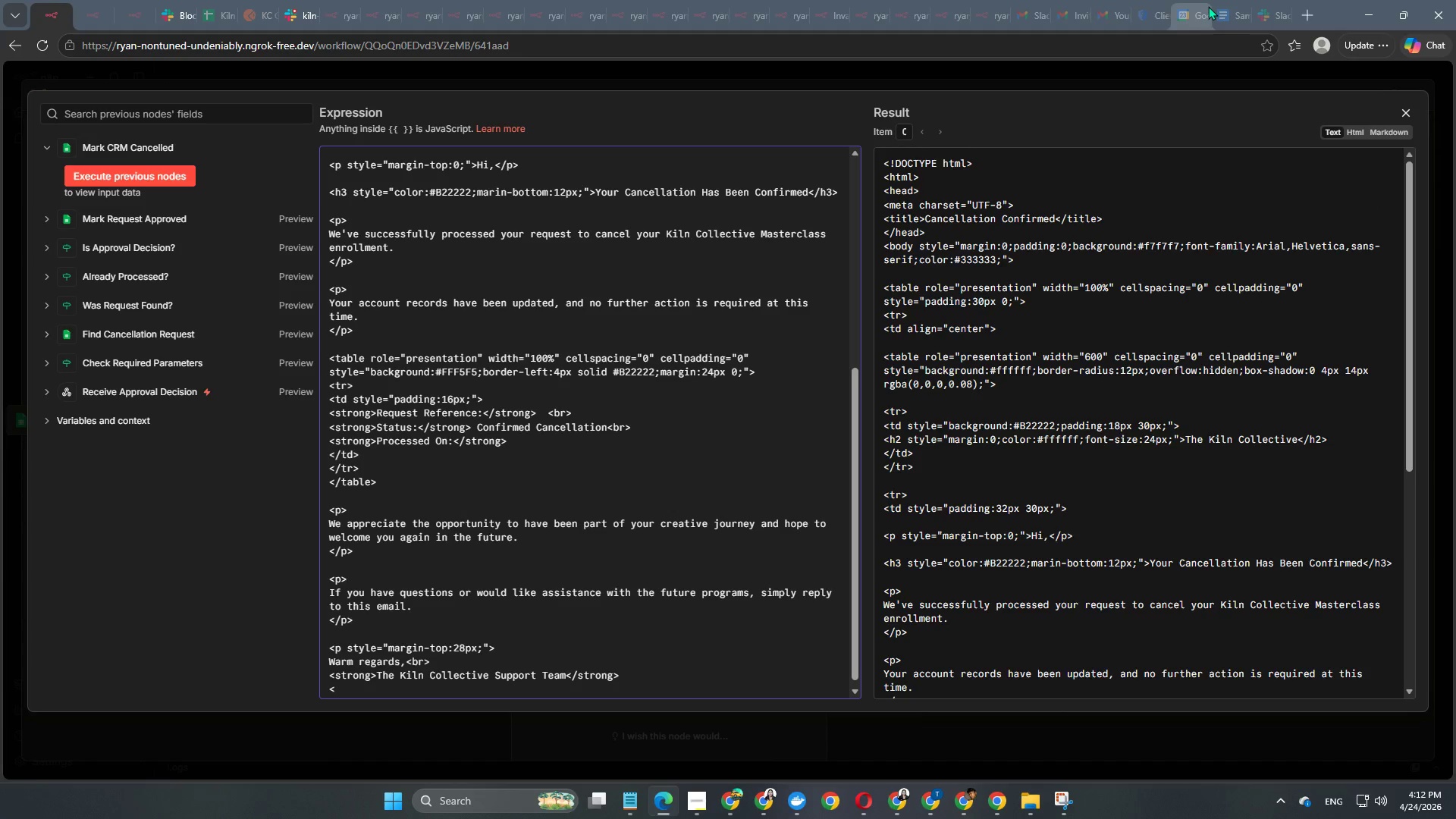 
key(Slash)
 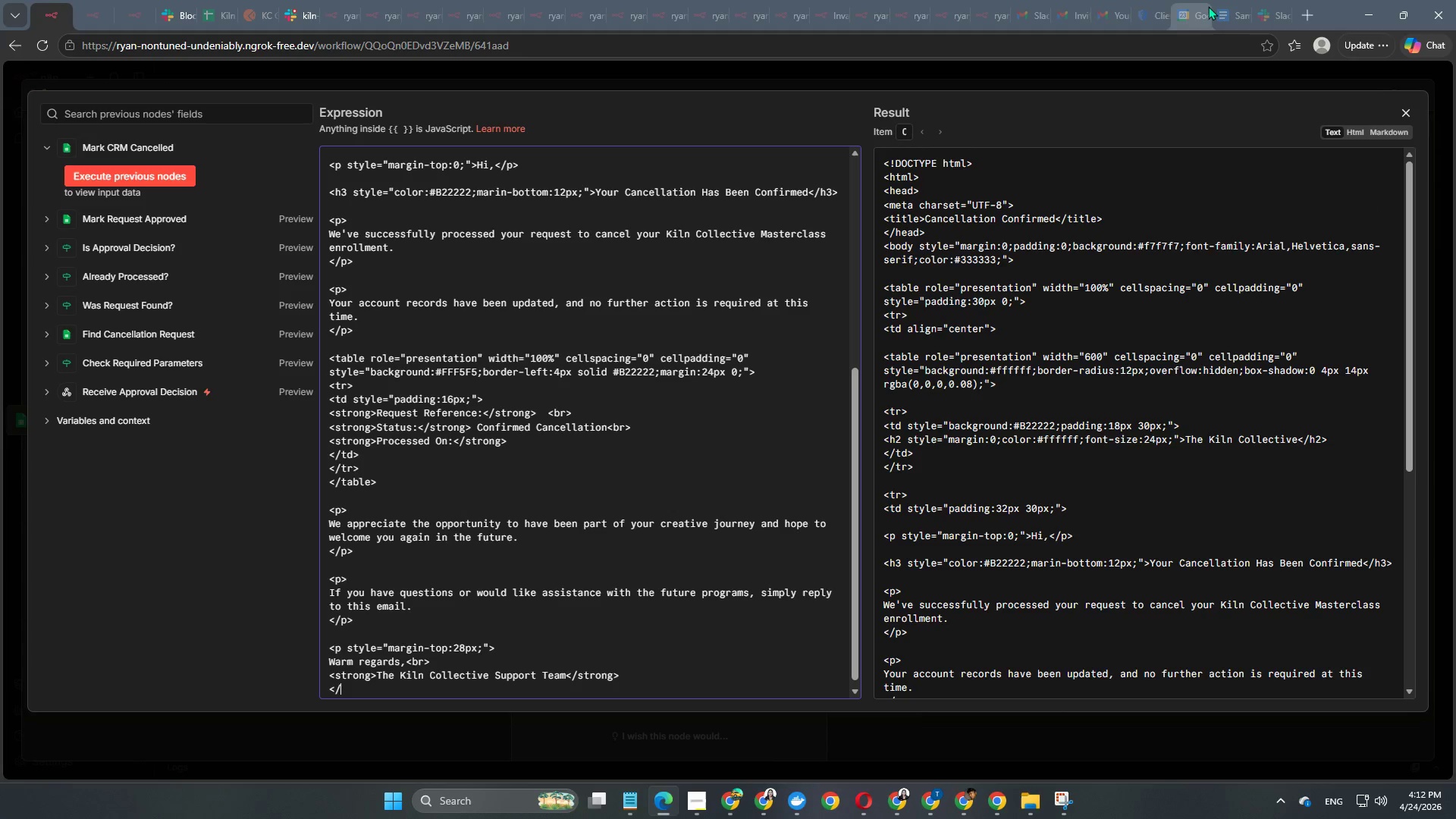 
key(P)
 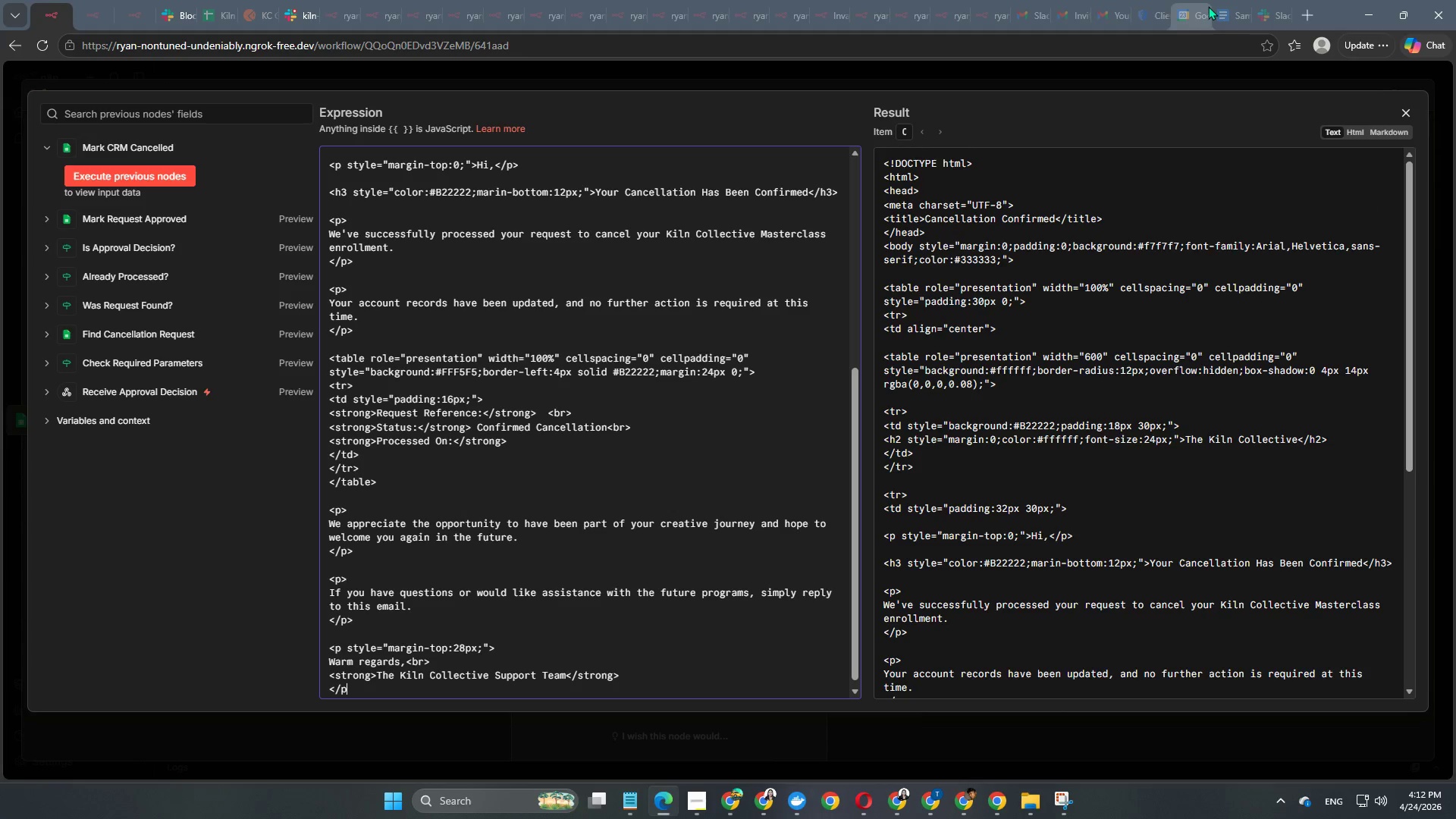 
key(Shift+ShiftRight)
 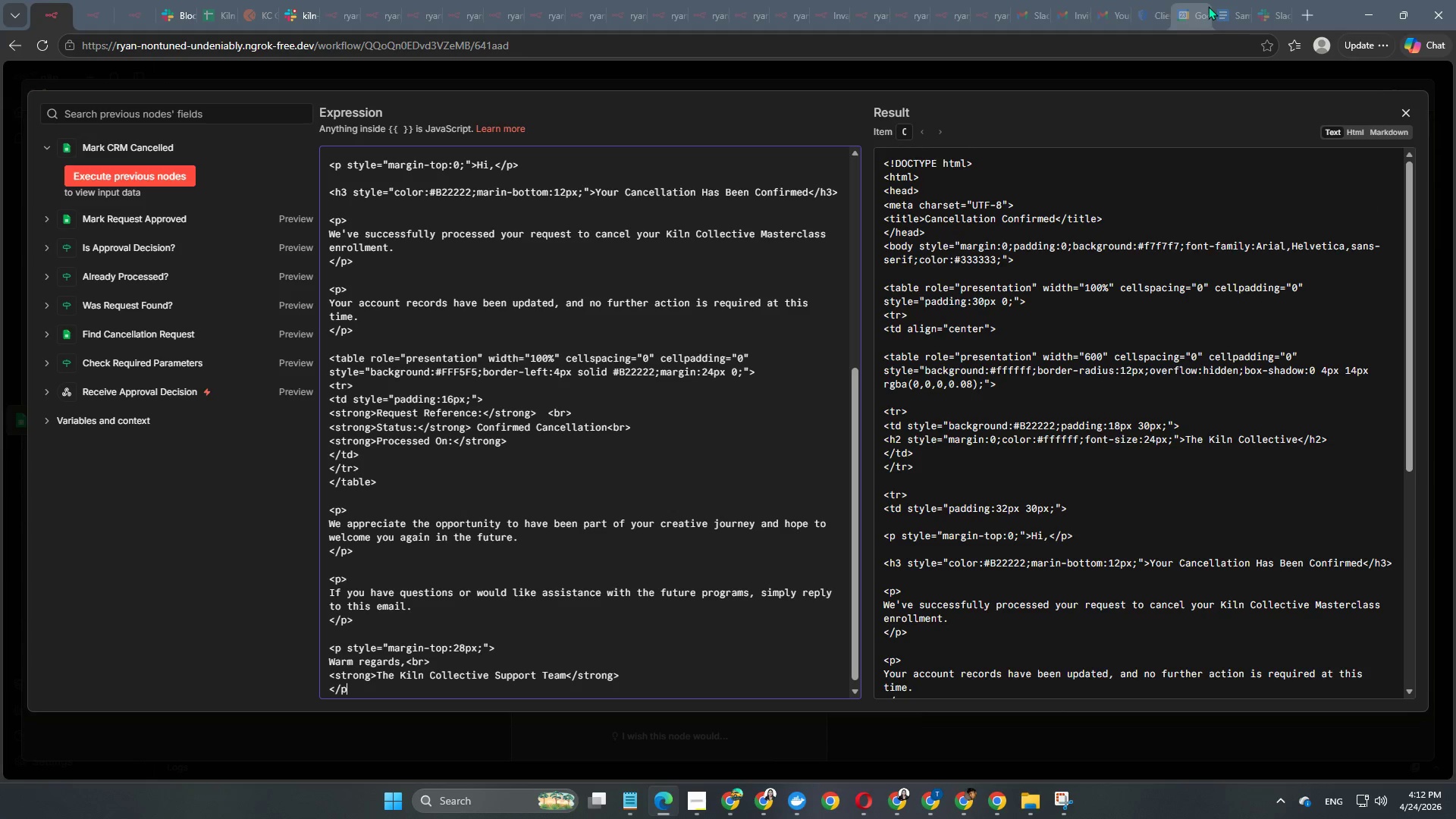 
key(Shift+Period)
 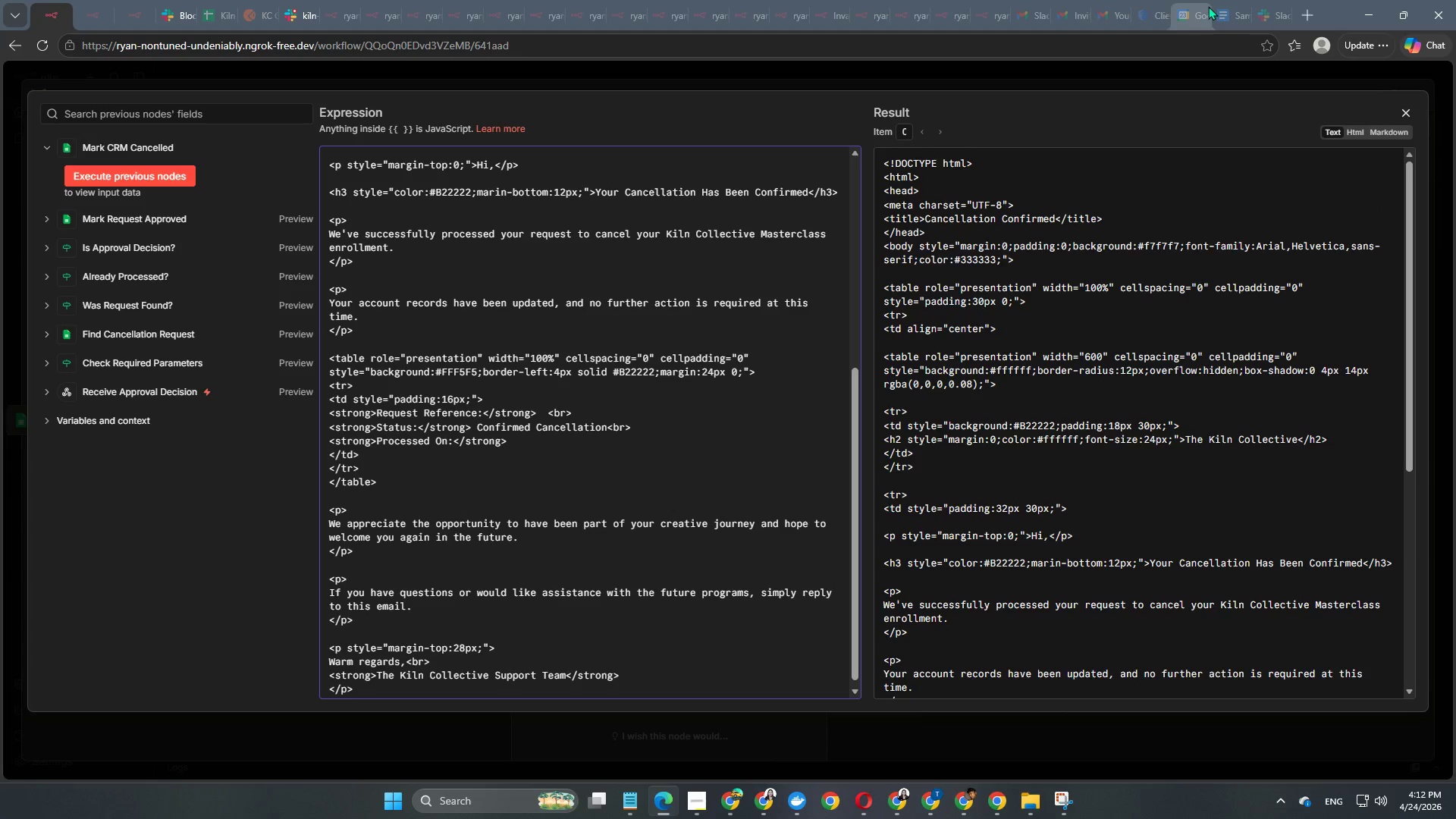 
key(Enter)
 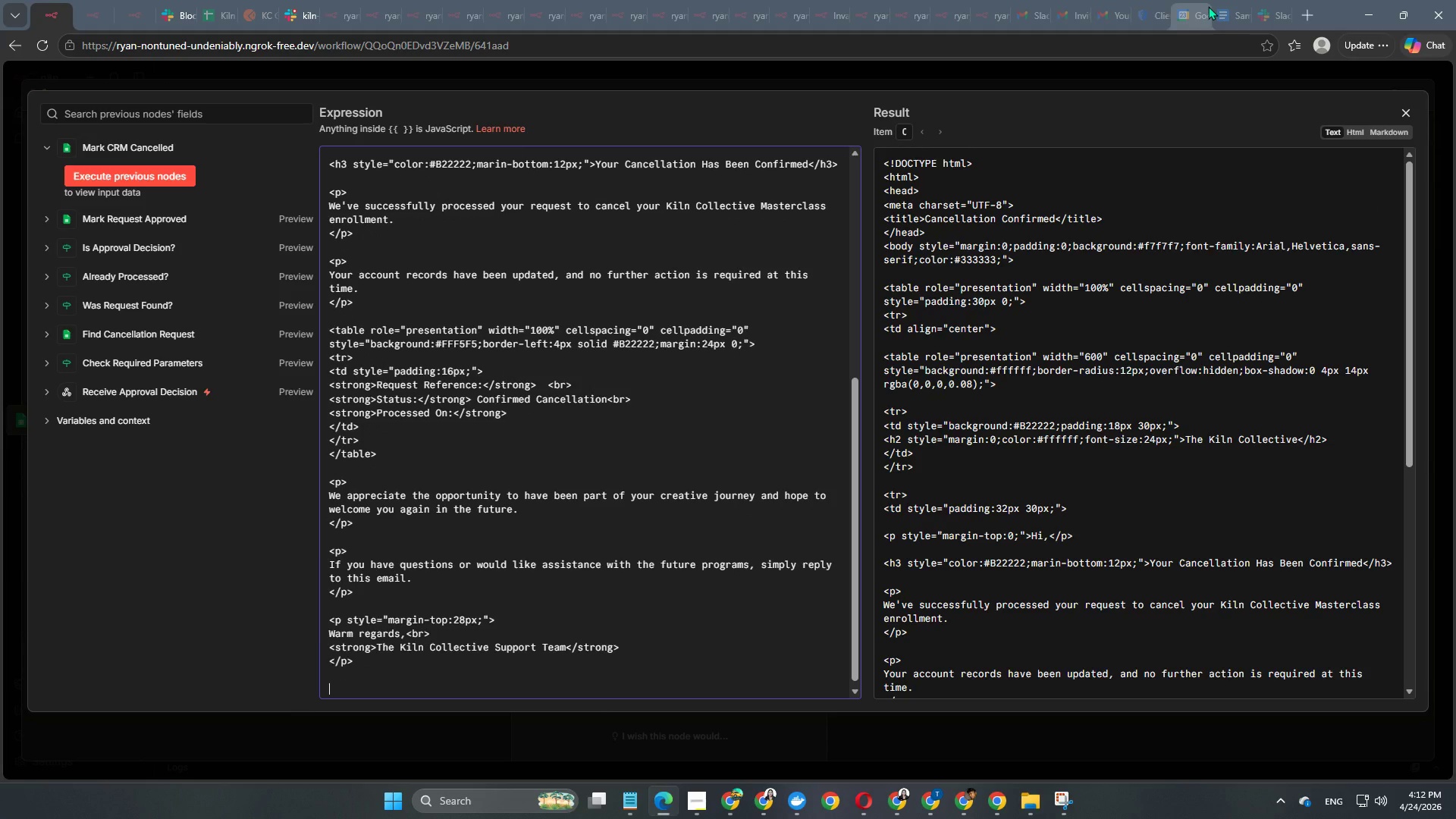 
key(Enter)
 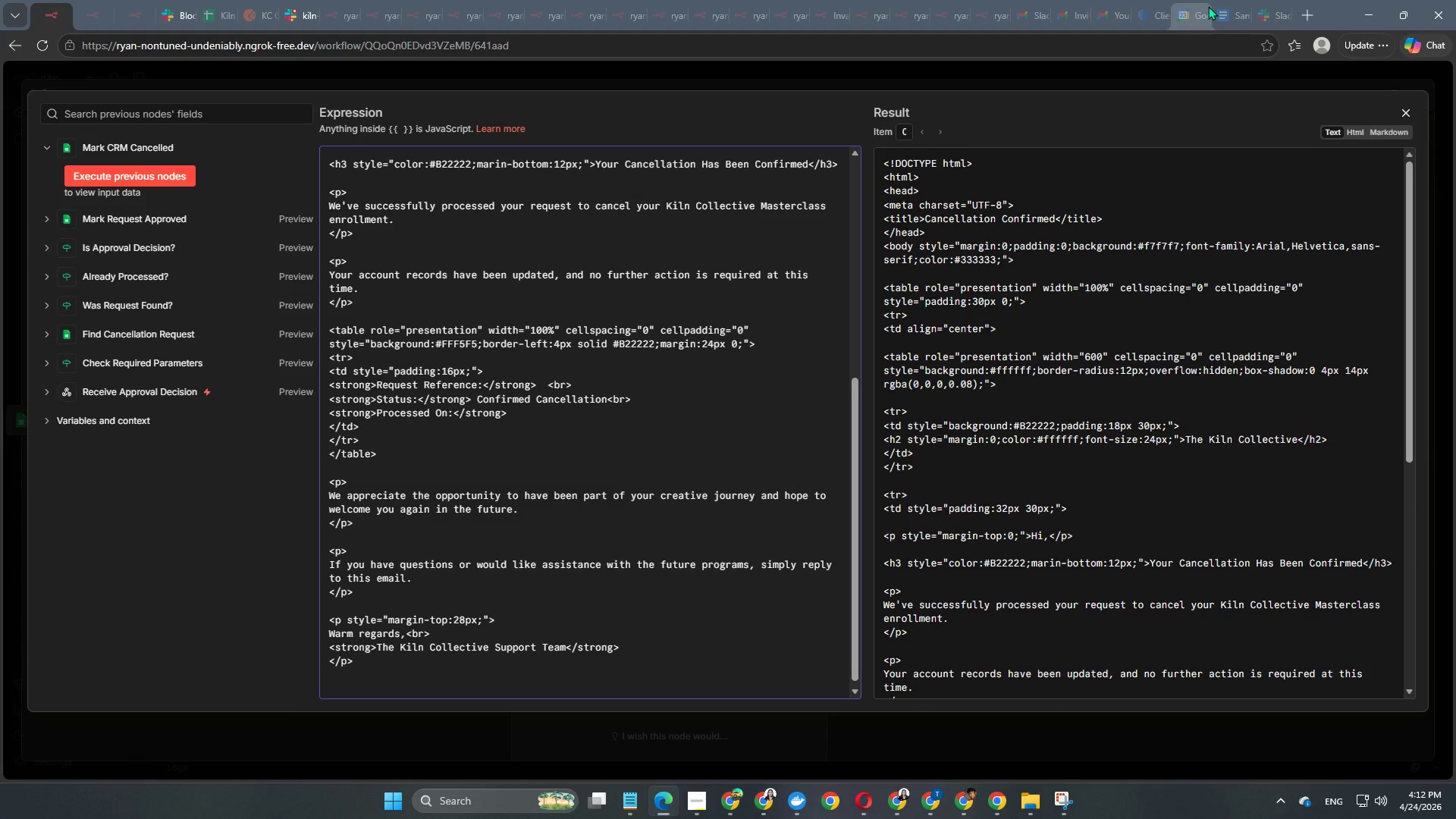 
wait(5.56)
 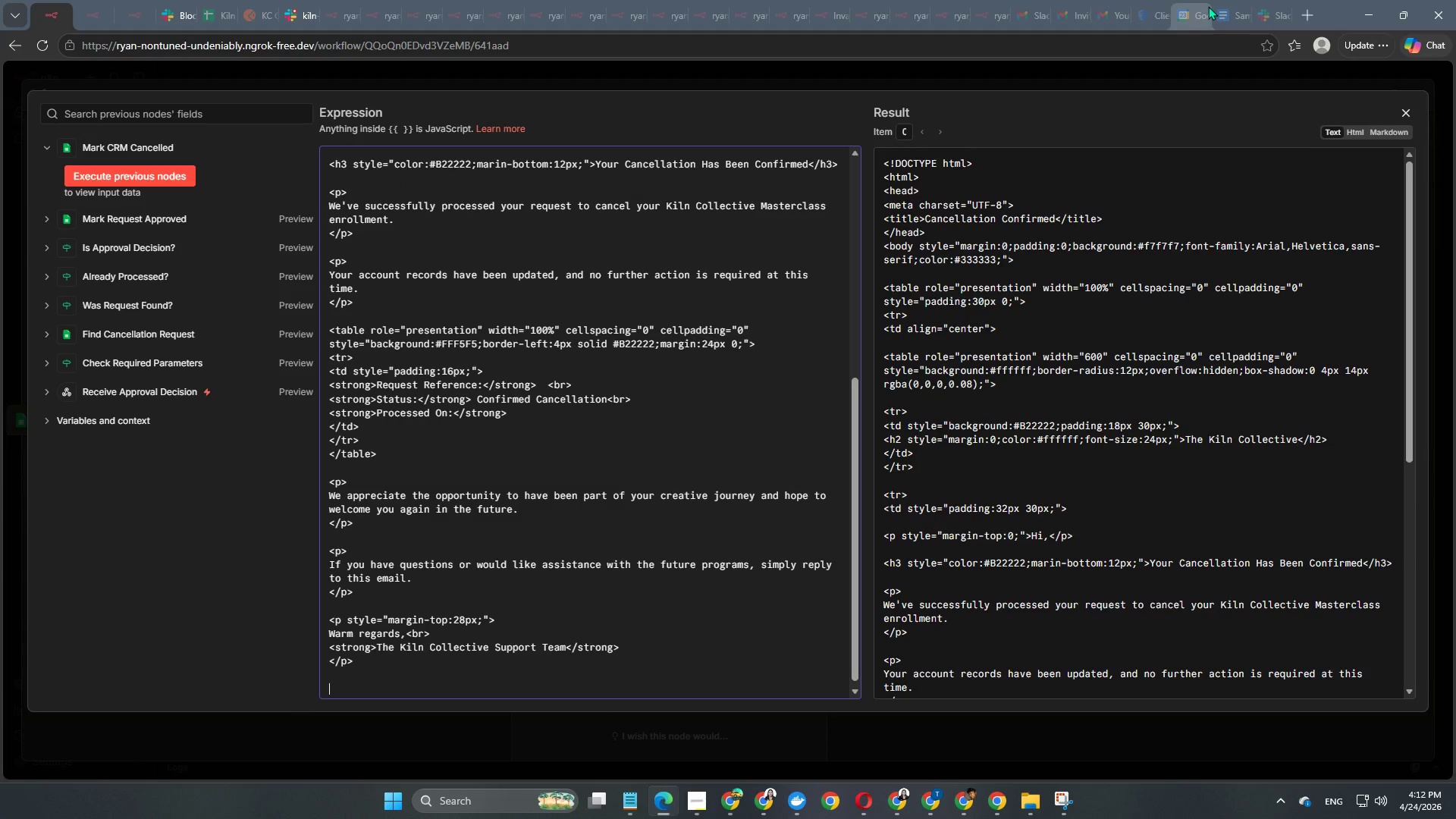 
type(</td>)
 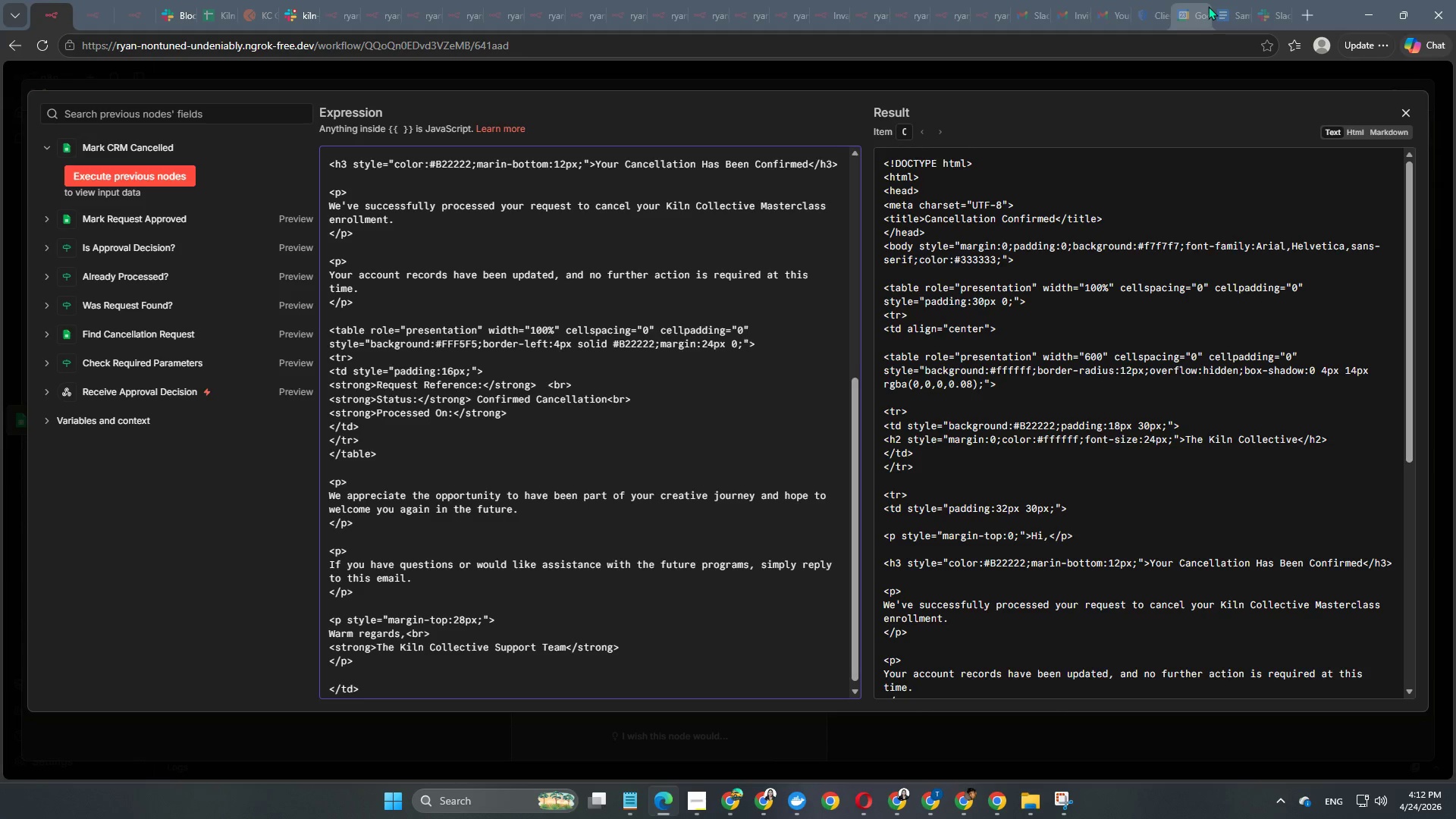 
key(Enter)
 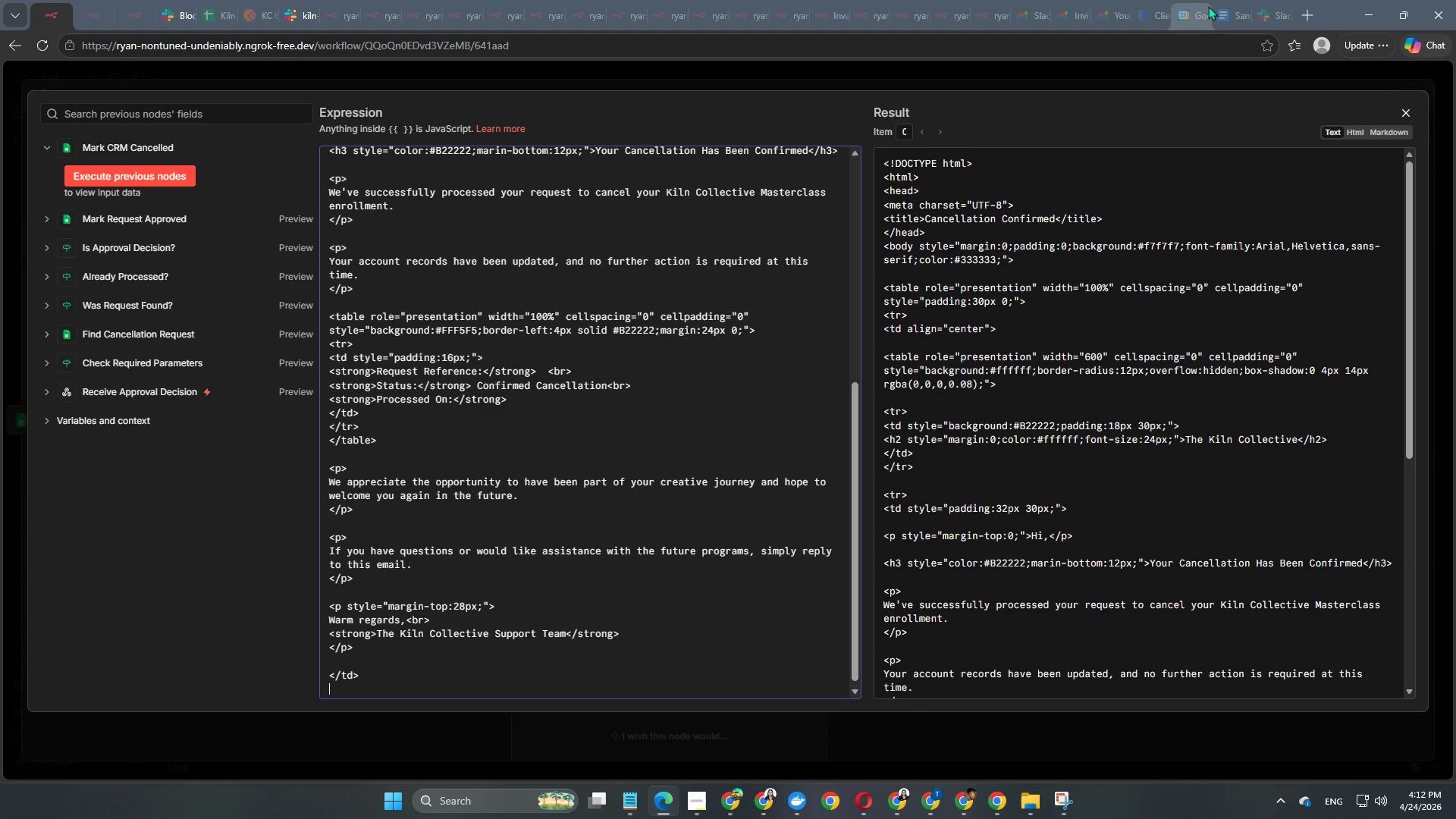 
type(<t)
key(Backspace)
type(/tr>)
 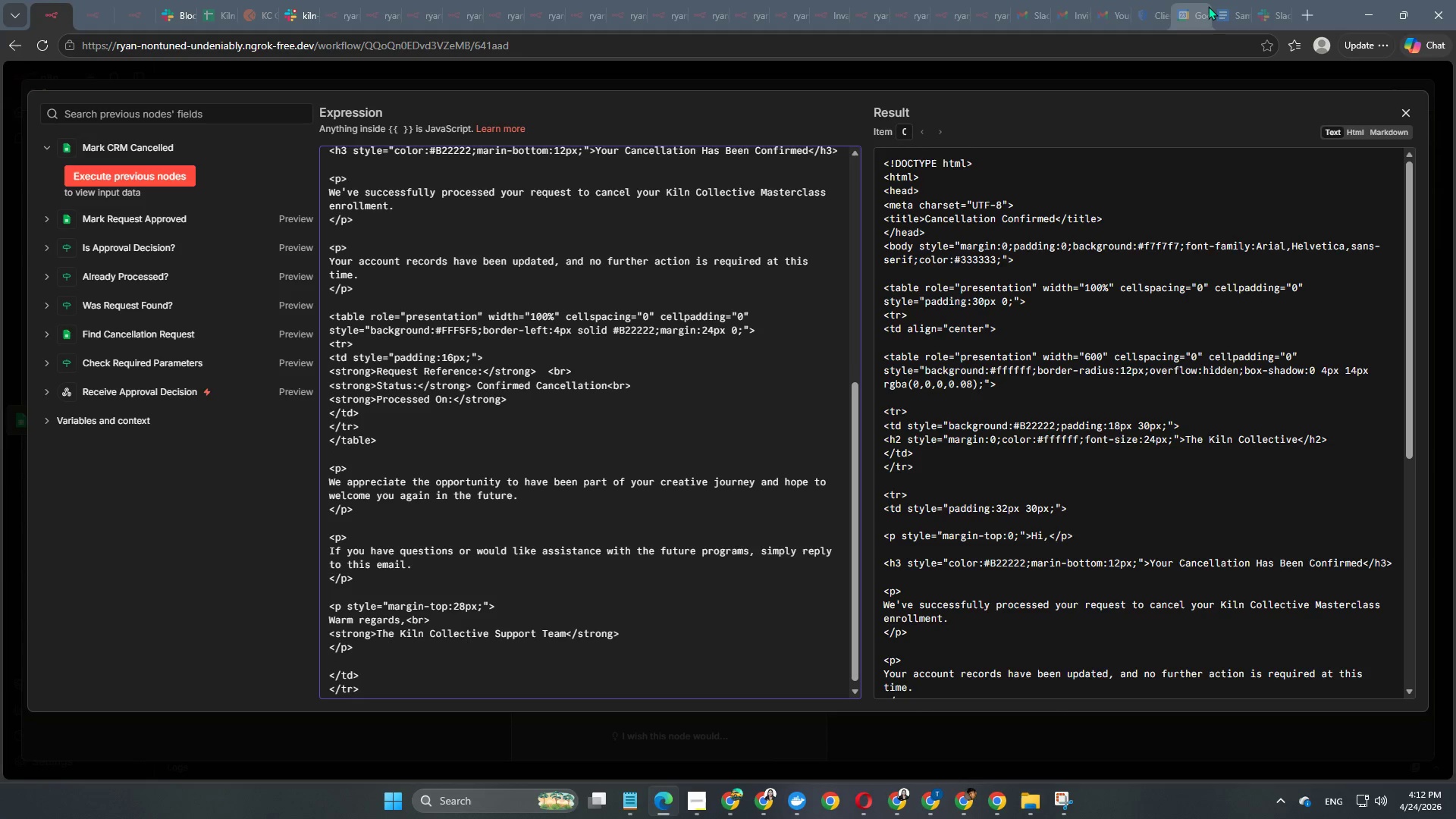 
key(Enter)
 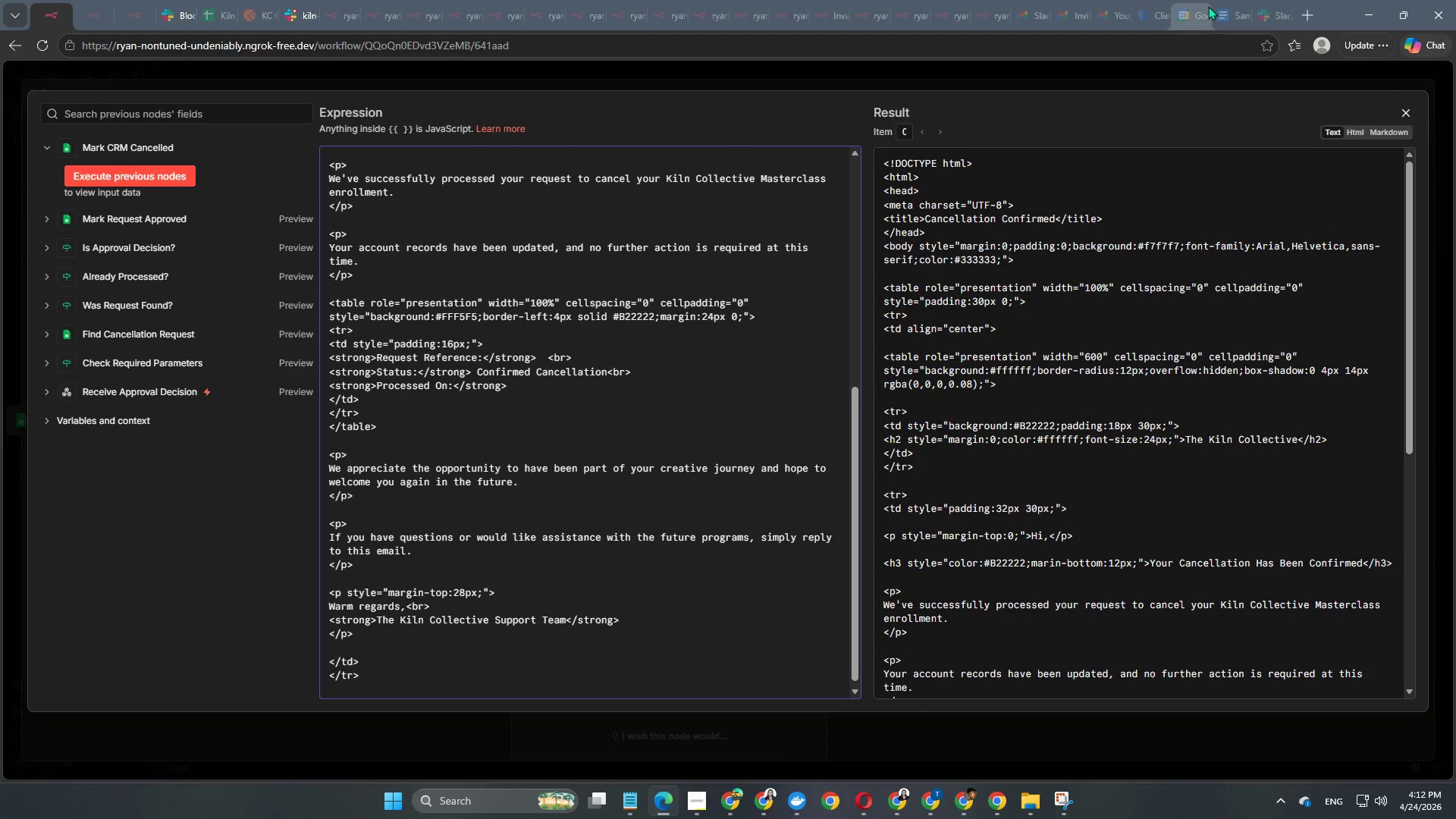 
key(Enter)
 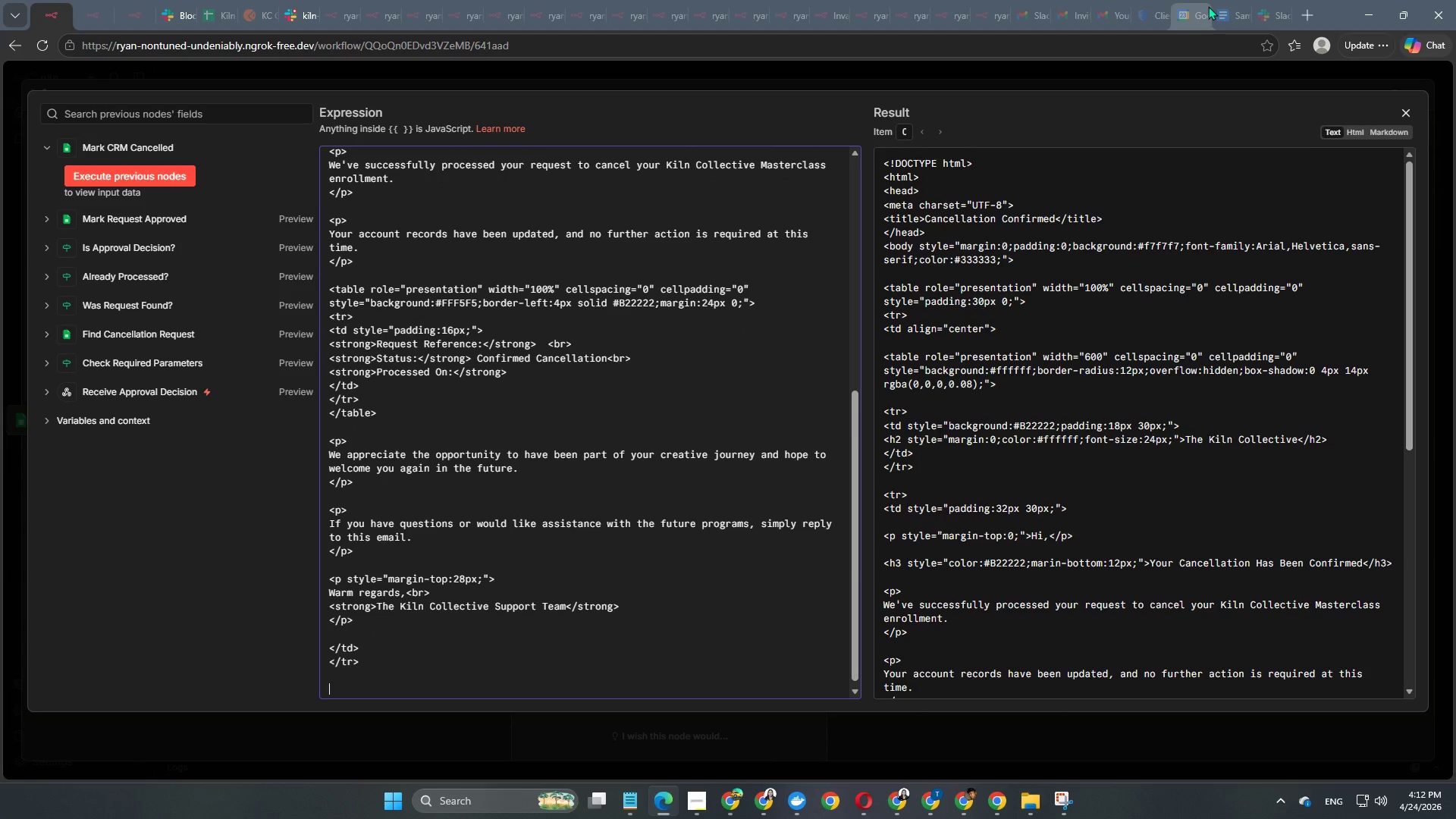 
type(<tr>)
 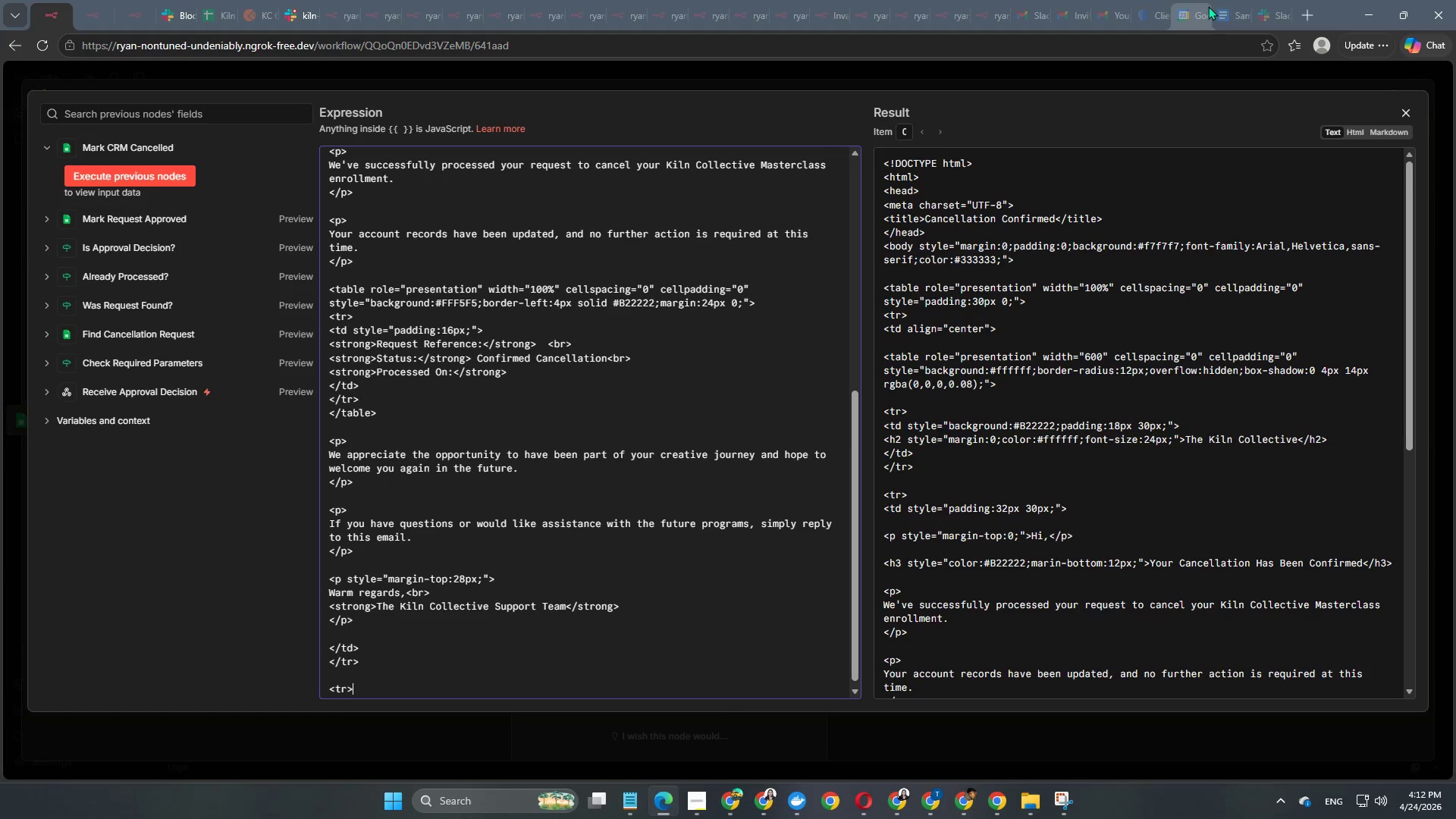 
key(Enter)
 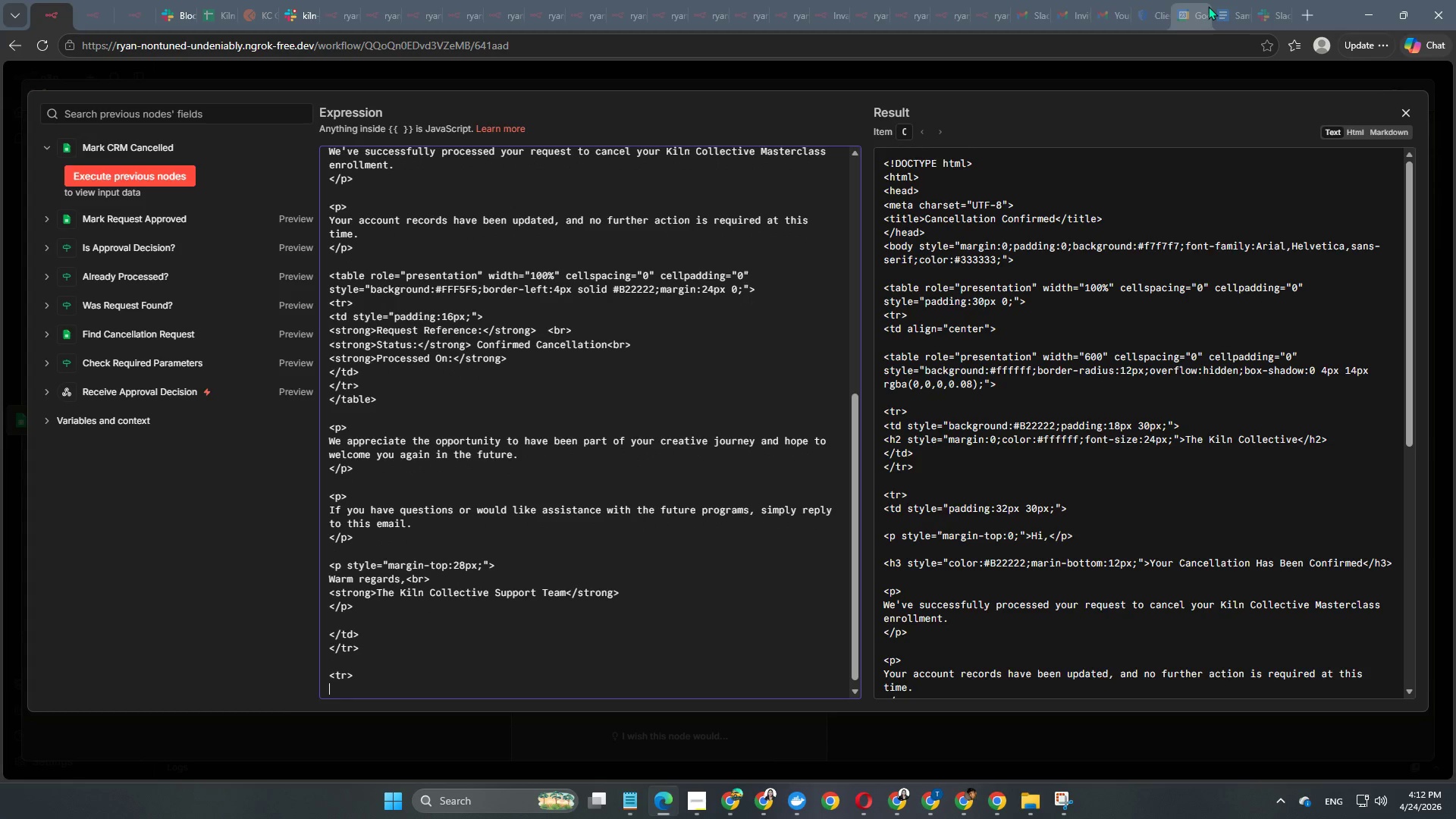 
type(<td style=:)
key(Backspace)
type("padding:18px 30px;background:#fafafa;border-top:1px solid #eeeeee;font-size:12px;color)
 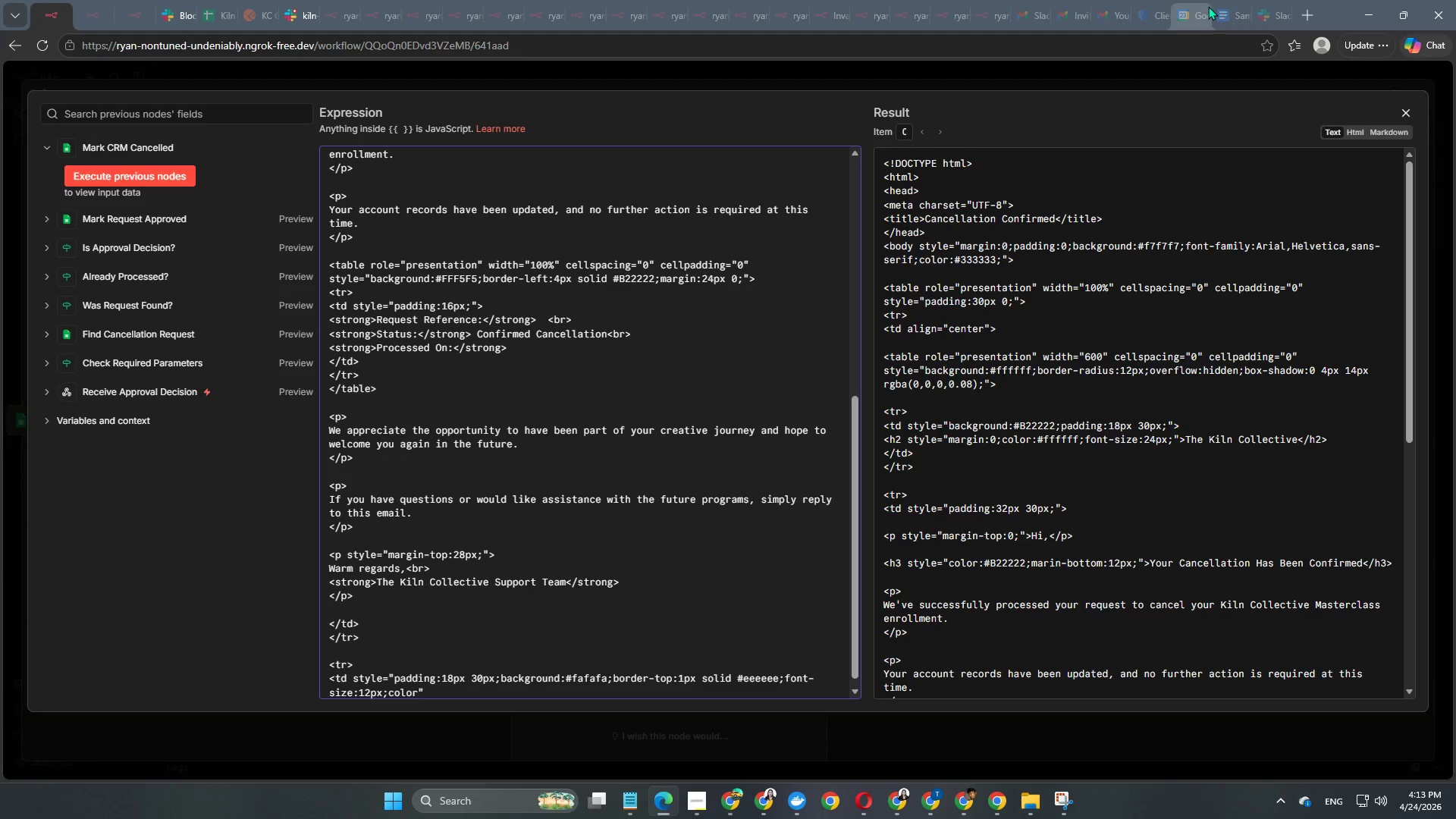 
wait(10.48)
 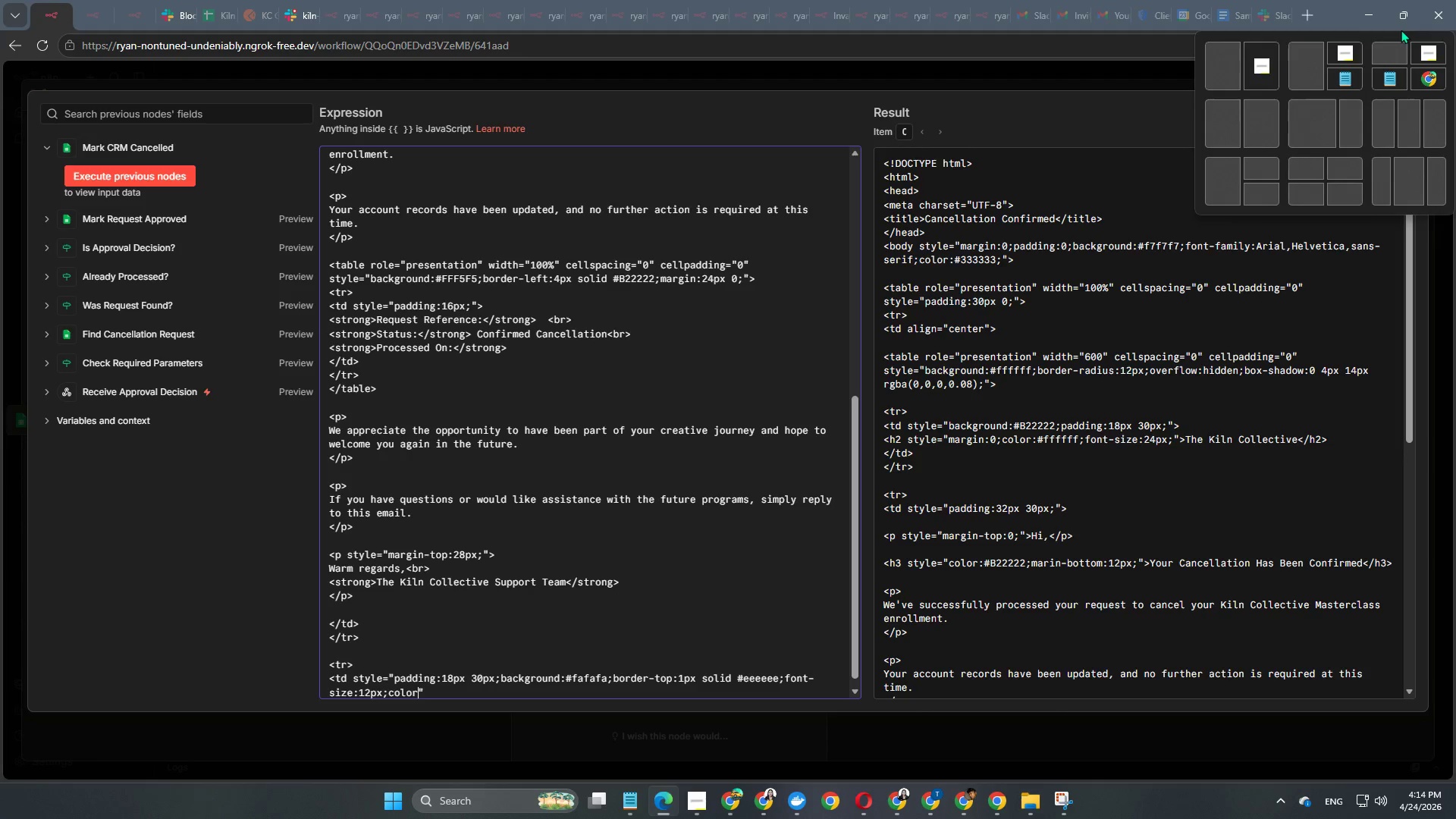 
key(Shift+ShiftRight)
 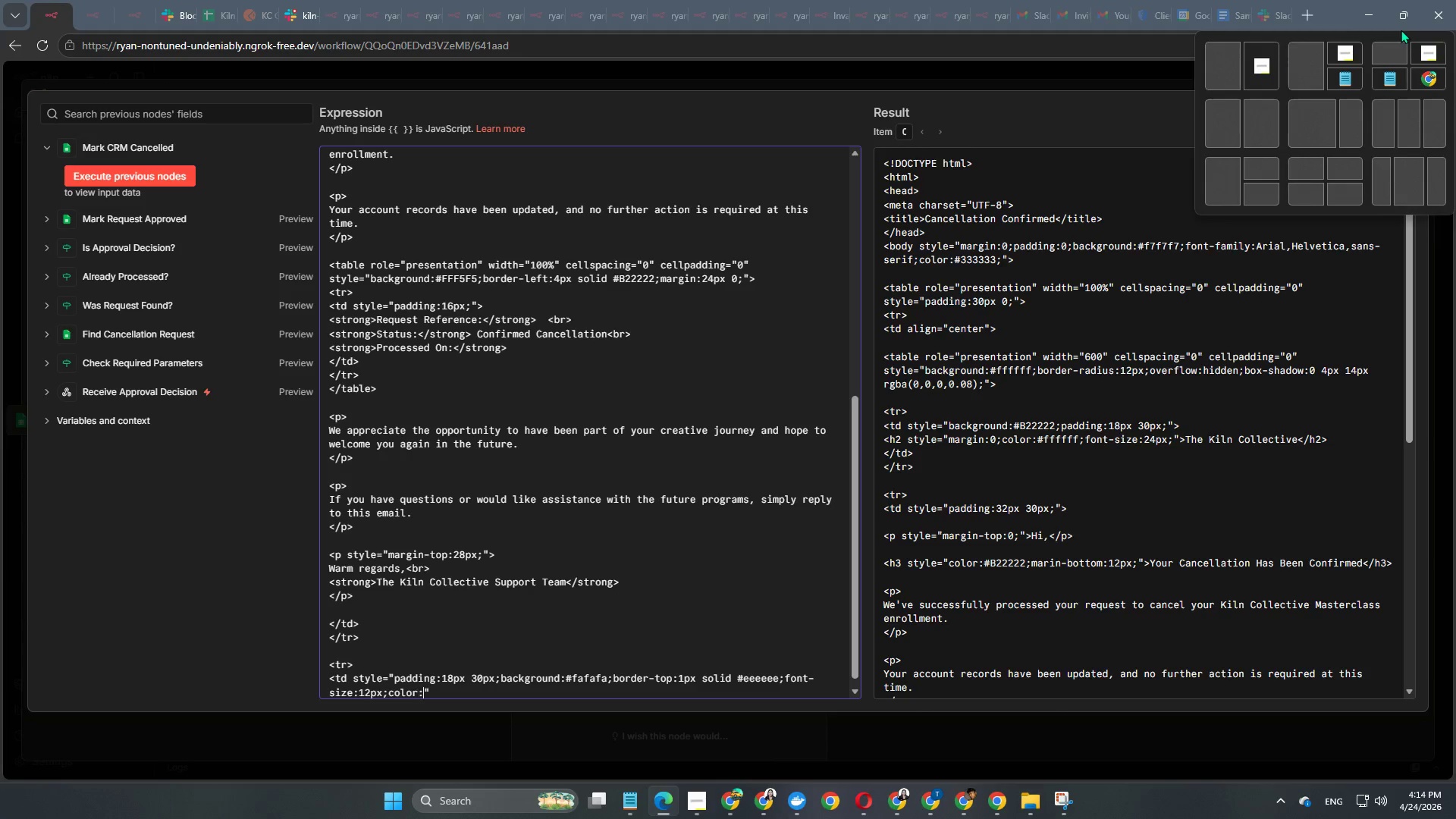 
key(Shift+Semicolon)
 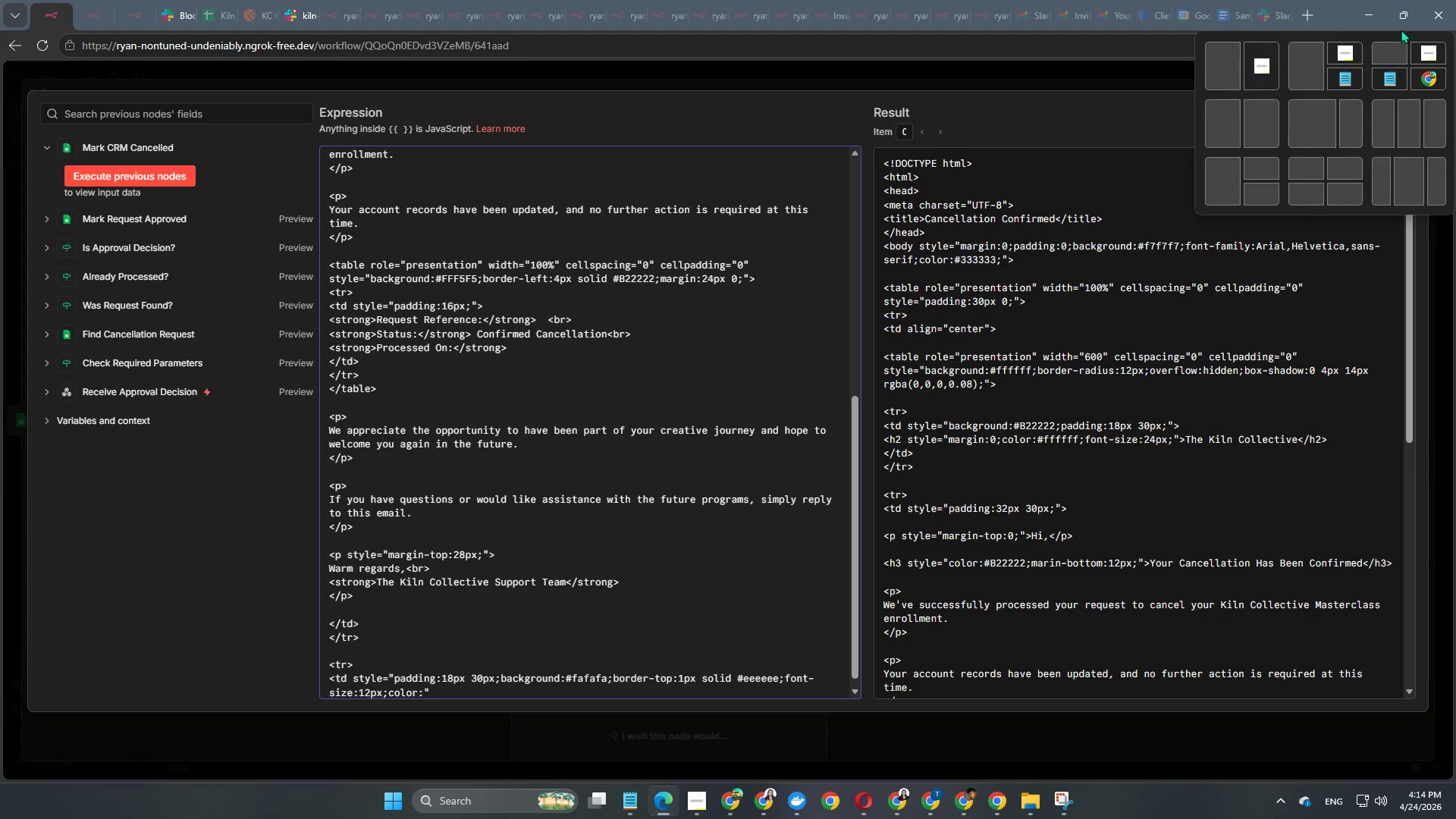 
key(Shift+CapsLock)
 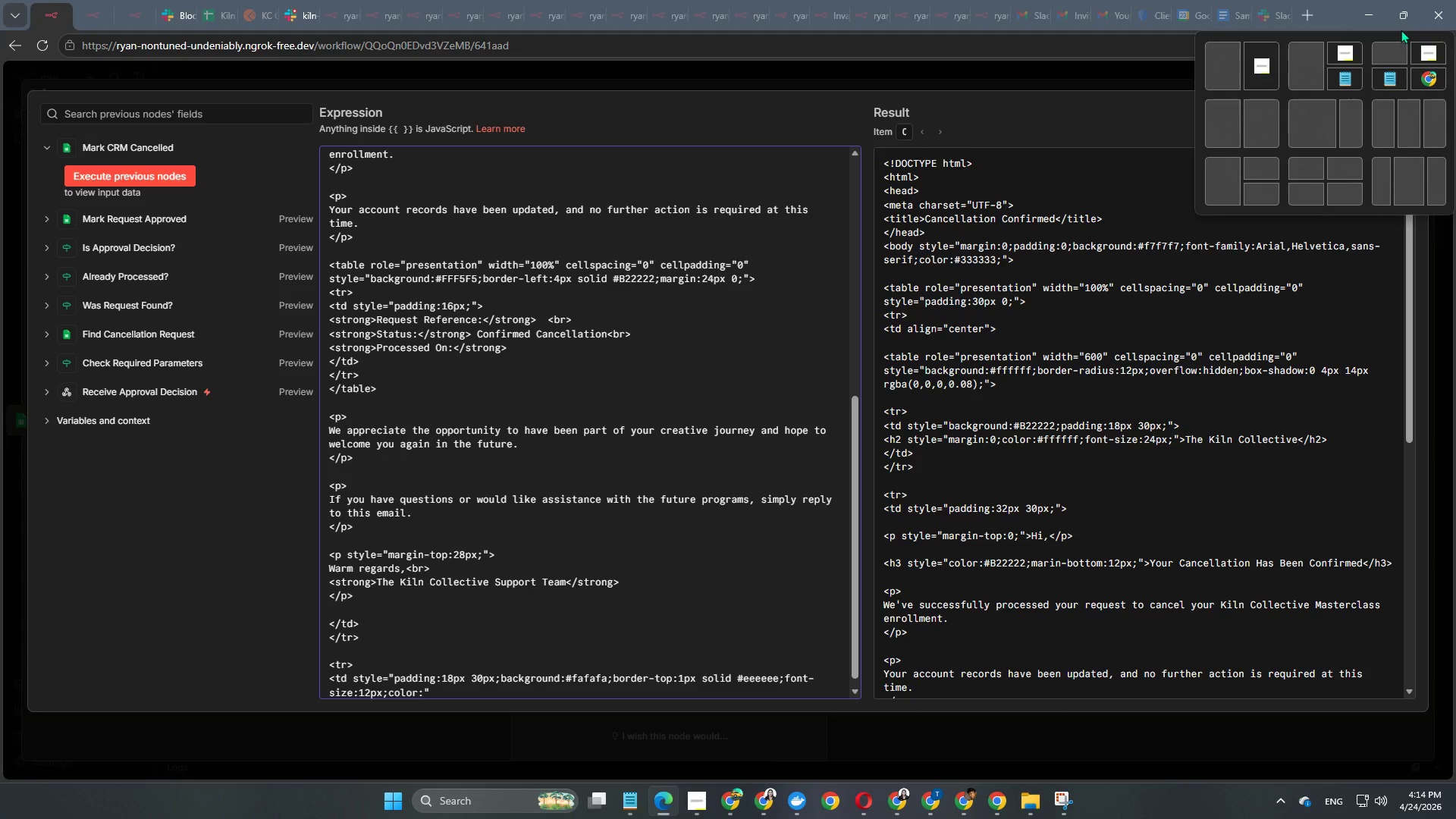 
key(Shift+3)
 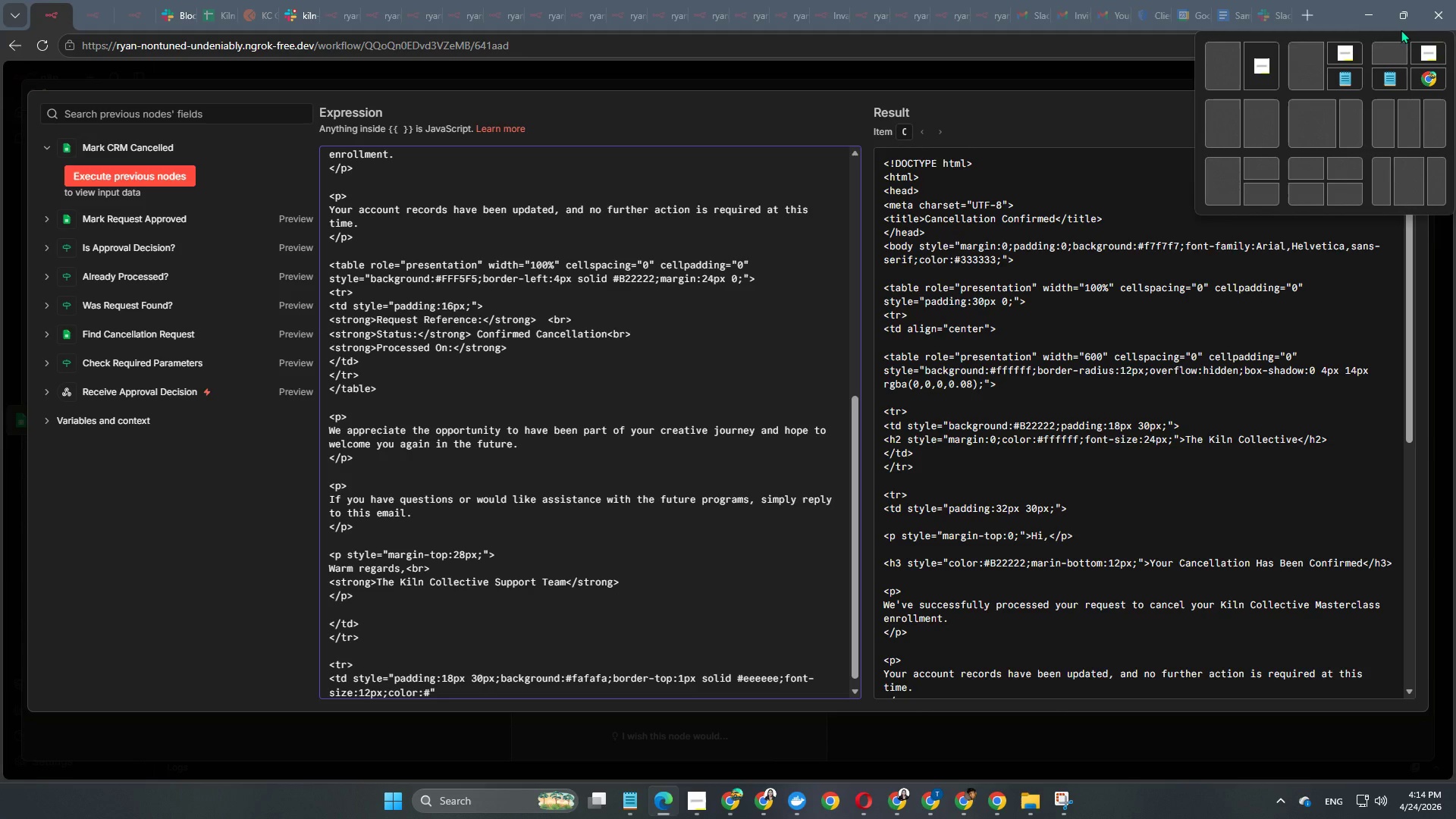 
key(Numpad7)
 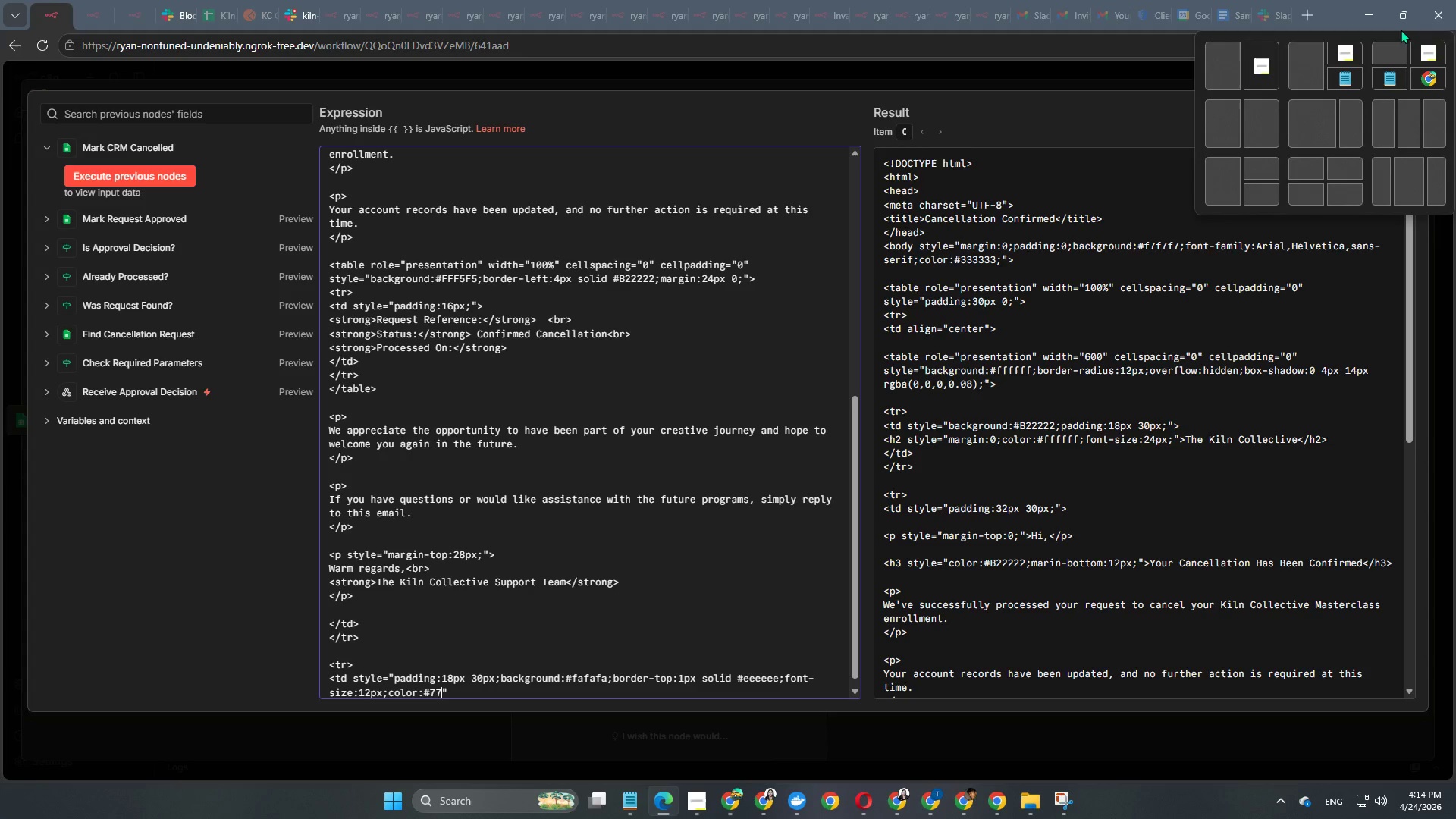 
key(Numpad7)
 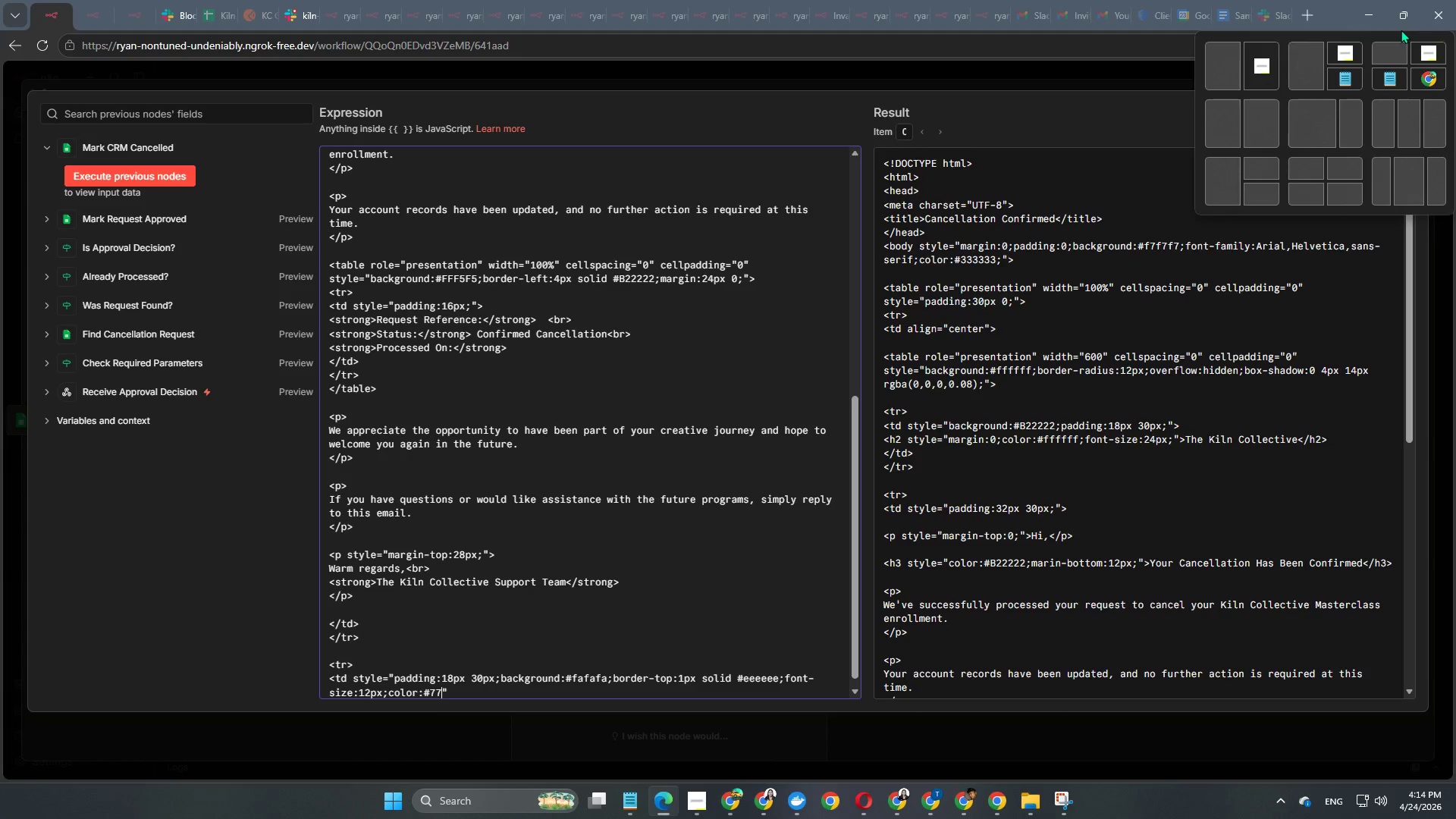 
key(Numpad7)
 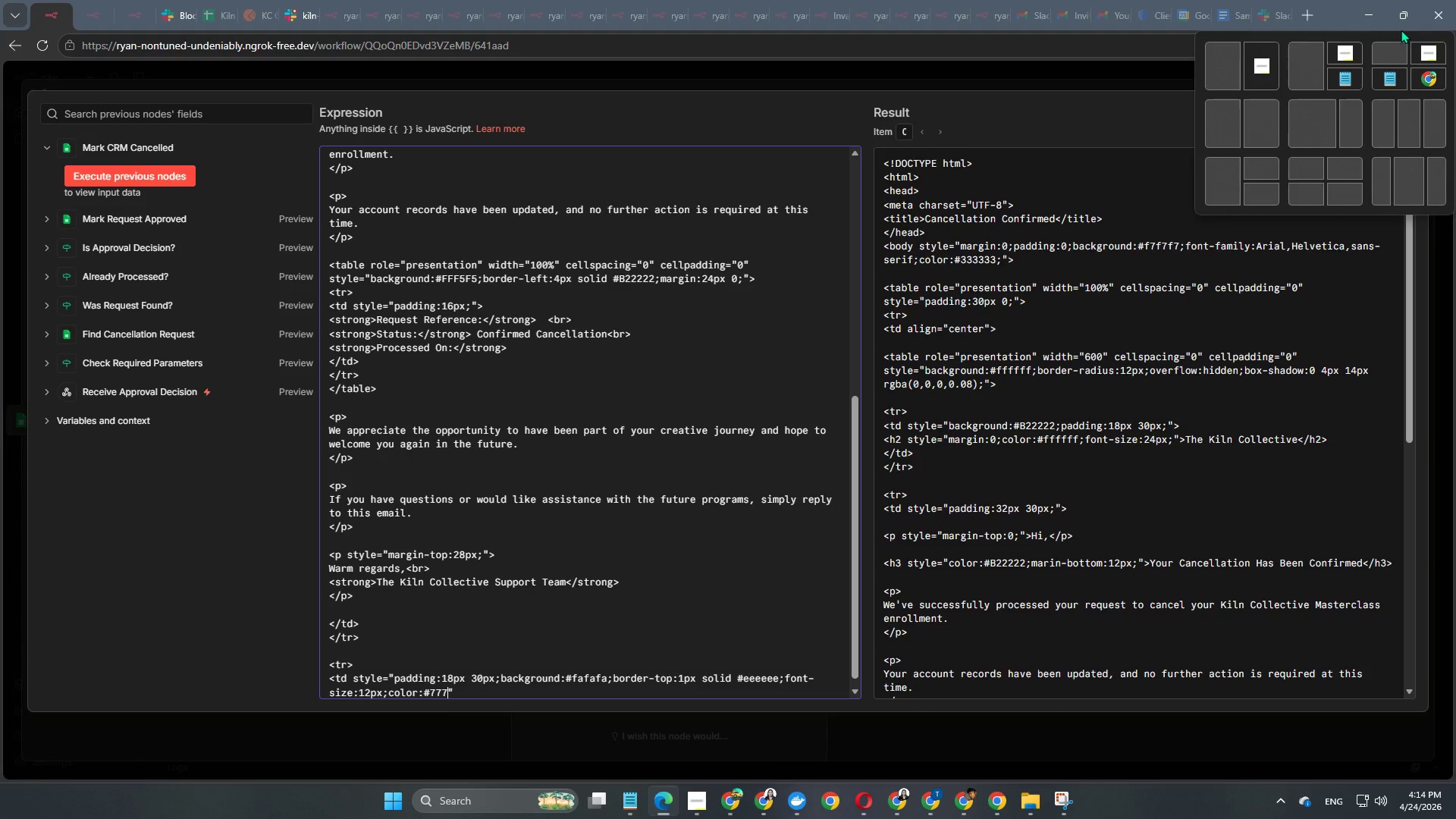 
key(Numpad7)
 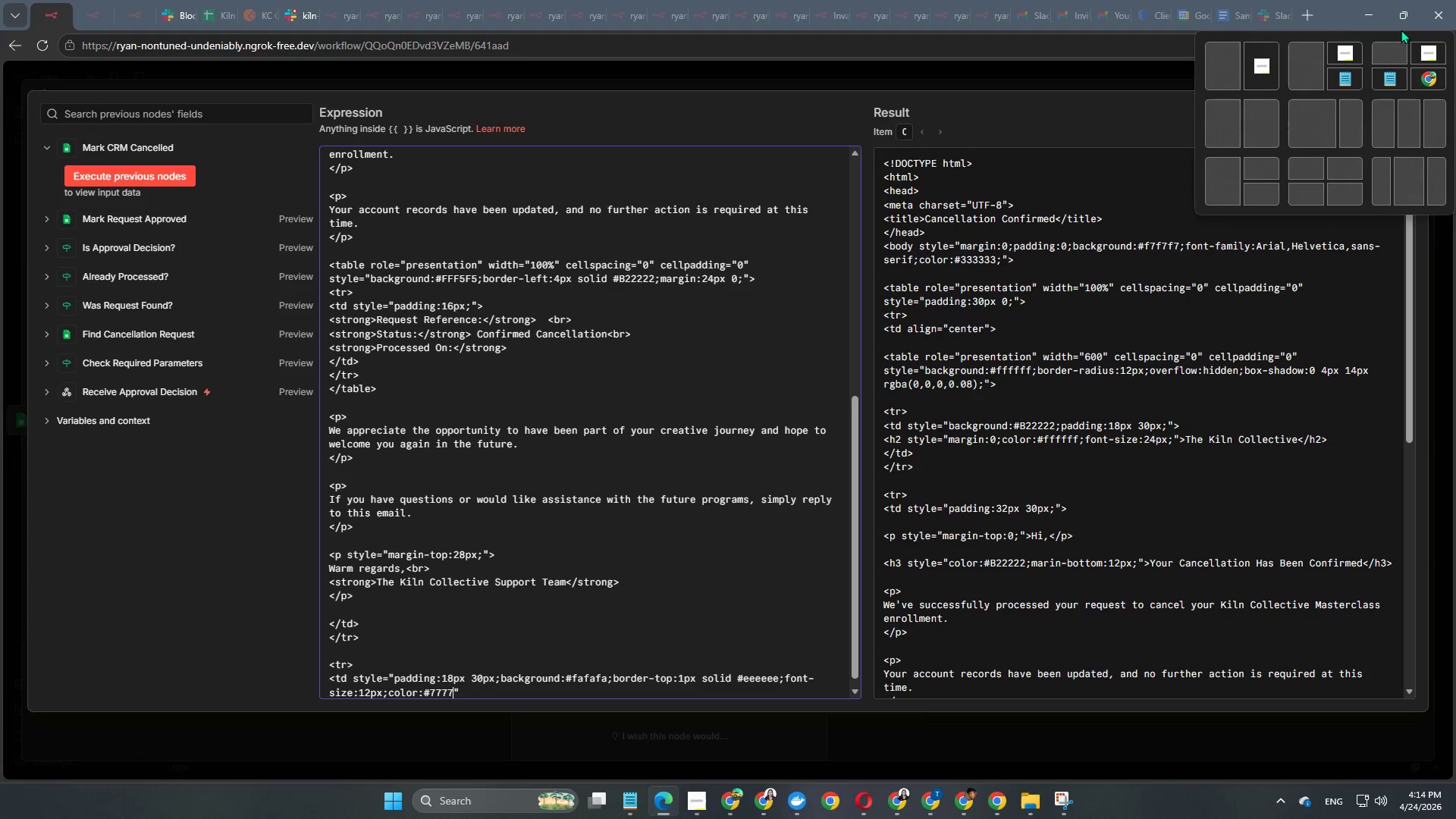 
key(Numpad7)
 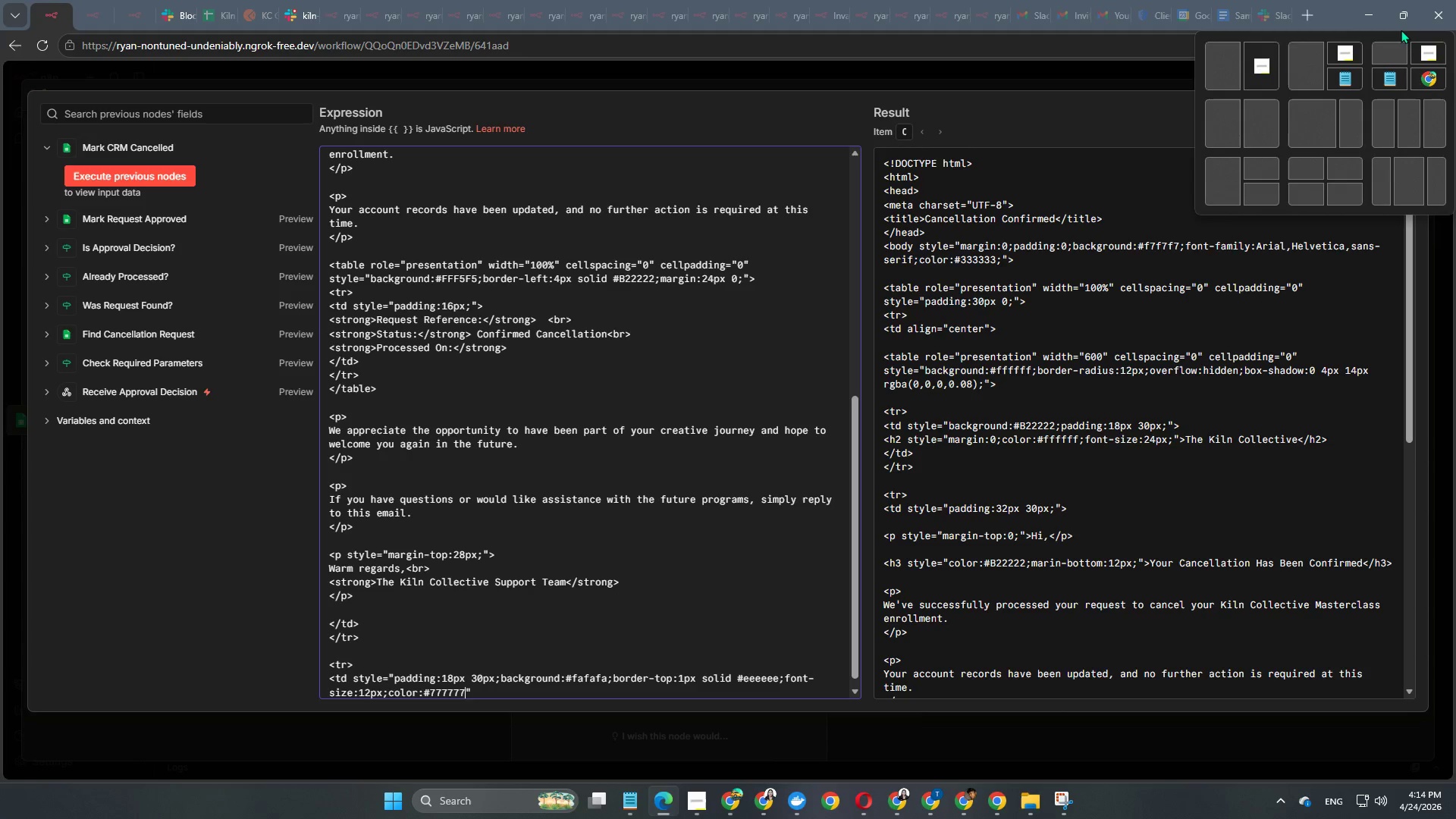 
key(Numpad7)
 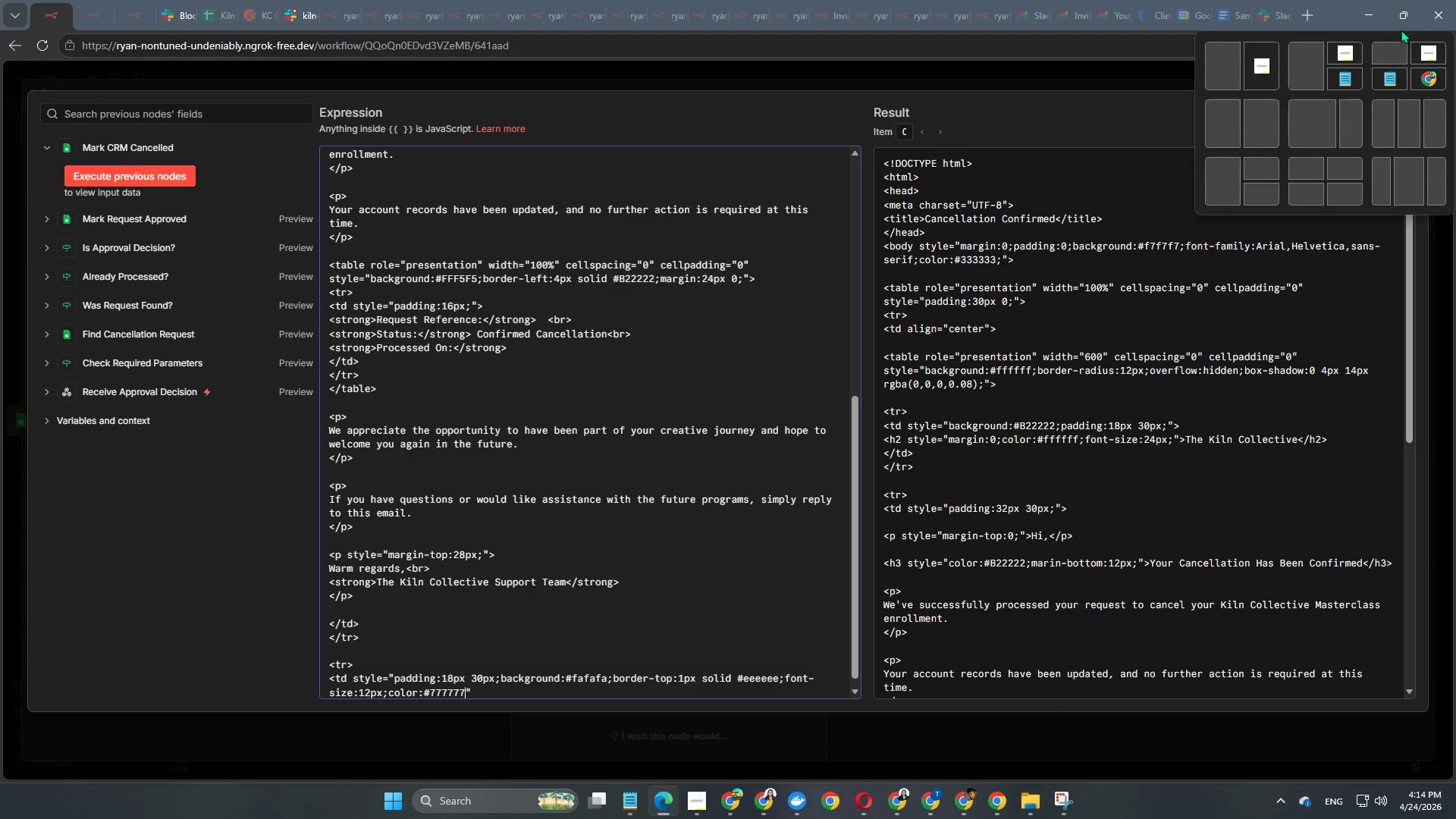 
key(Semicolon)
 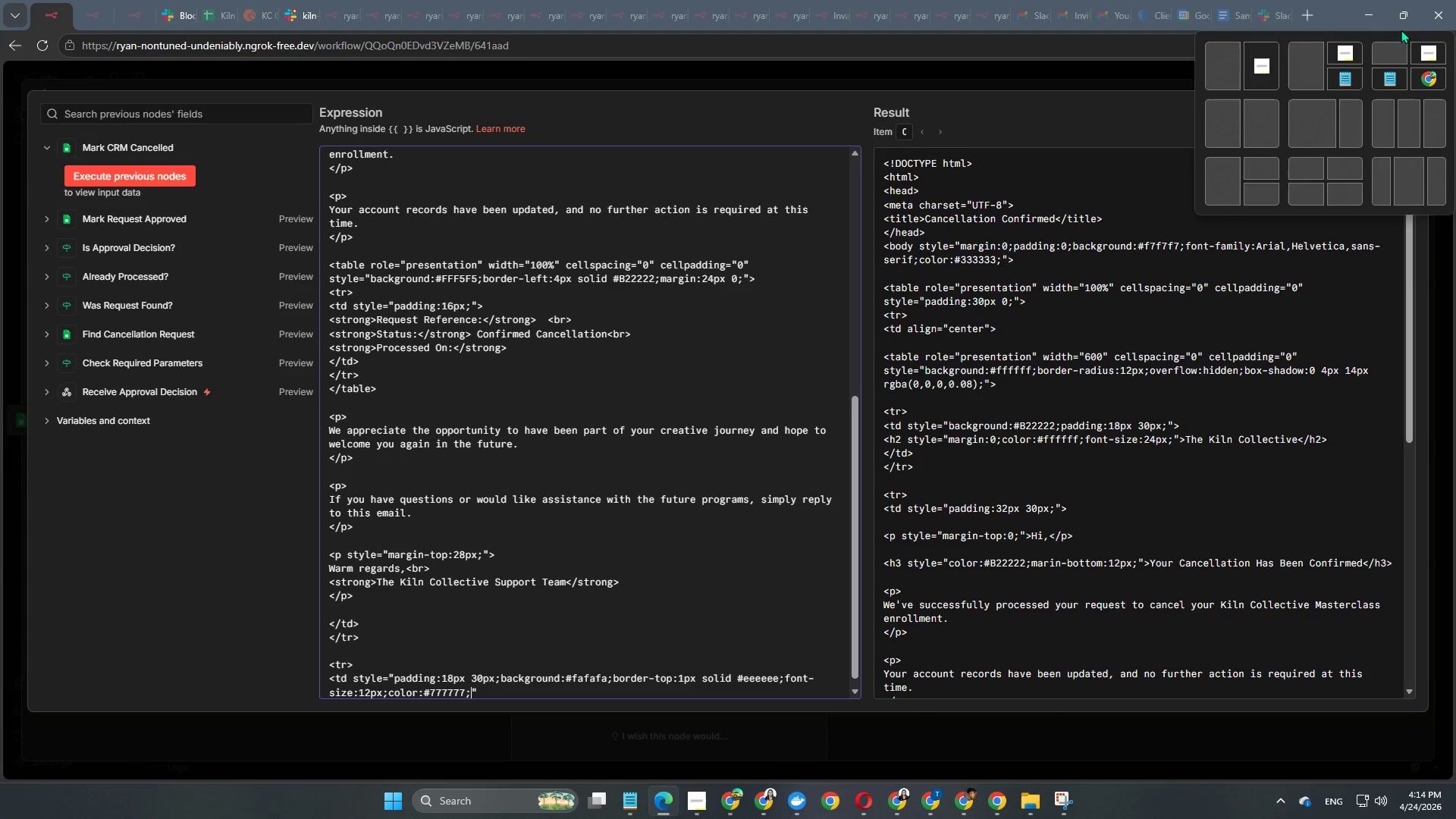 
key(ArrowRight)
 